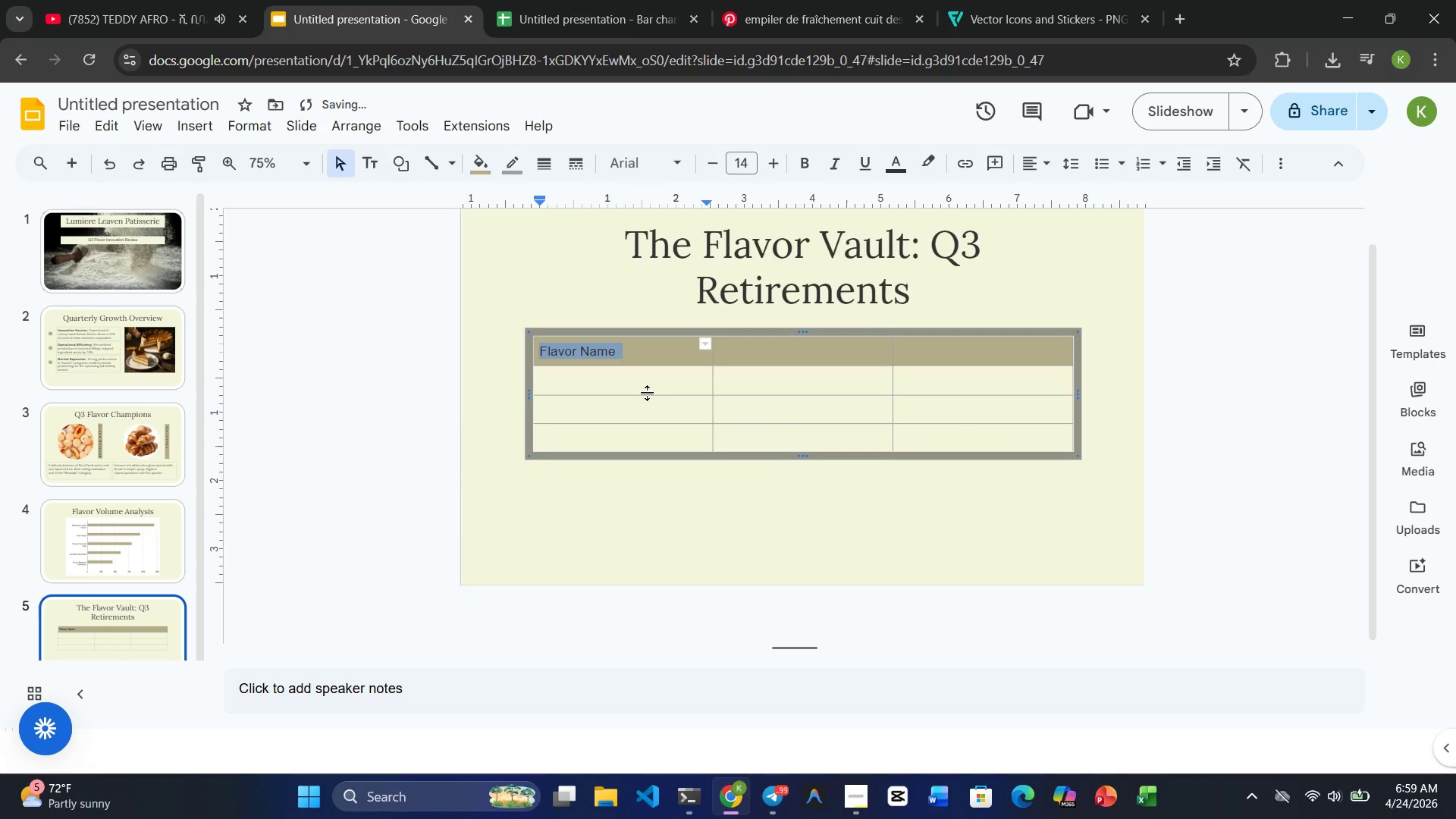 
left_click([628, 385])
 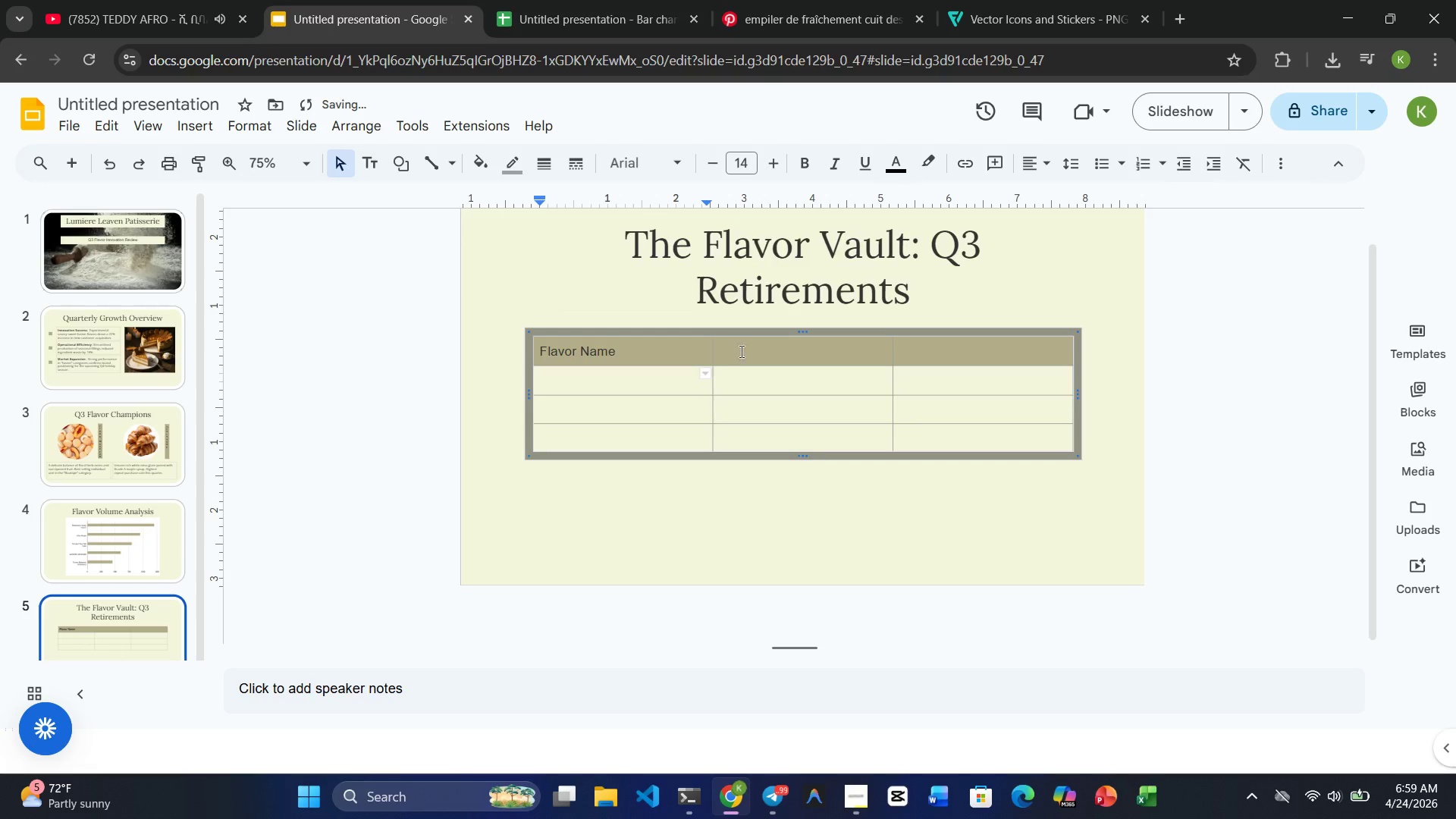 
left_click([758, 348])
 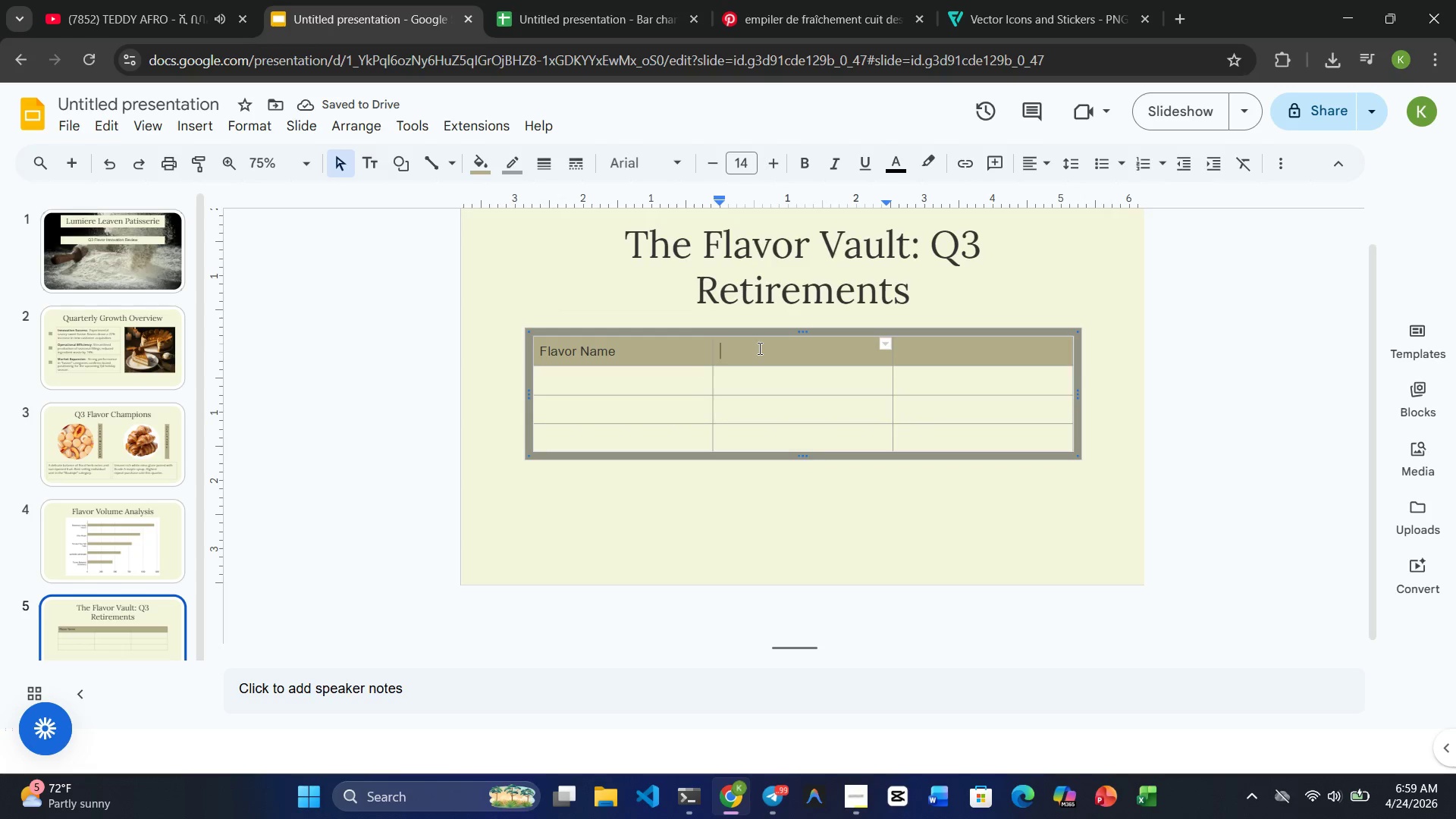 
type(Status)
 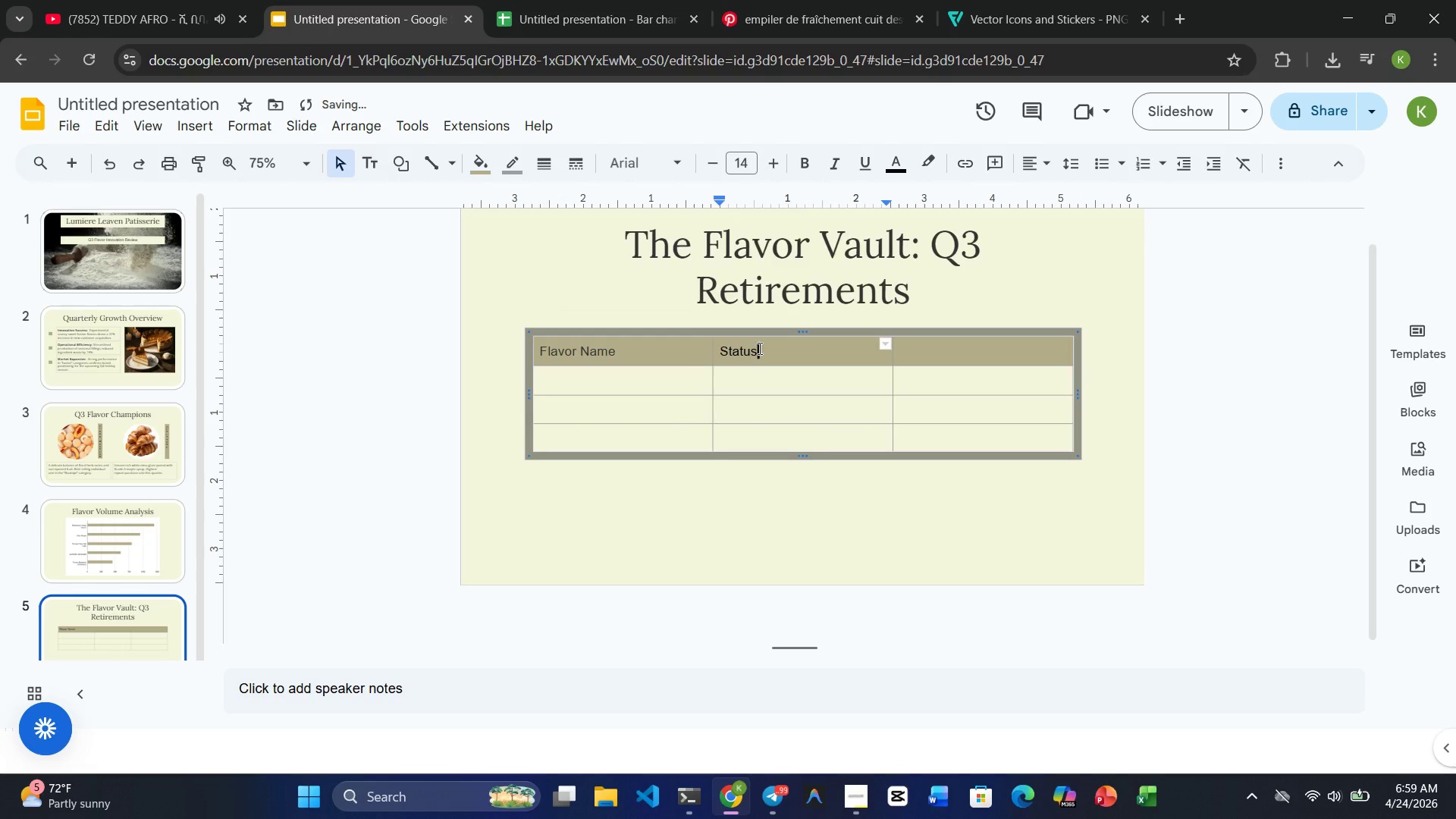 
double_click([758, 348])
 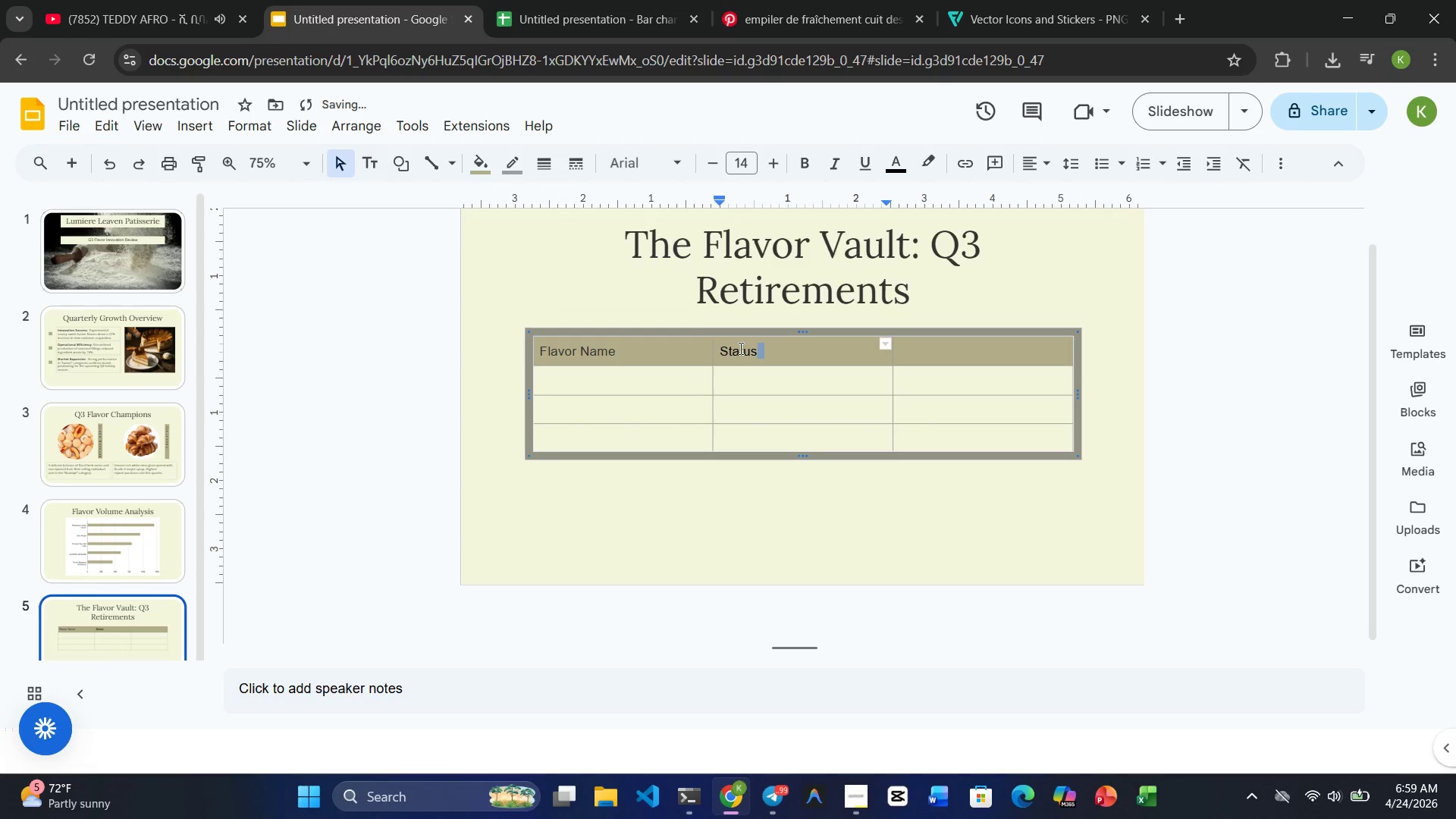 
double_click([739, 348])
 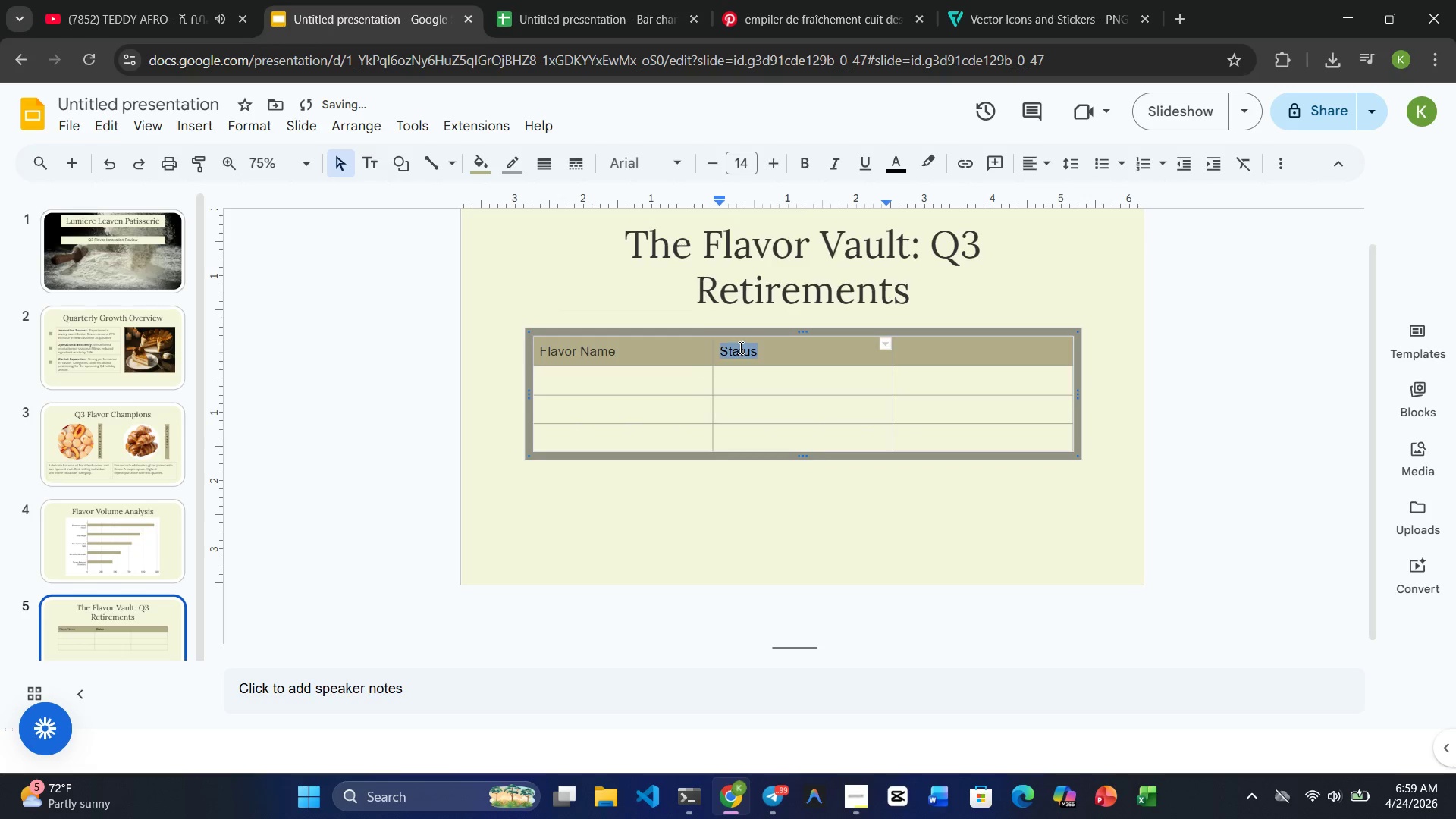 
triple_click([739, 347])
 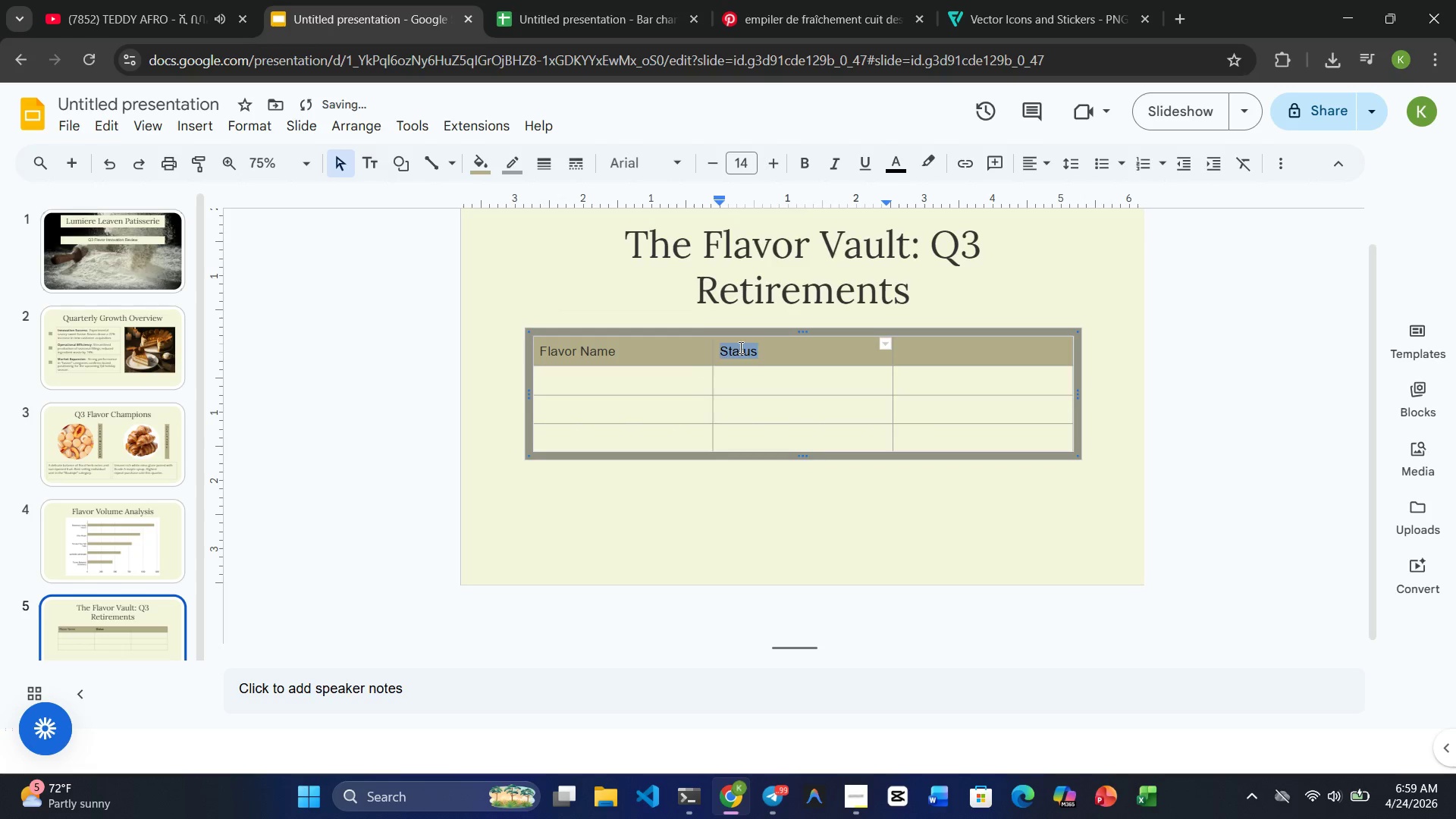 
triple_click([739, 347])
 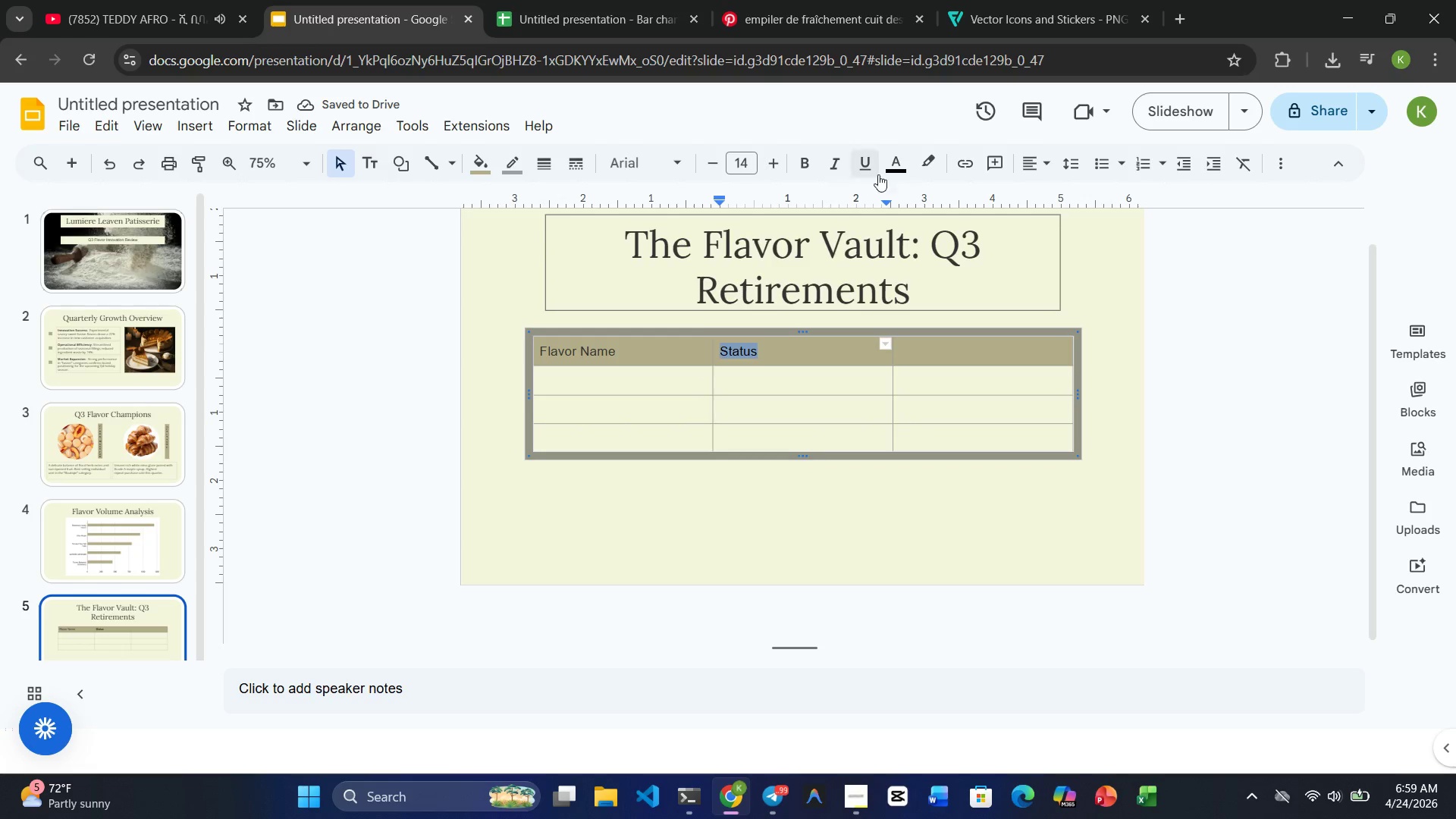 
left_click([897, 167])
 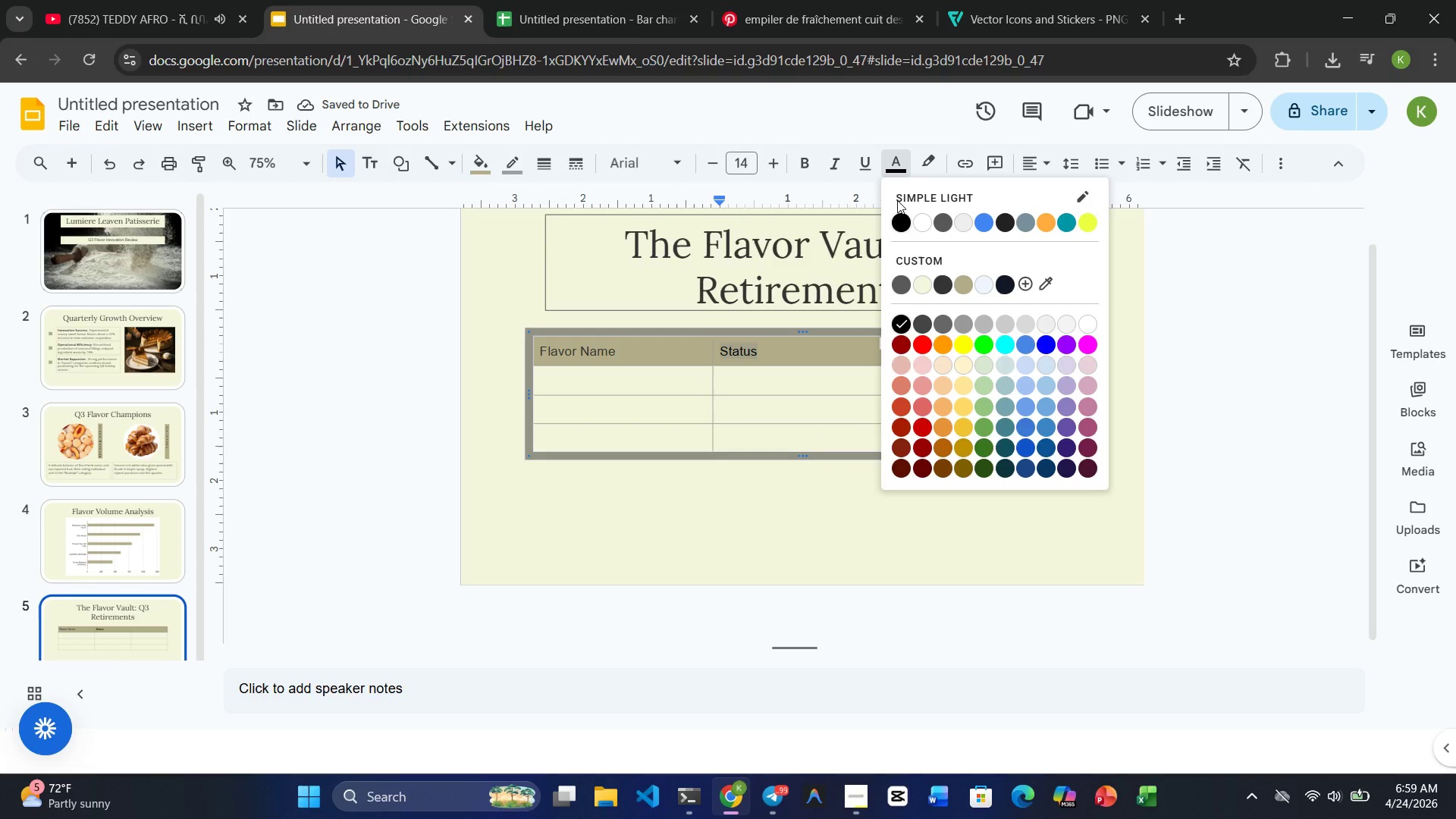 
key(Mute)
 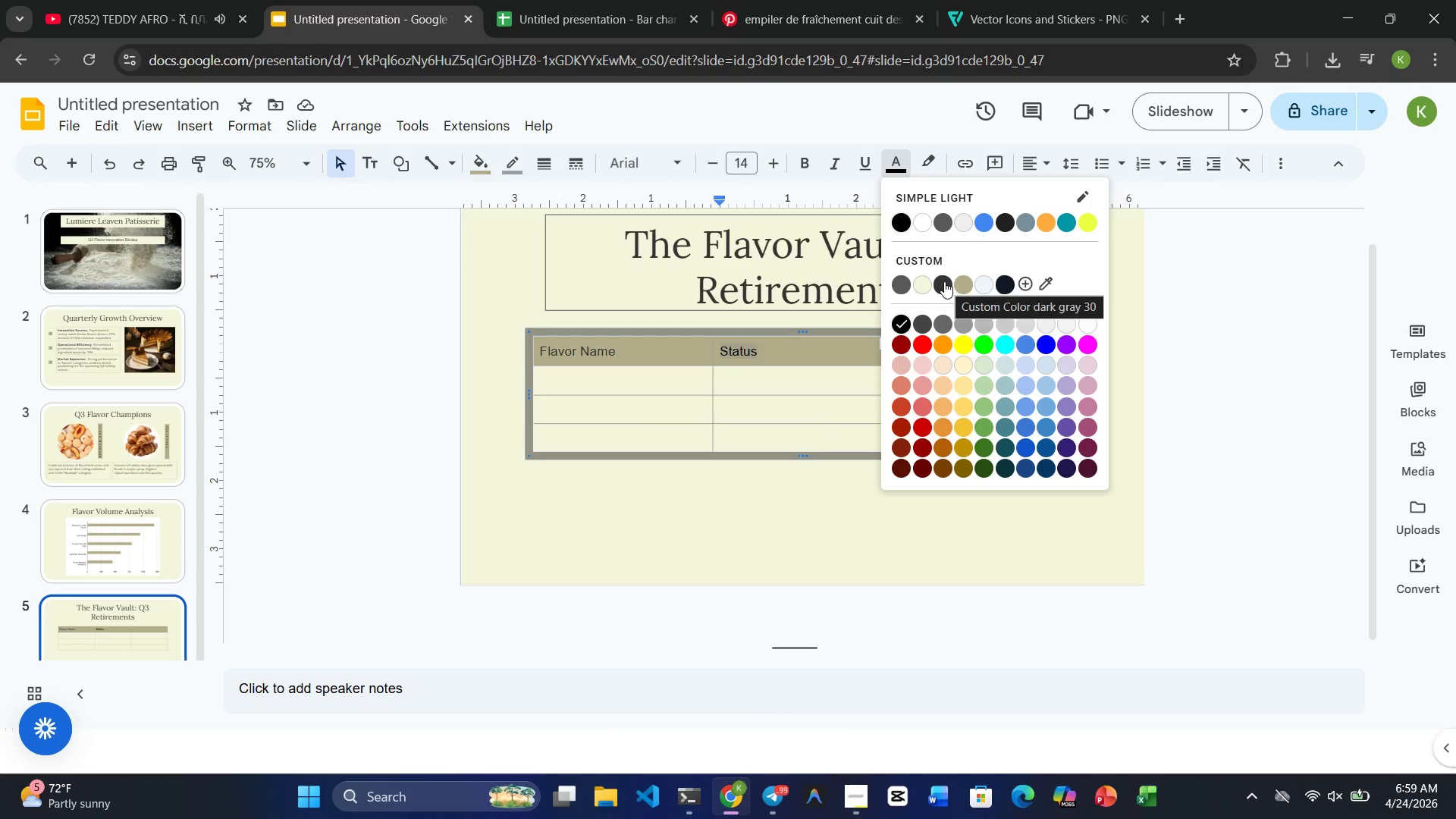 
left_click([944, 281])
 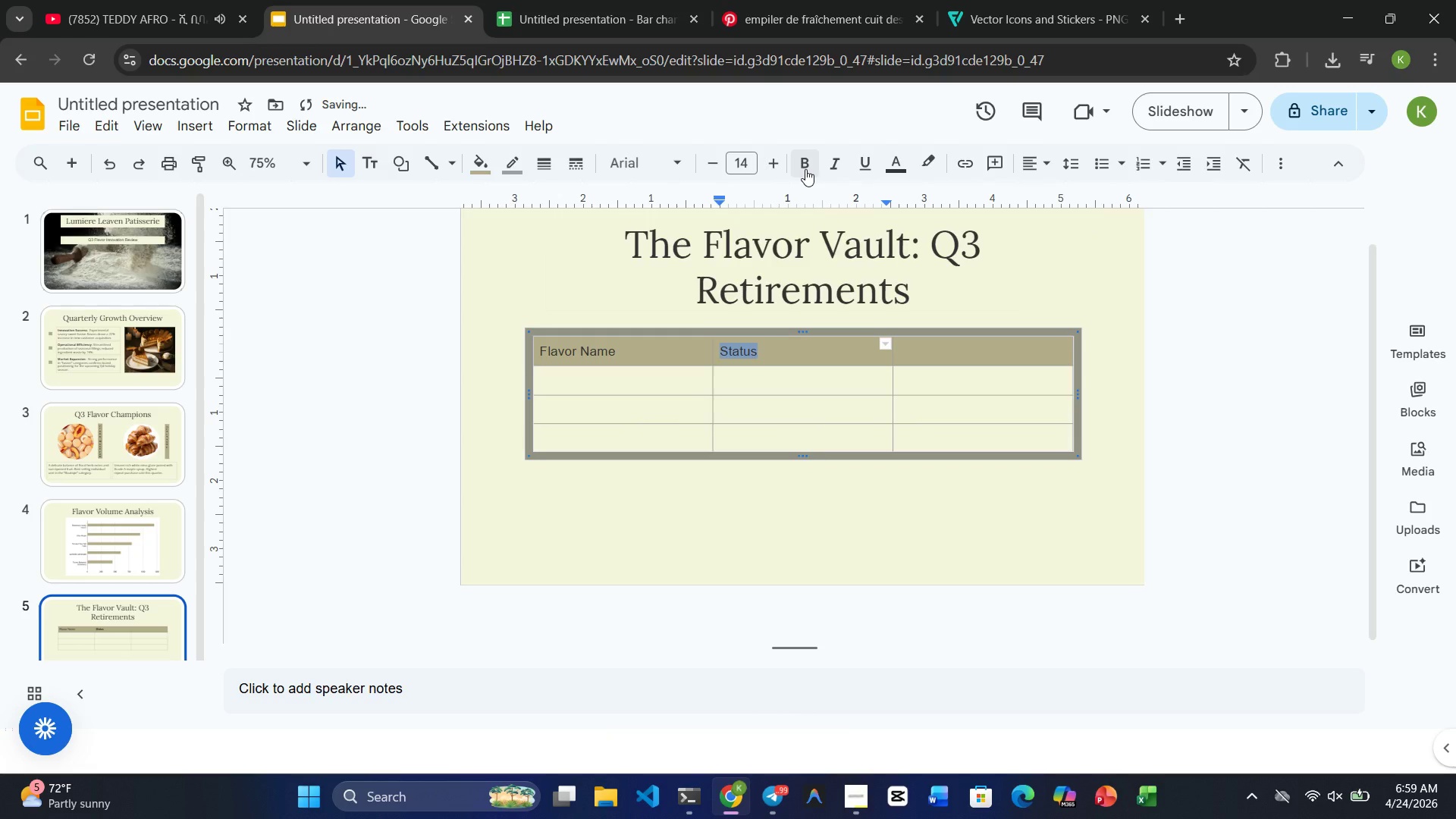 
left_click([805, 169])
 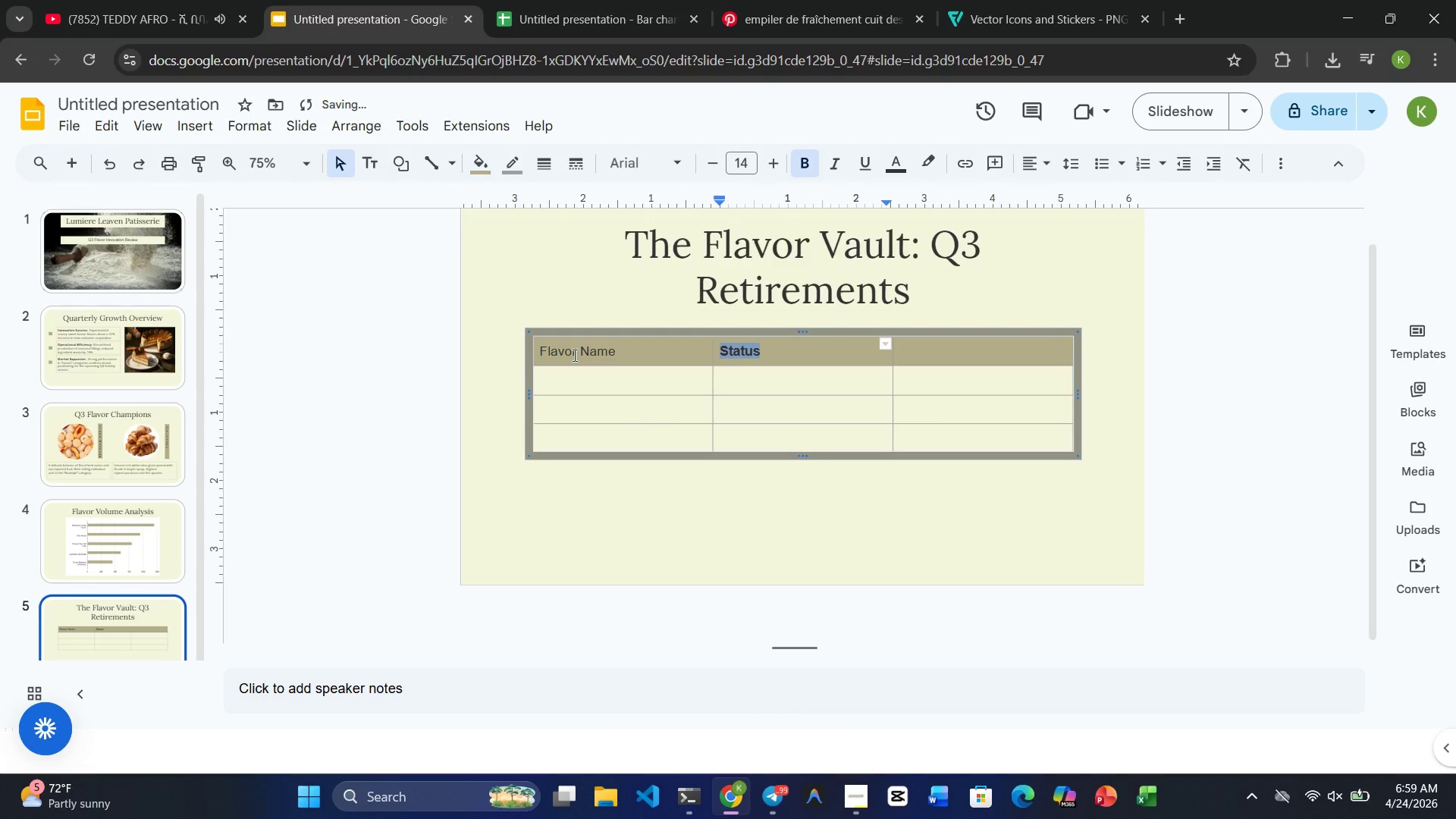 
double_click([573, 355])
 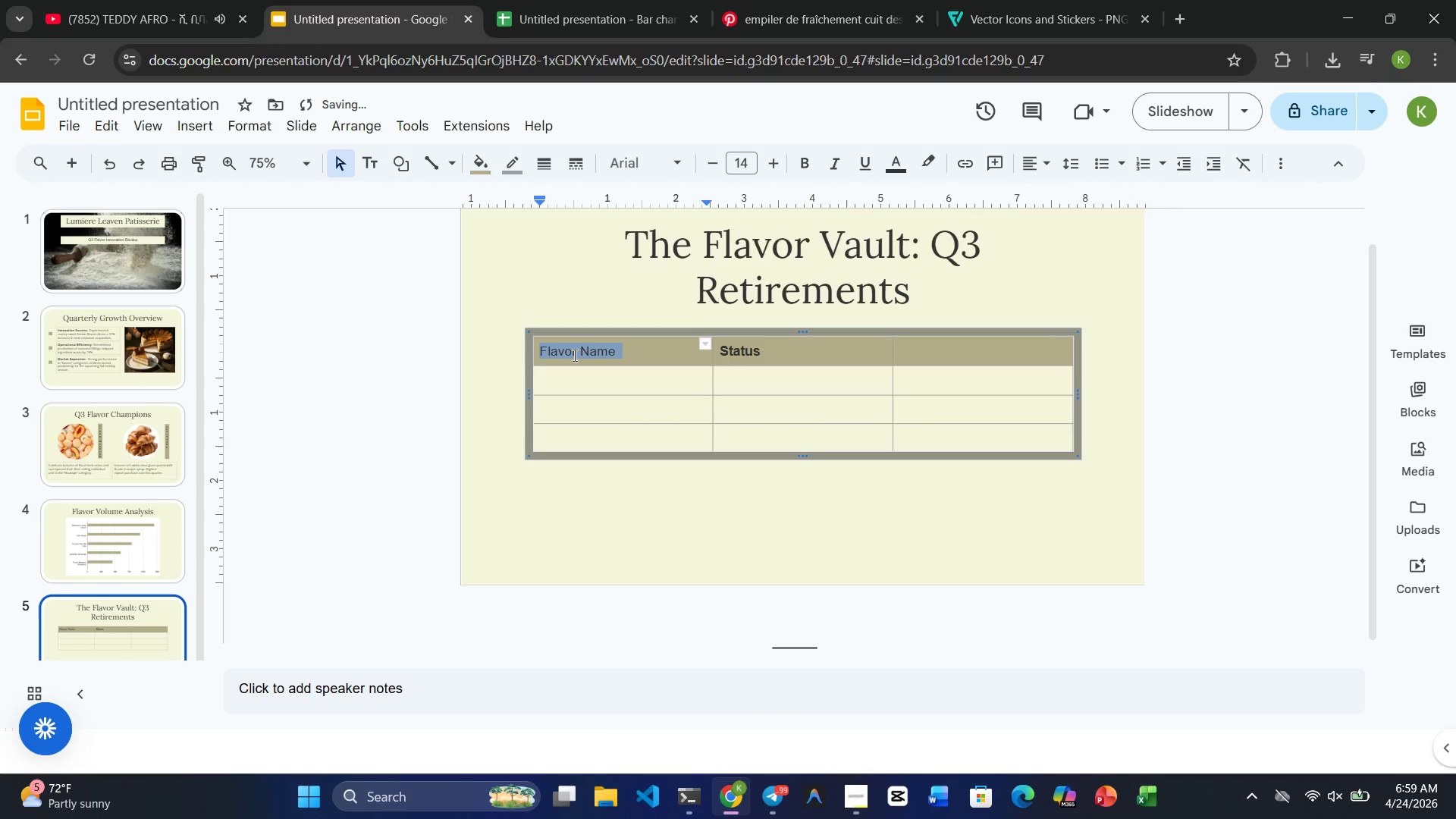 
triple_click([573, 355])
 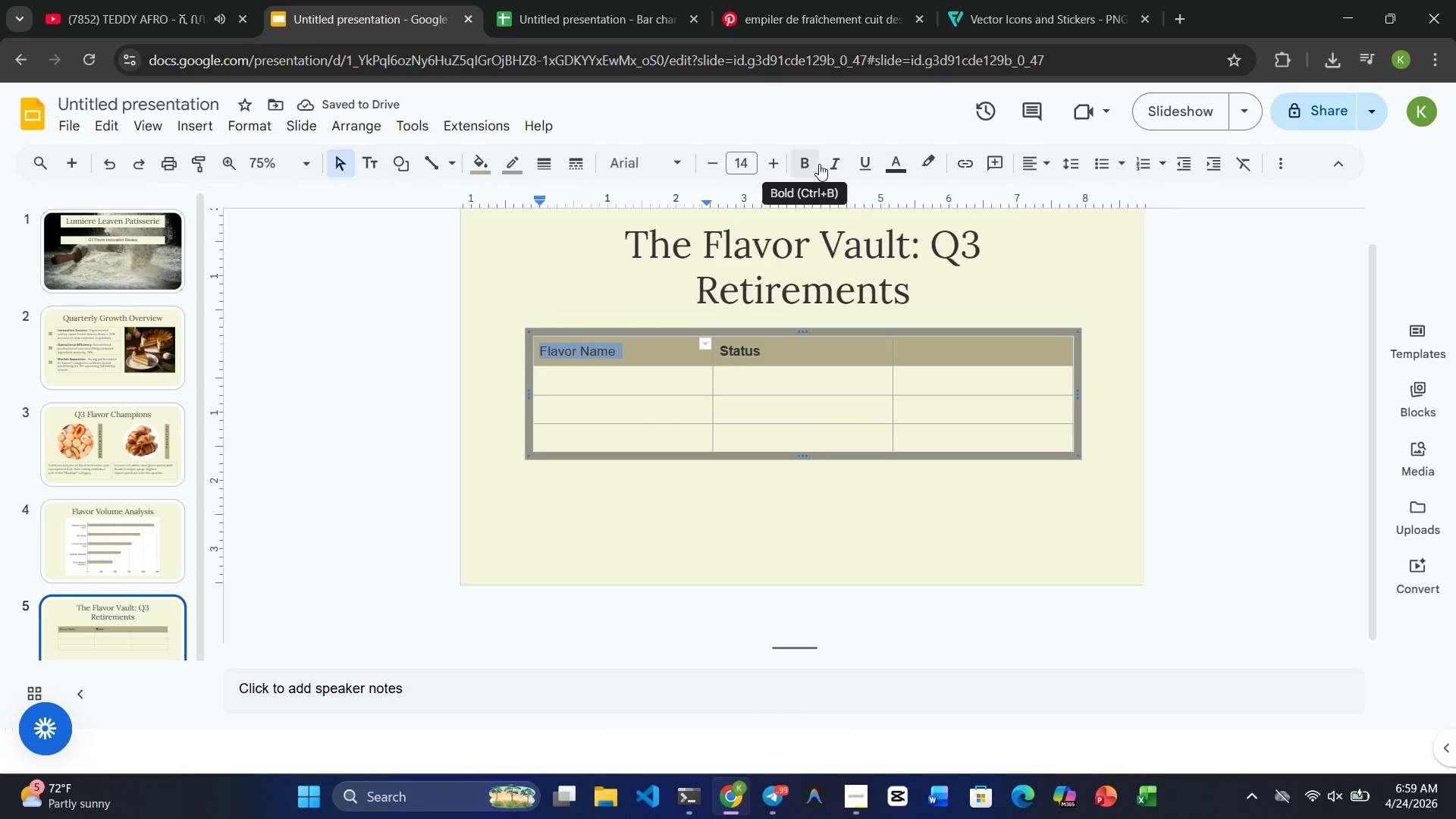 
left_click([819, 164])
 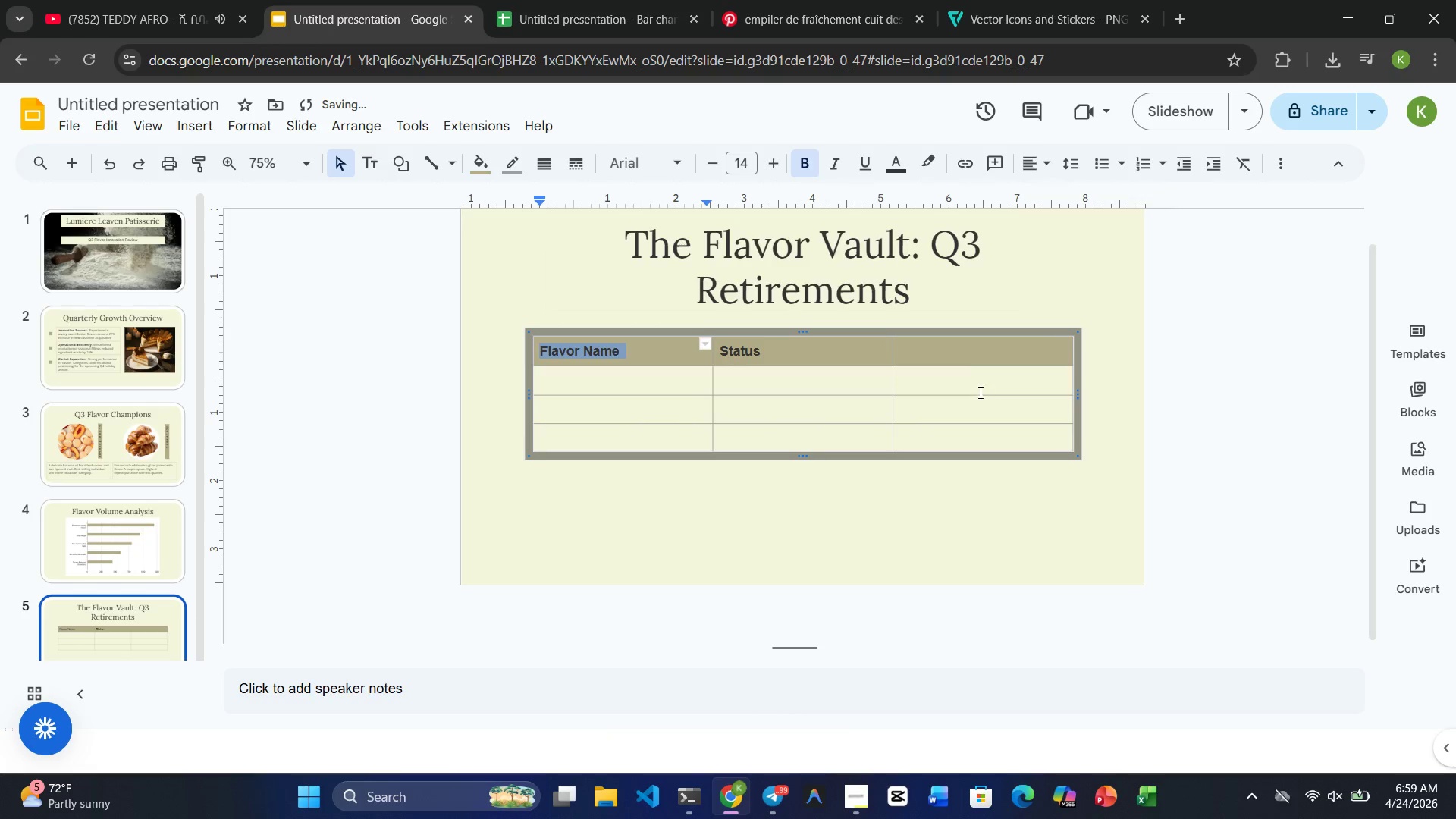 
left_click([946, 345])
 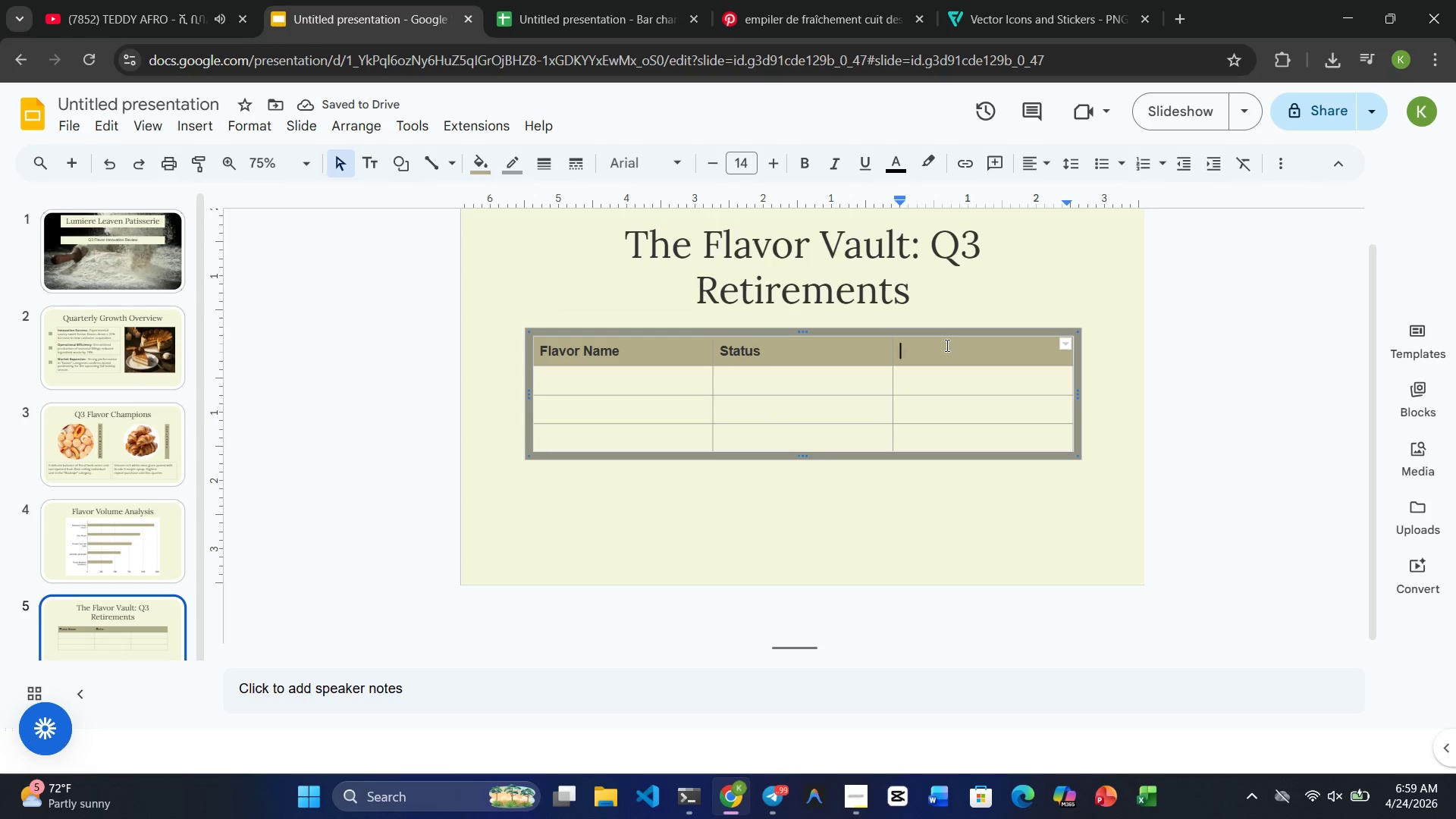 
type(fina)
key(Backspace)
key(Backspace)
key(Backspace)
key(Backspace)
type(Final Statisfaction Score)
 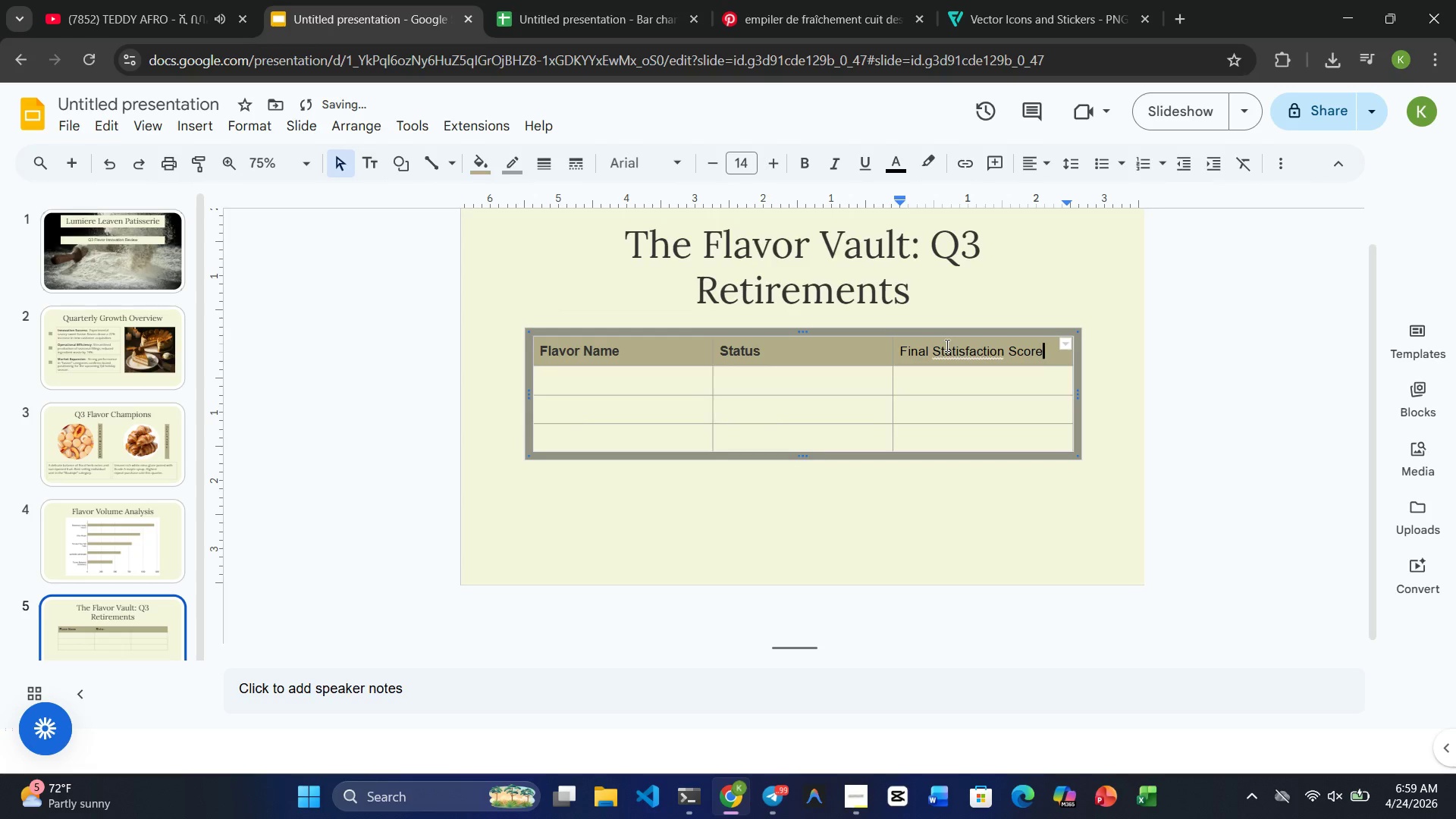 
left_click([962, 347])
 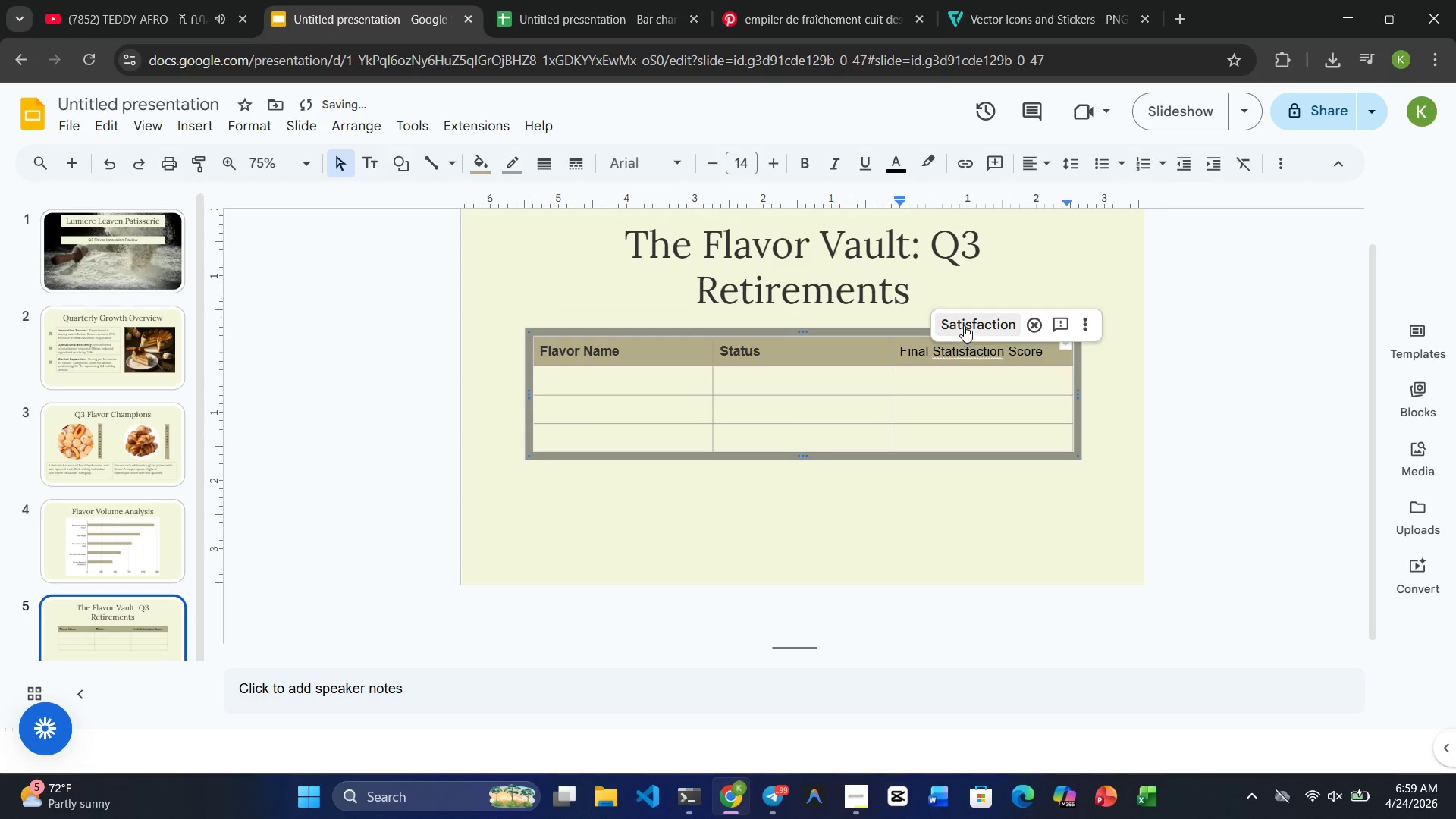 
left_click([964, 324])
 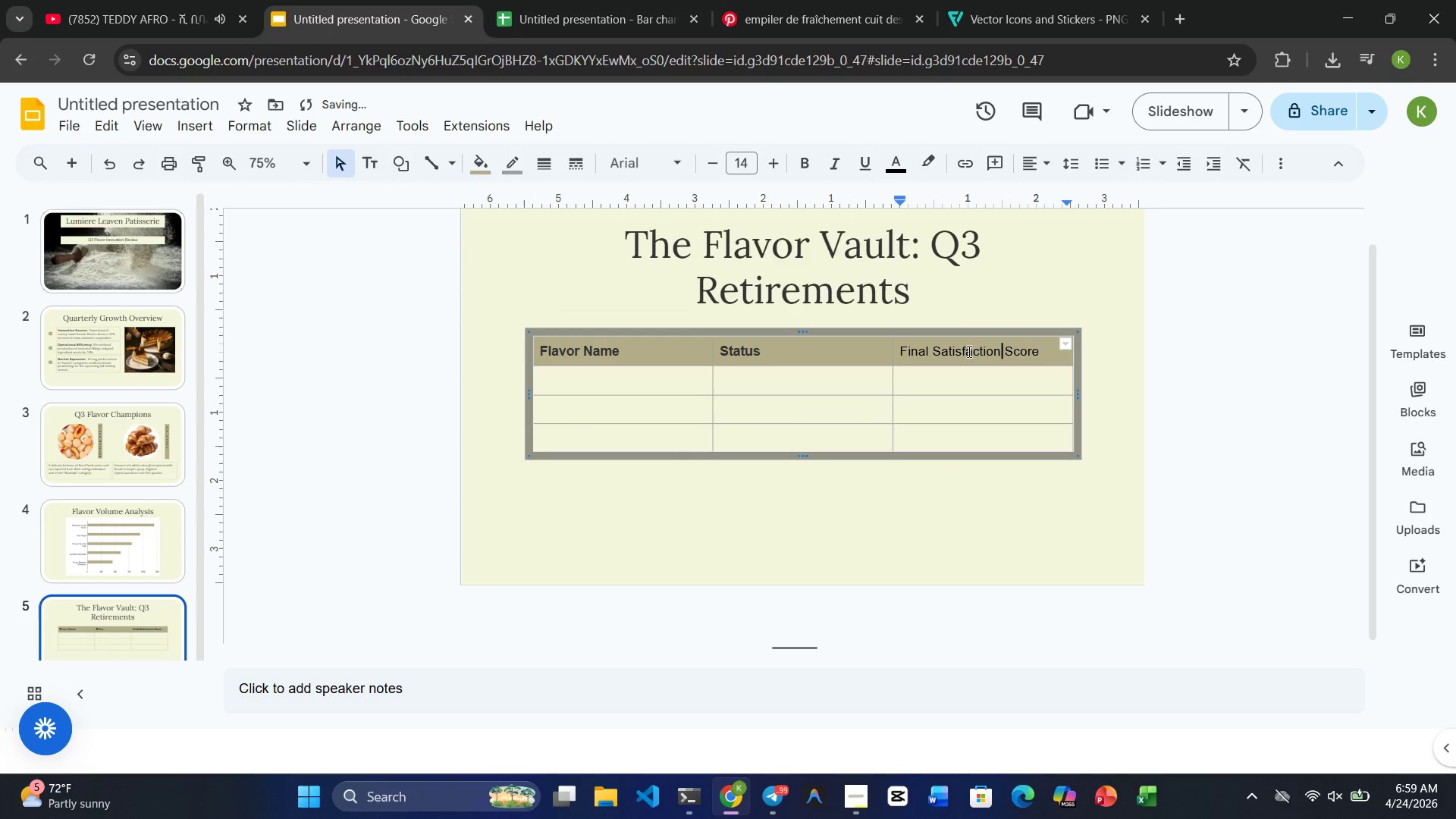 
double_click([968, 351])
 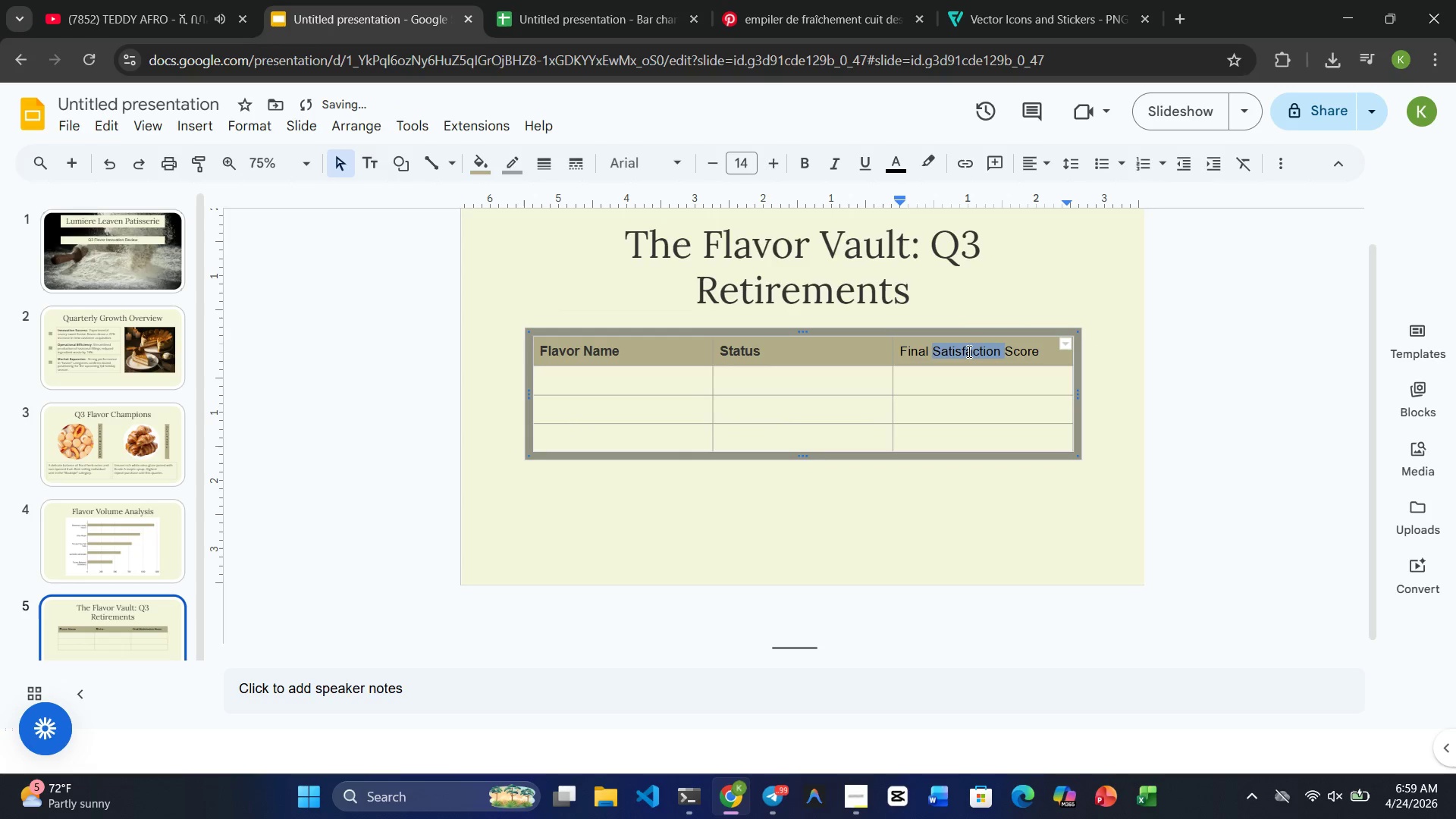 
triple_click([968, 351])
 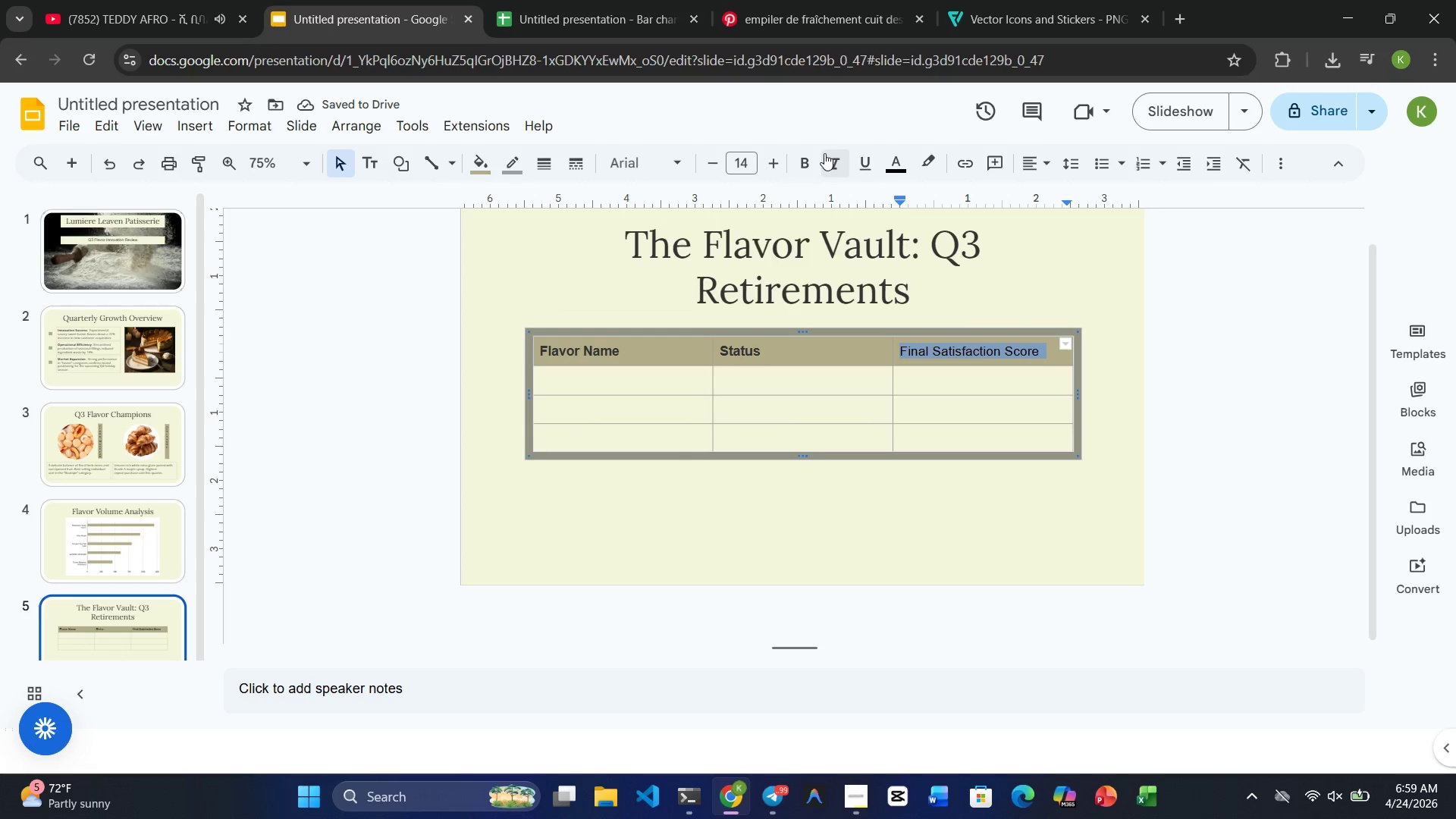 
left_click([902, 166])
 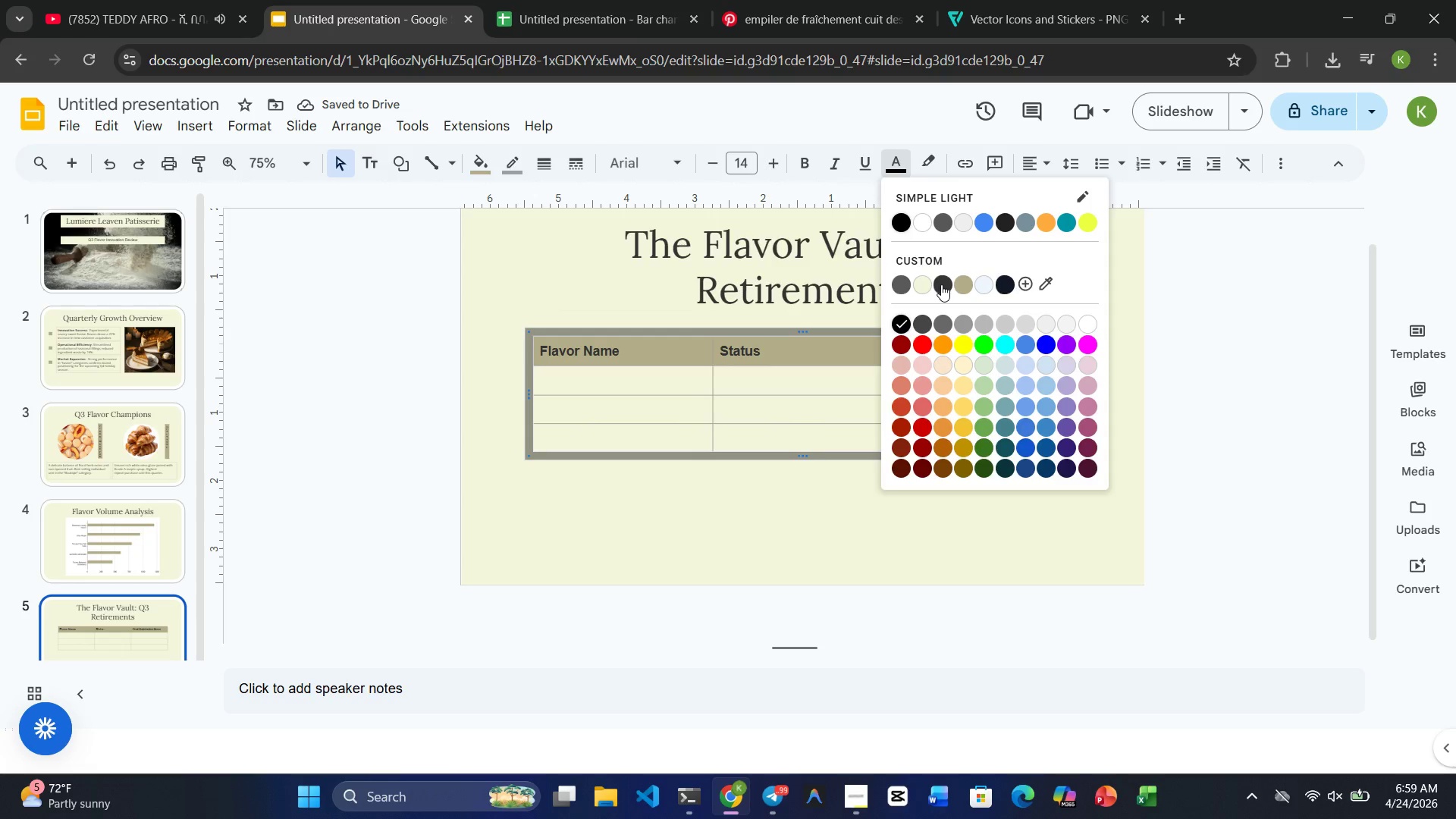 
left_click([941, 284])
 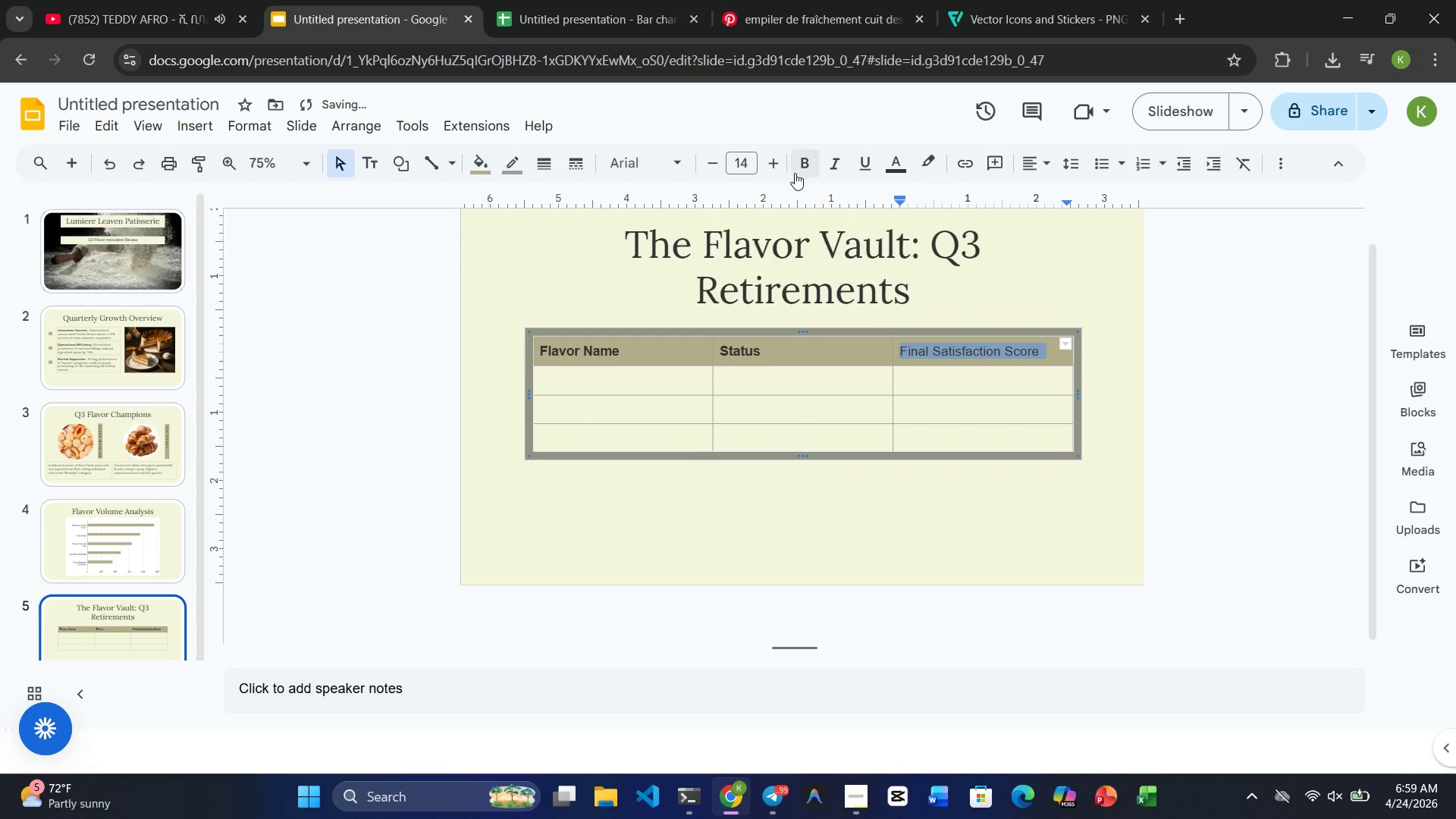 
left_click([803, 164])
 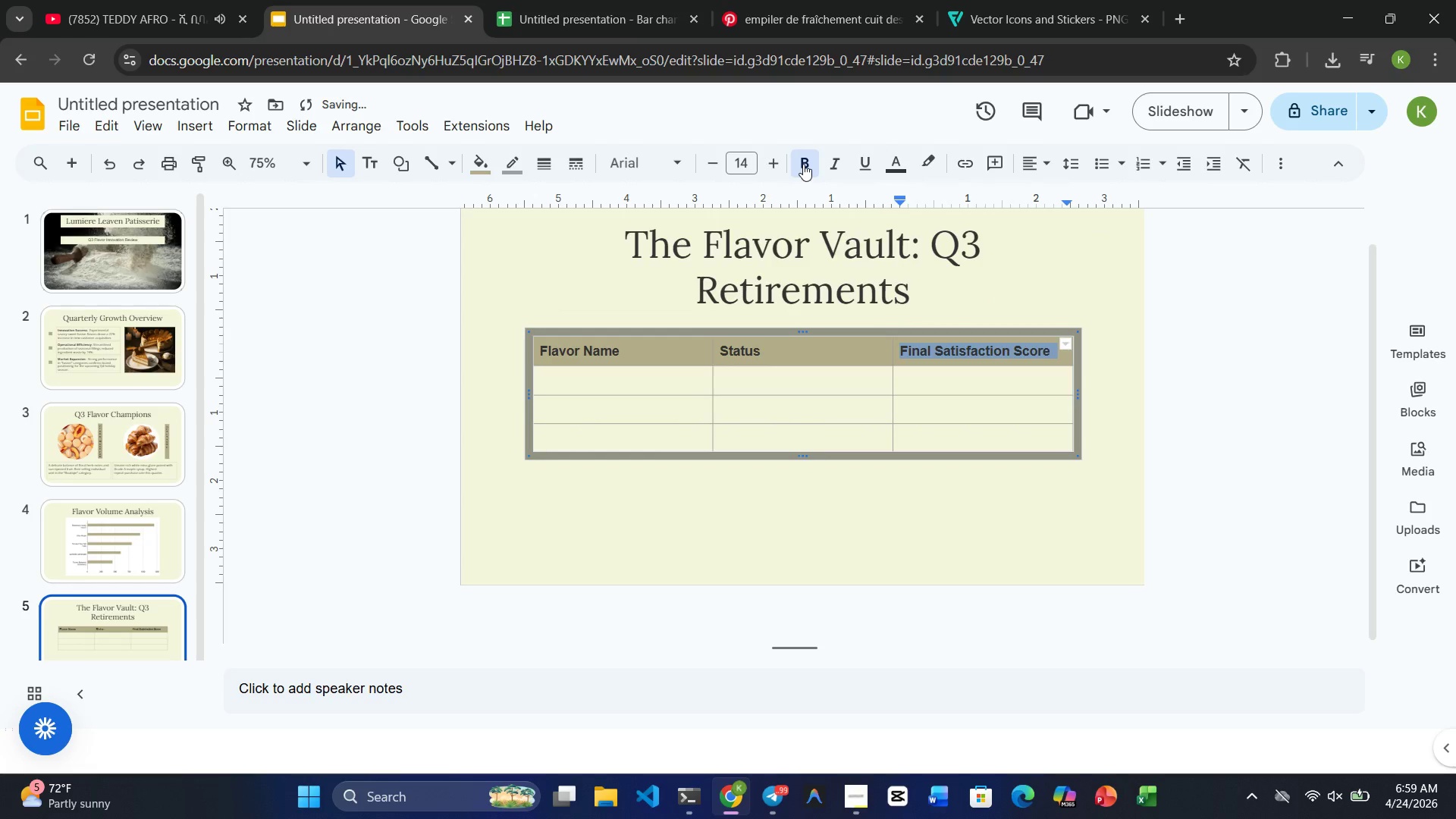 
key(Mute)
 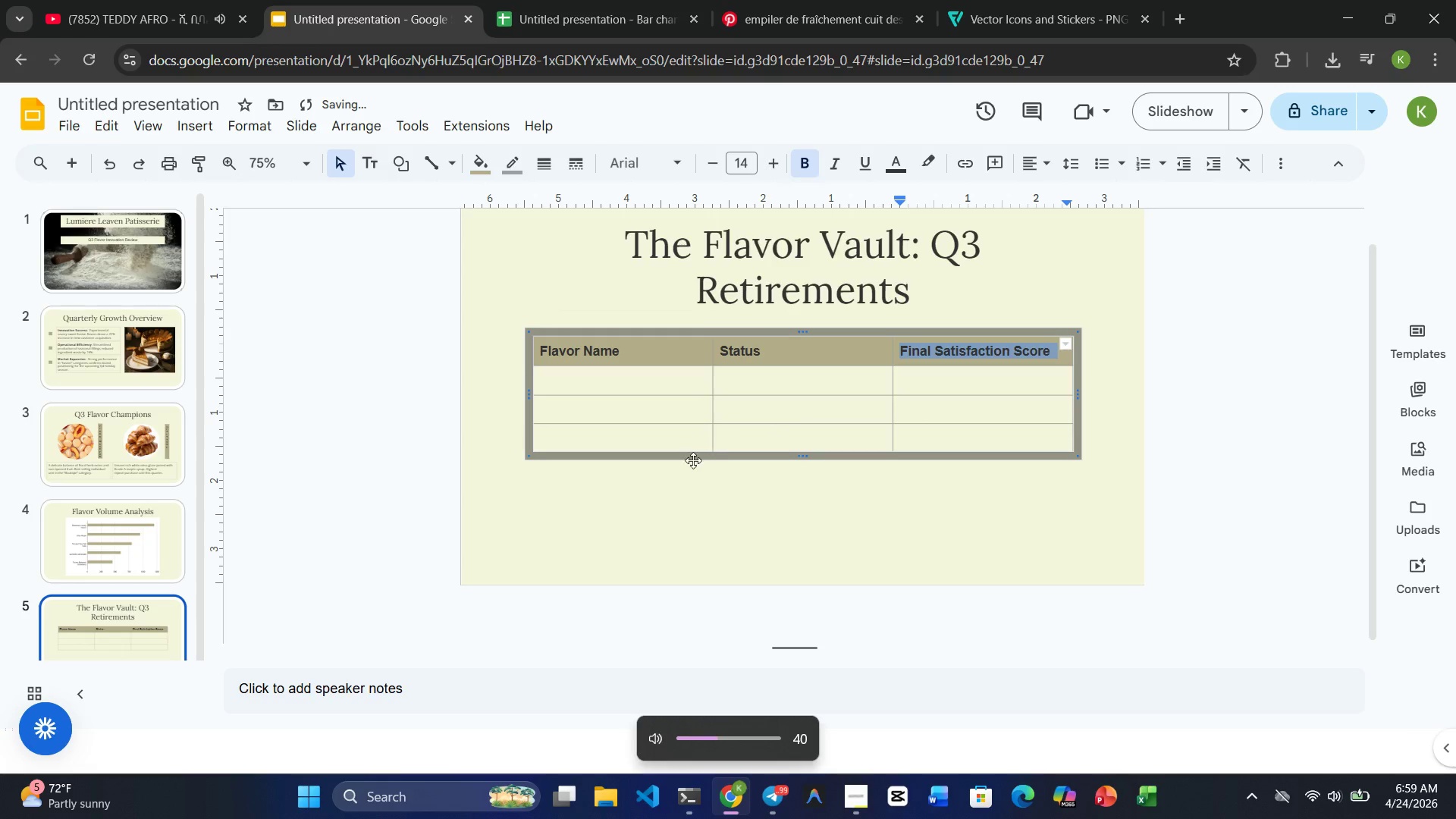 
left_click([651, 507])
 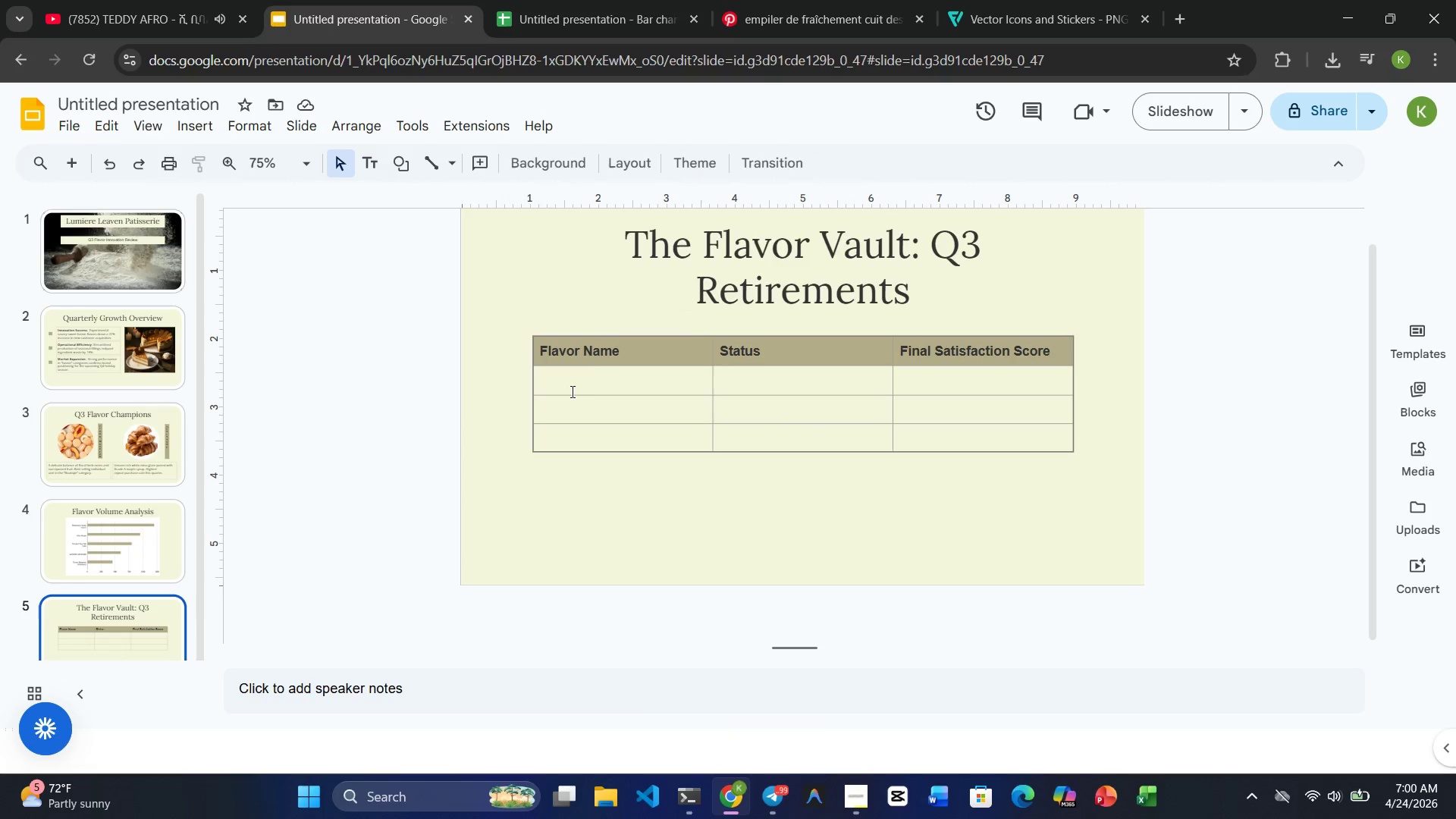 
wait(10.34)
 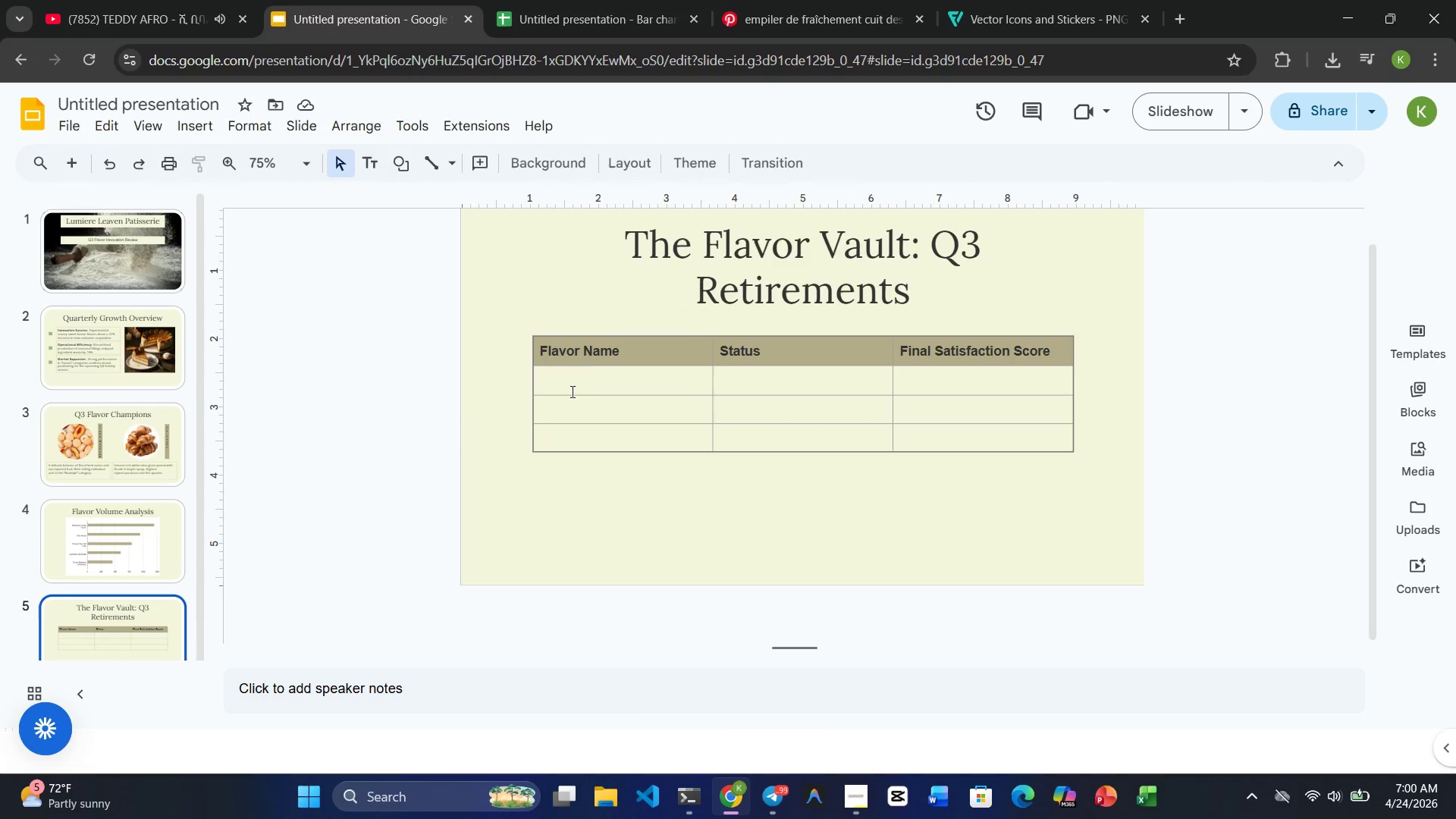 
left_click([593, 377])
 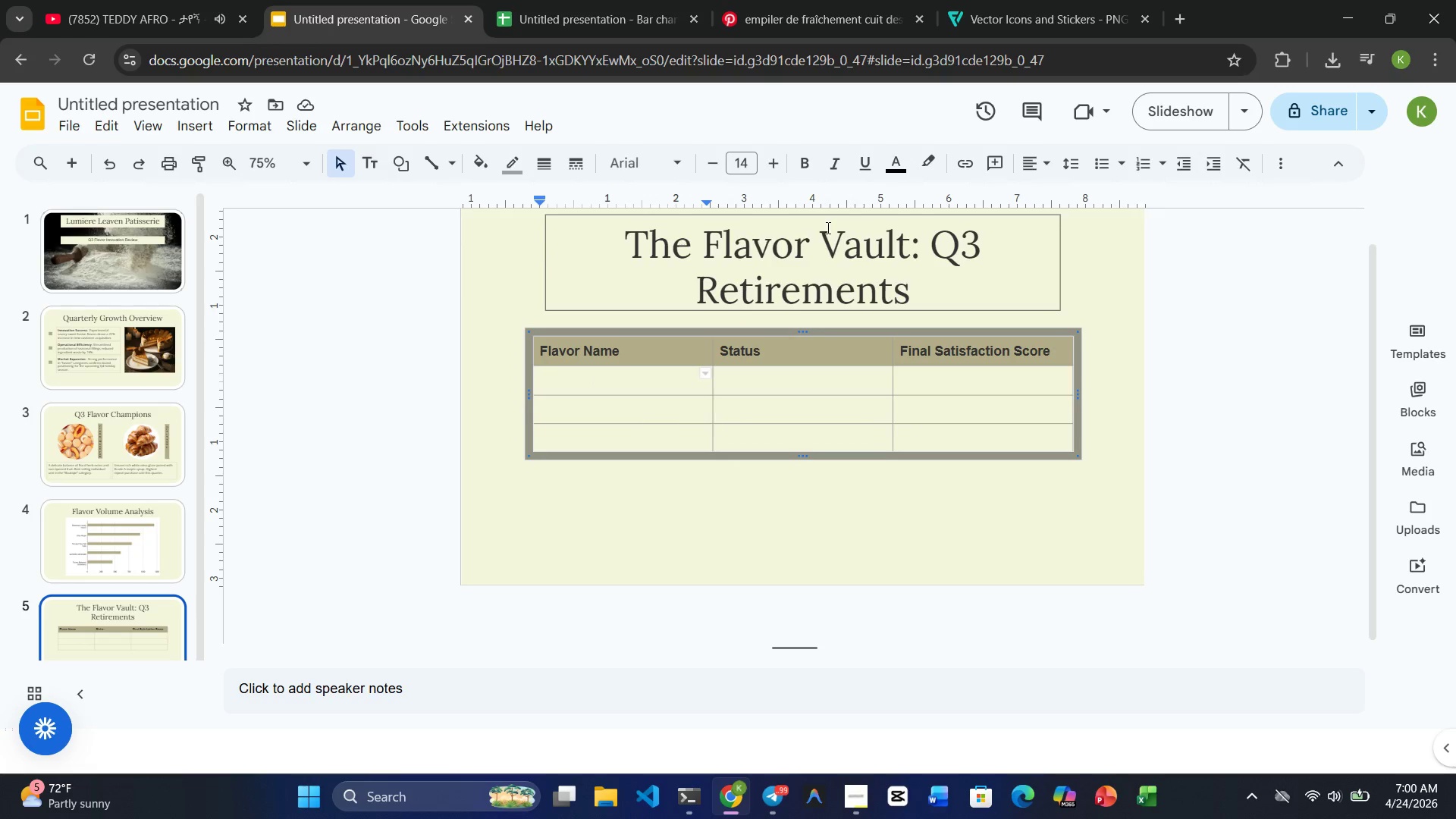 
left_click([902, 175])
 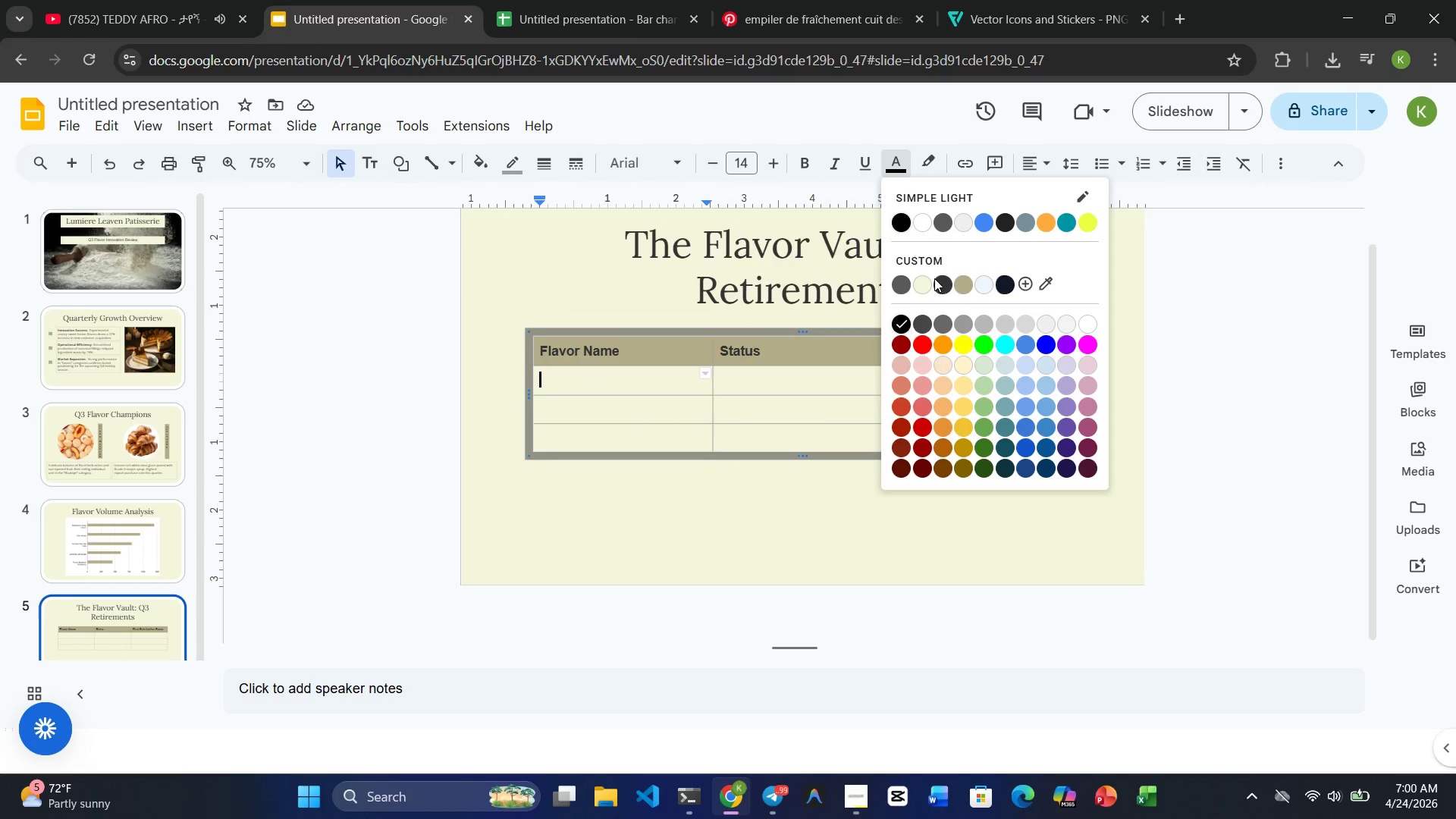 
left_click([940, 284])
 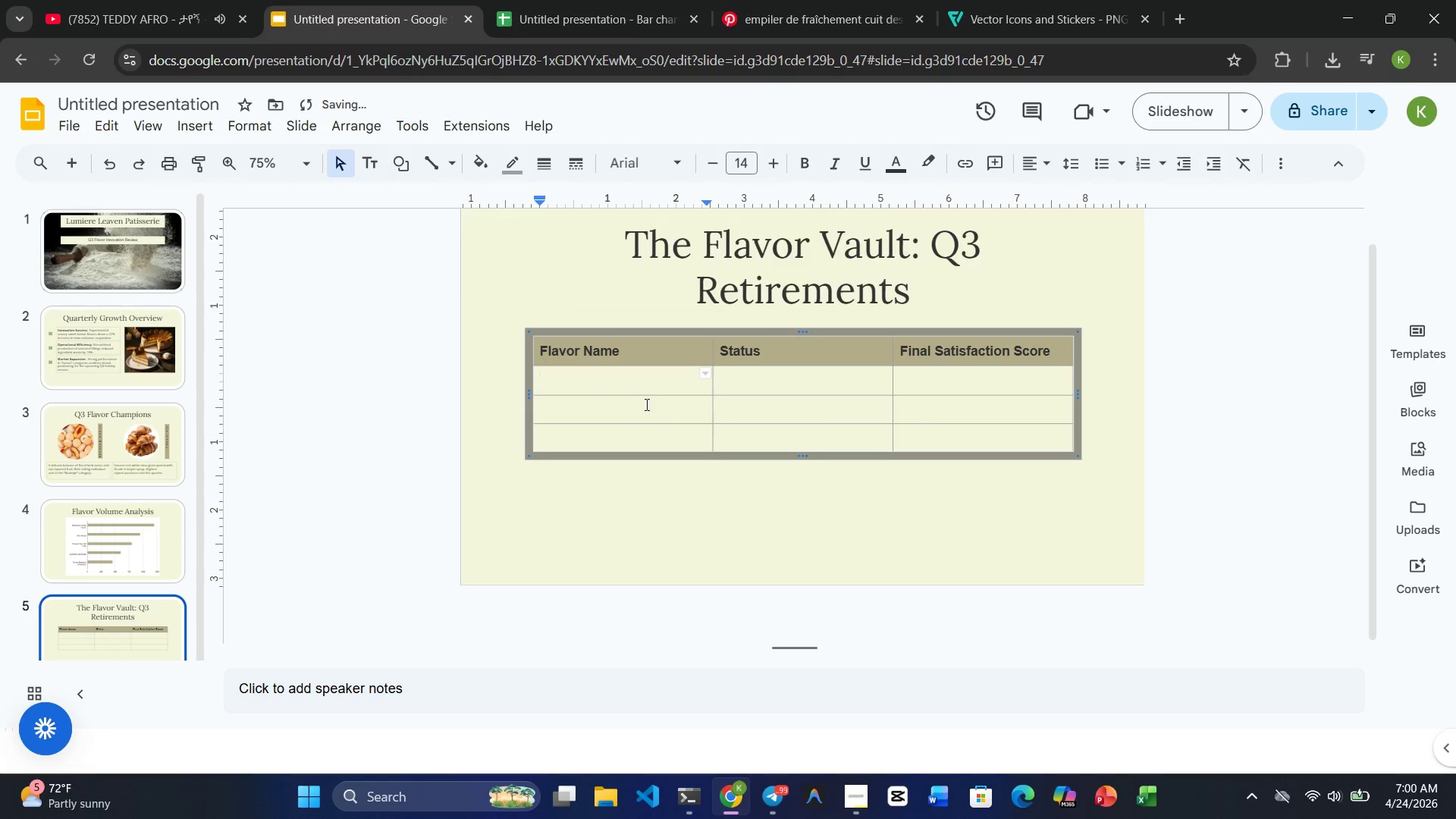 
type(Burnt Sta)
key(Backspace)
key(Backspace)
key(Backspace)
key(Backspace)
type( s)
key(Backspace)
type(Sage & Apricot)
 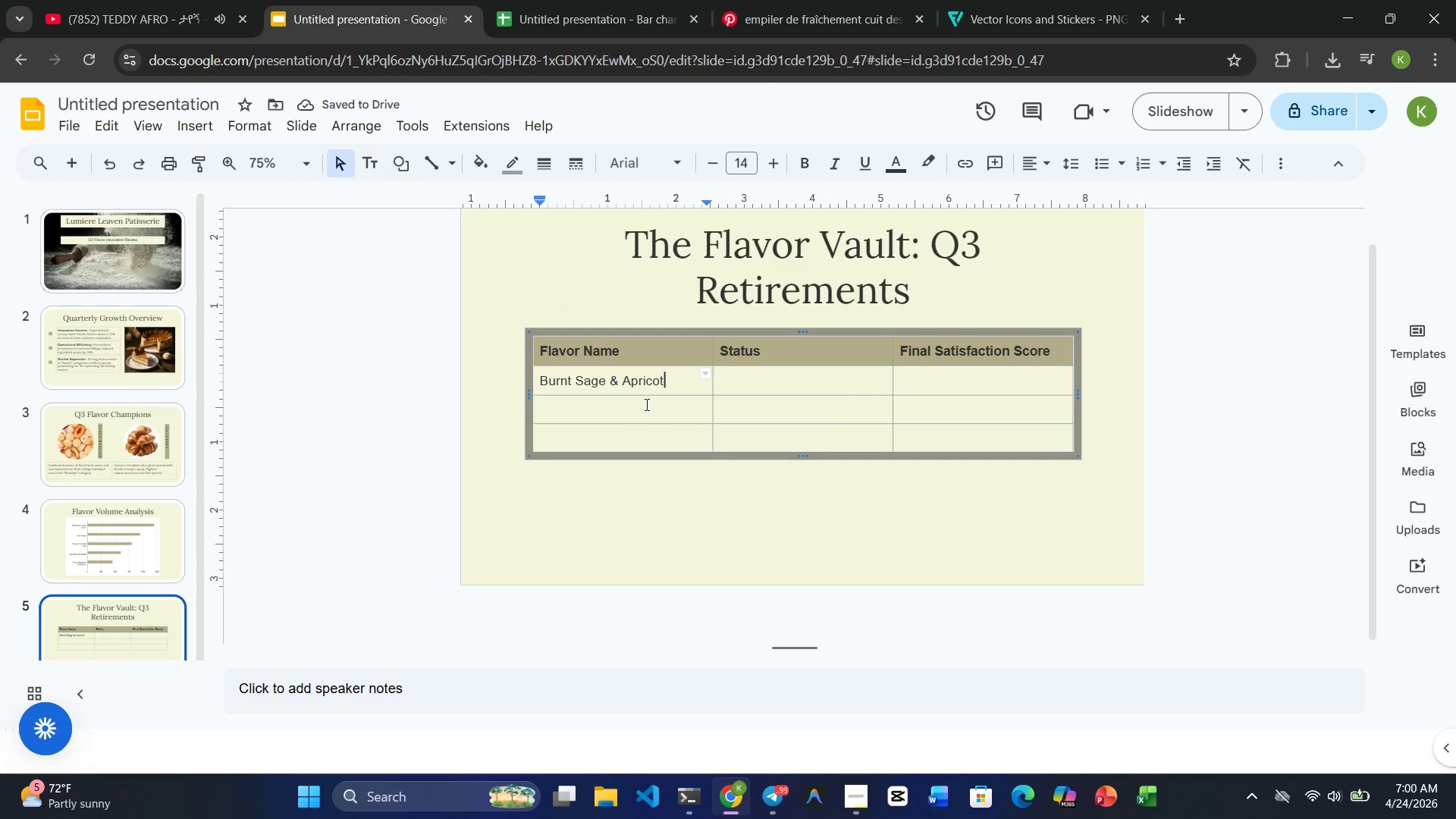 
left_click([787, 388])
 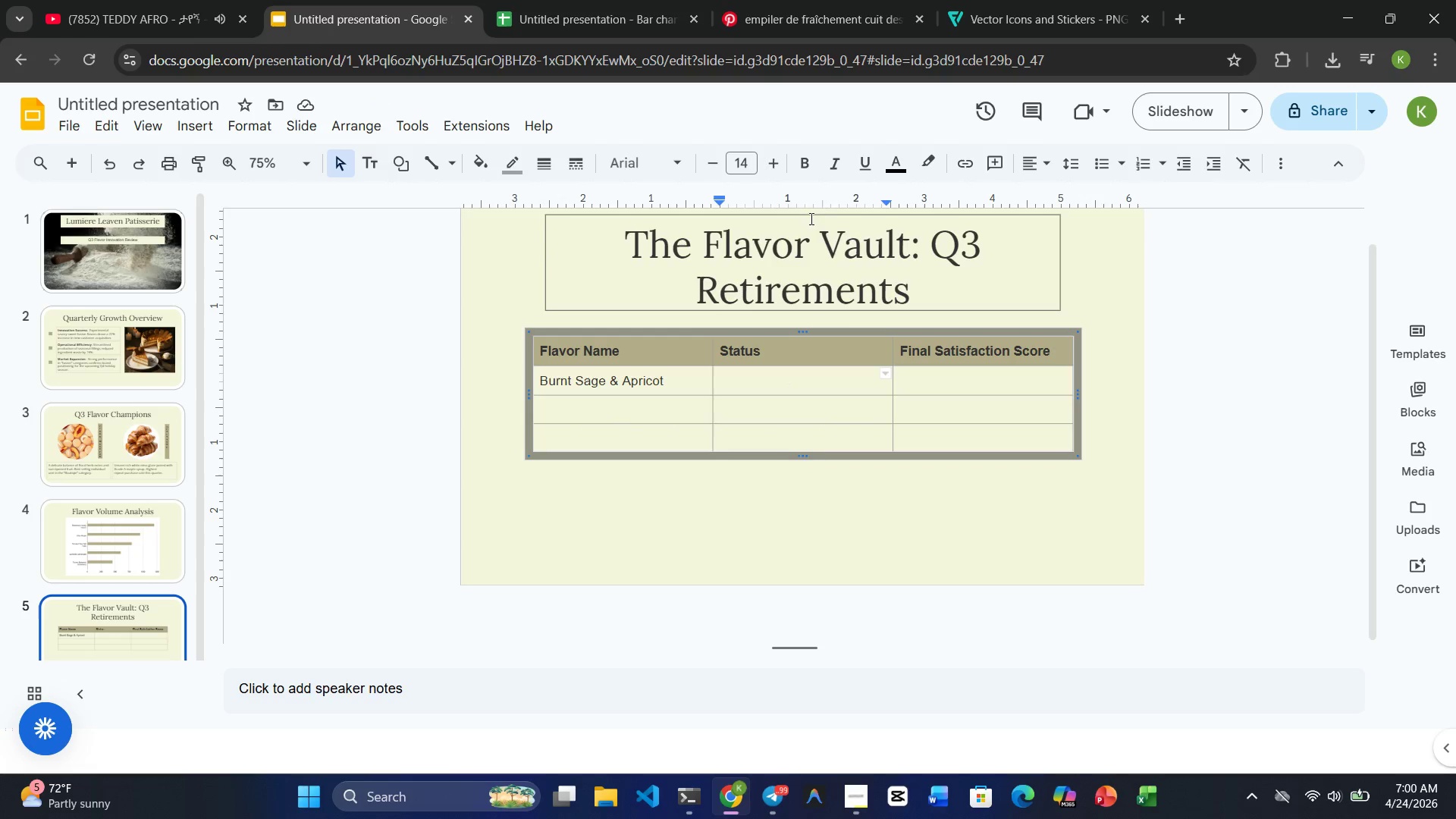 
left_click([890, 171])
 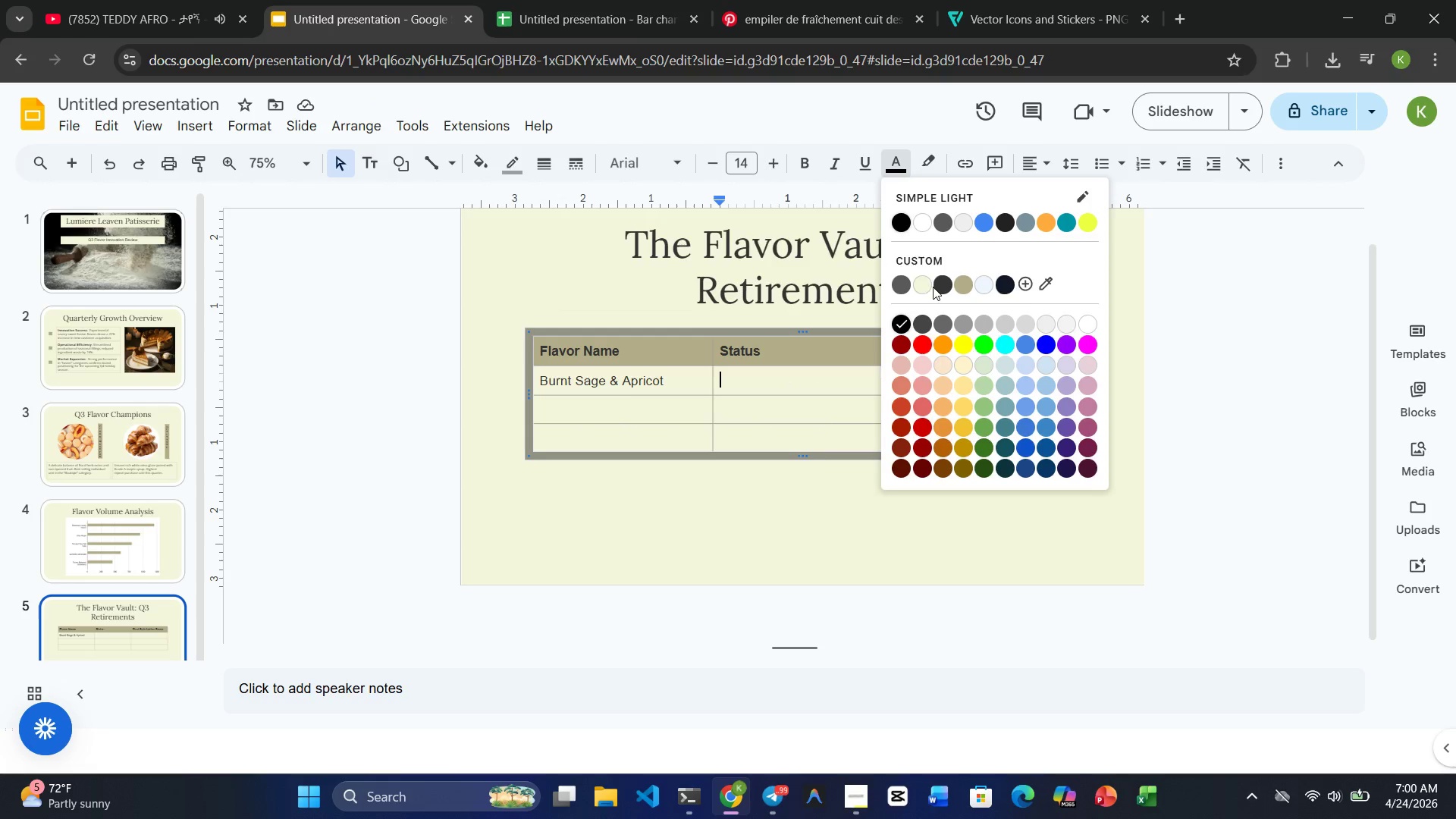 
left_click([937, 289])
 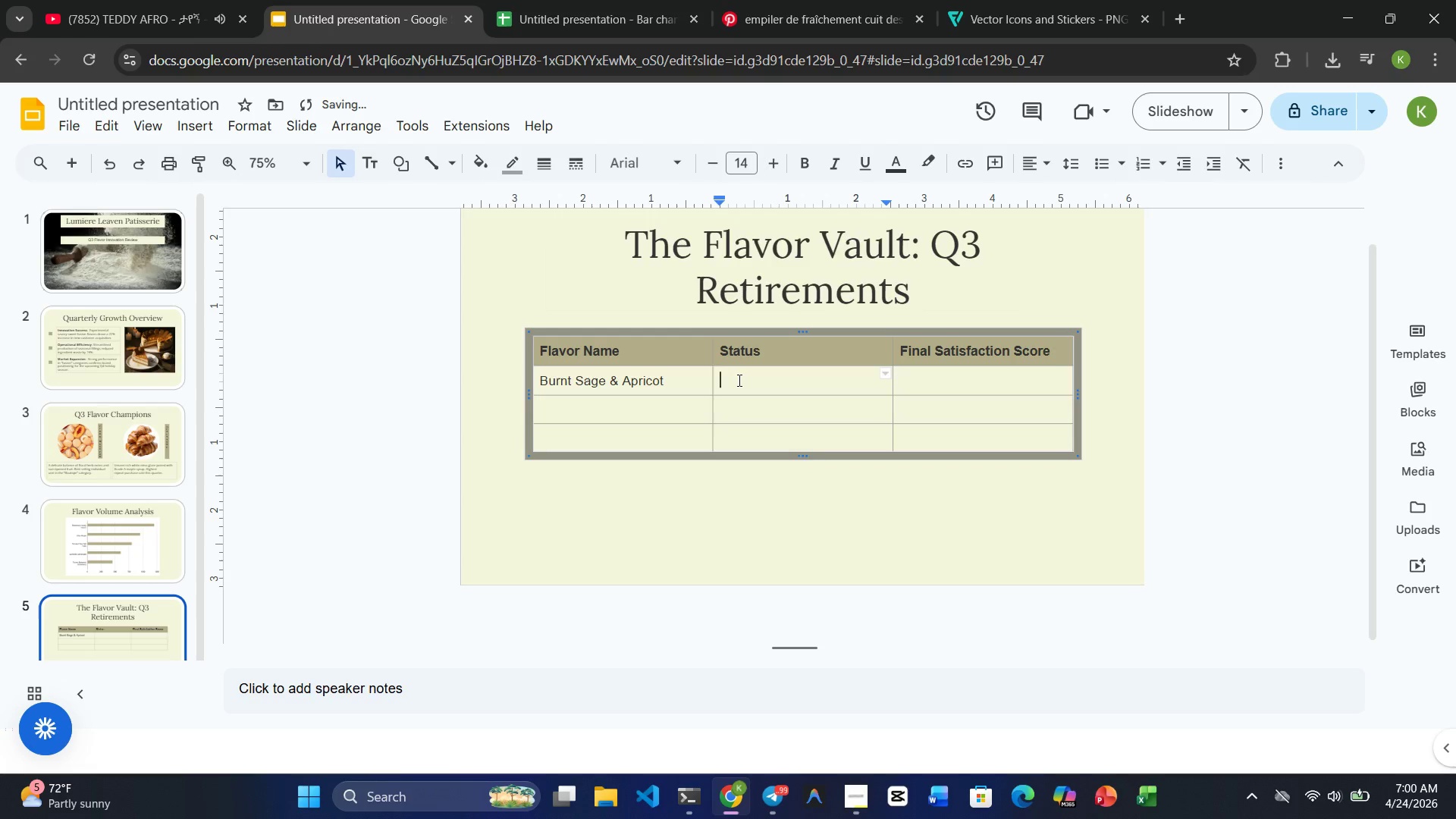 
type(Val)
key(Backspace)
type(ulted)
 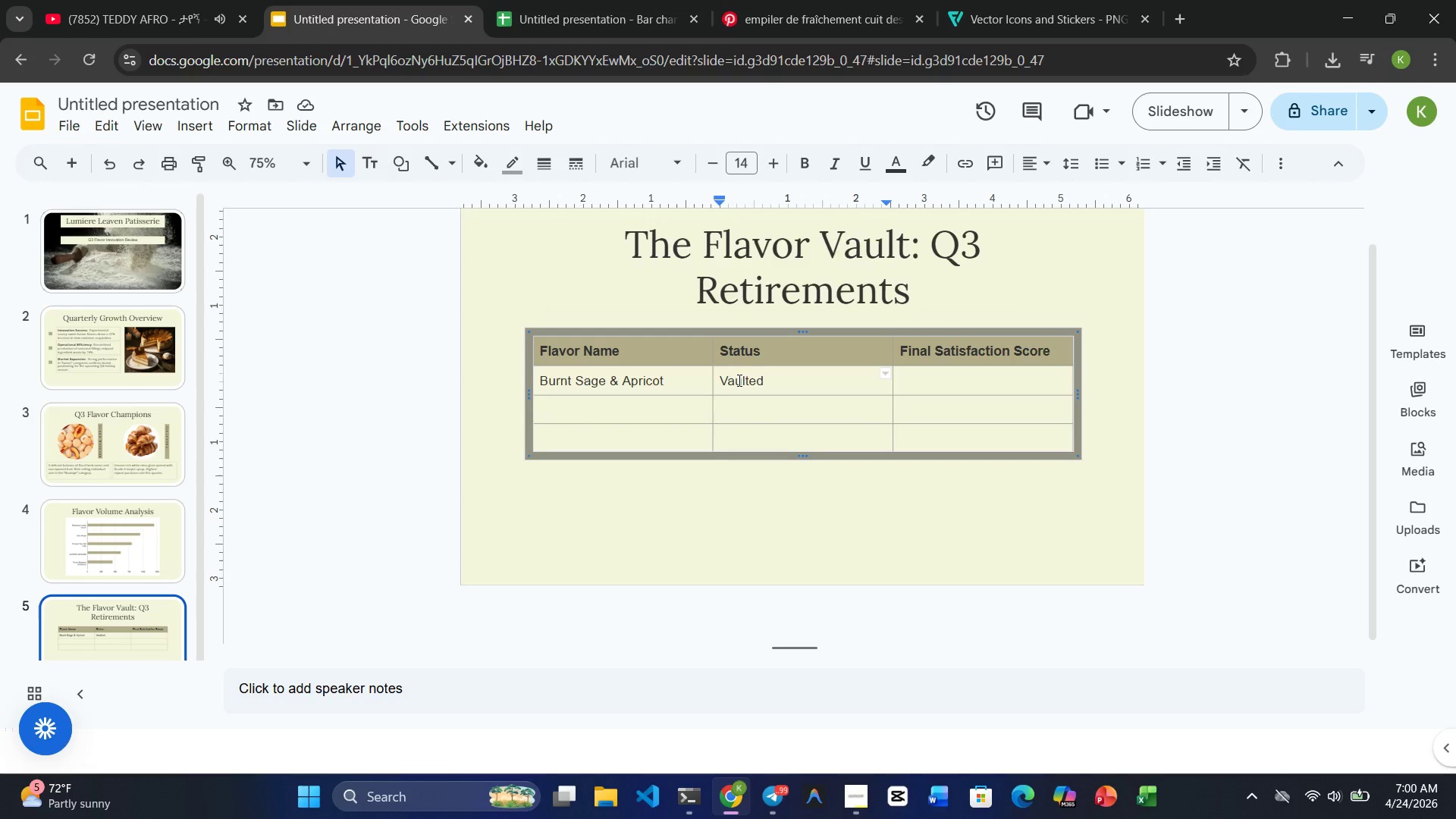 
wait(10.48)
 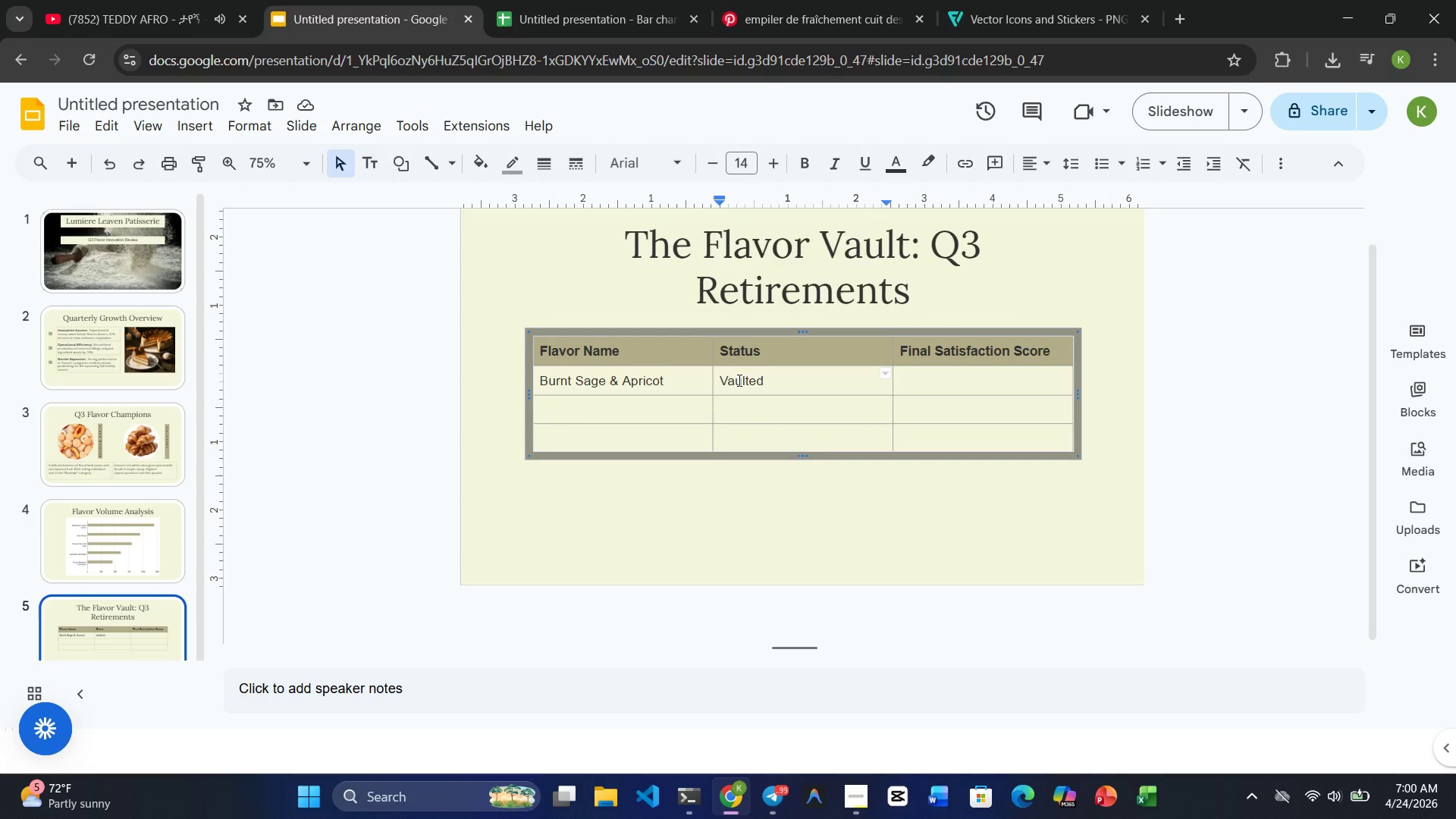 
left_click([945, 381])
 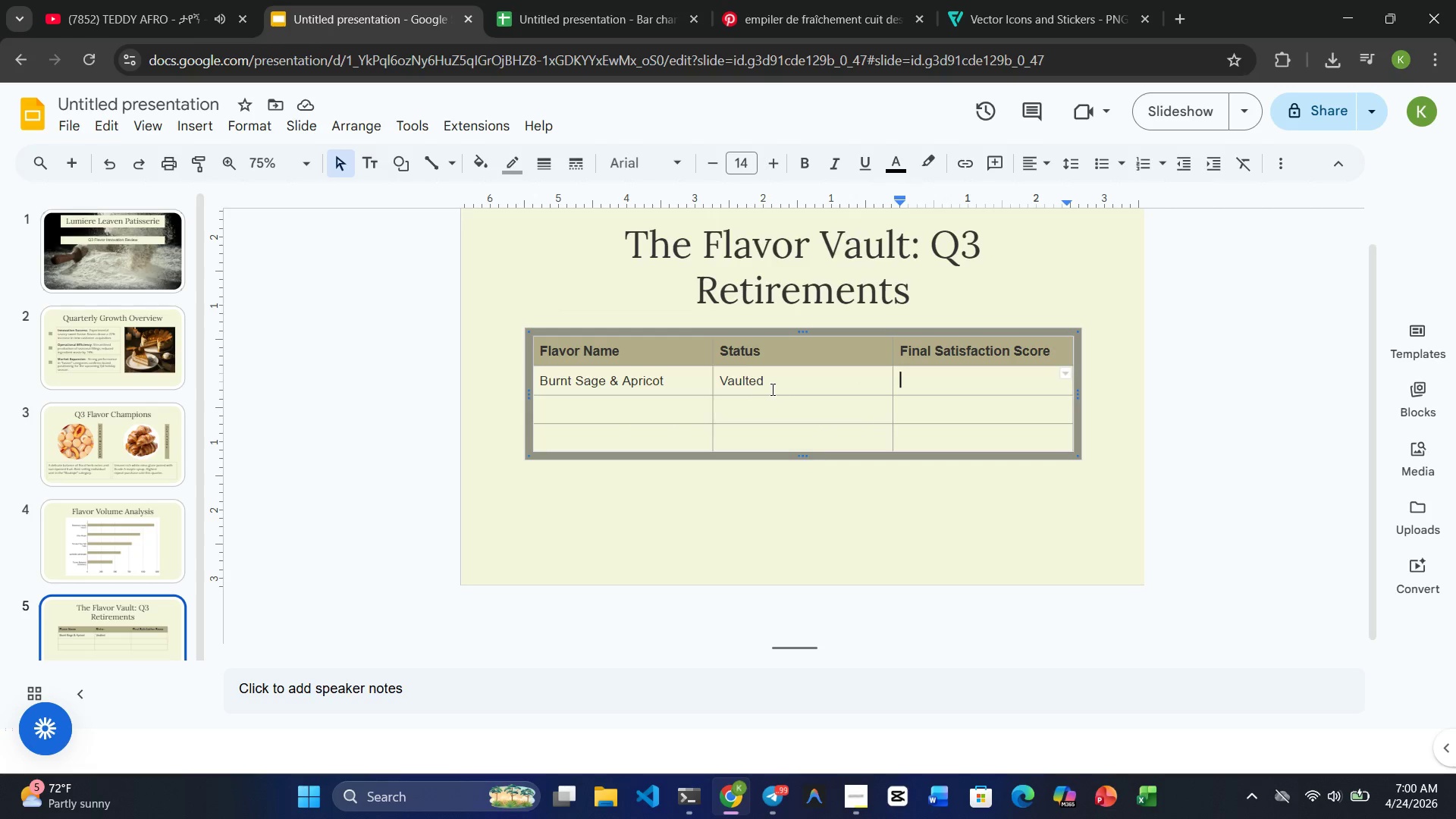 
left_click([762, 386])
 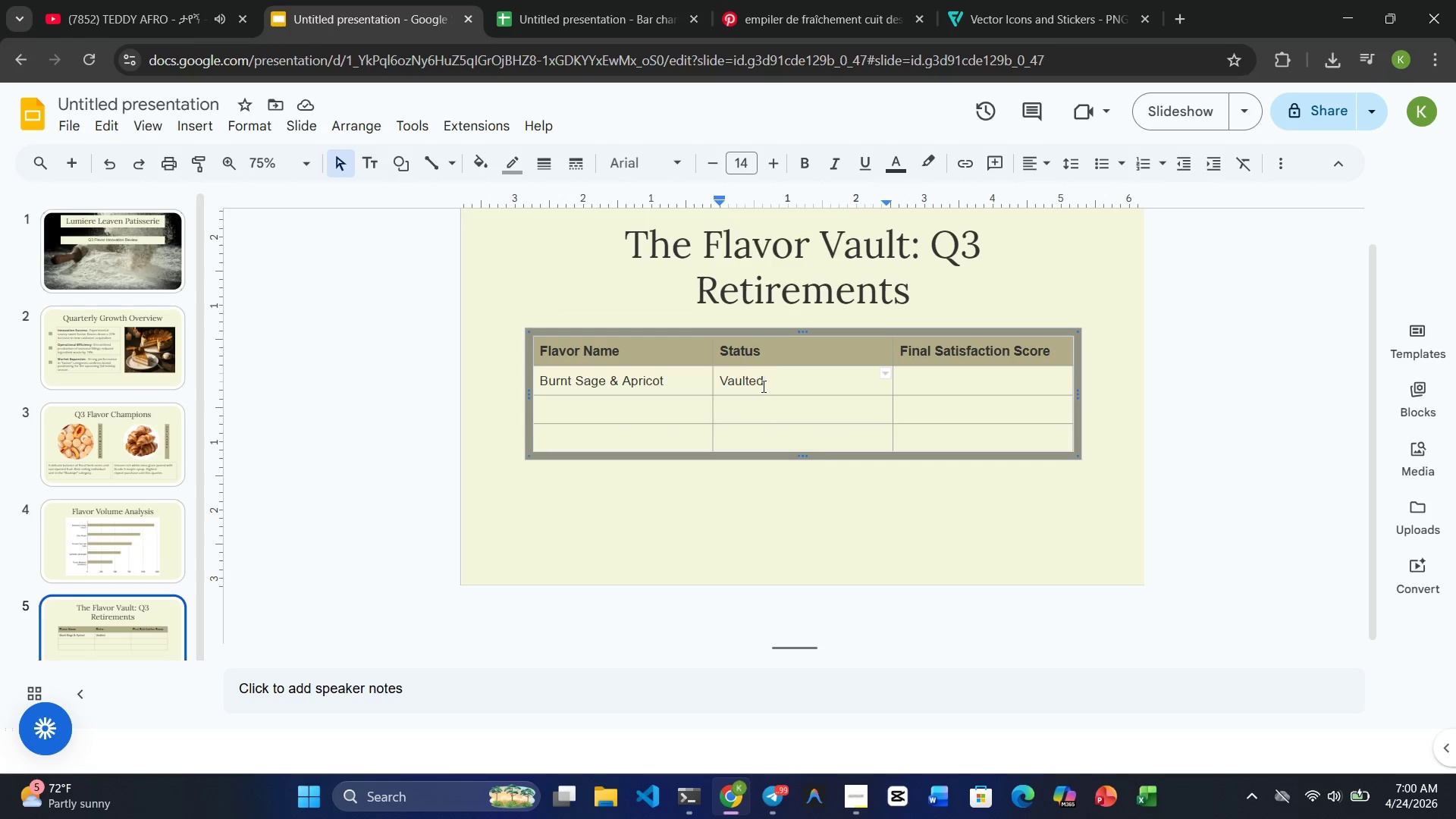 
key(ArrowRight)
 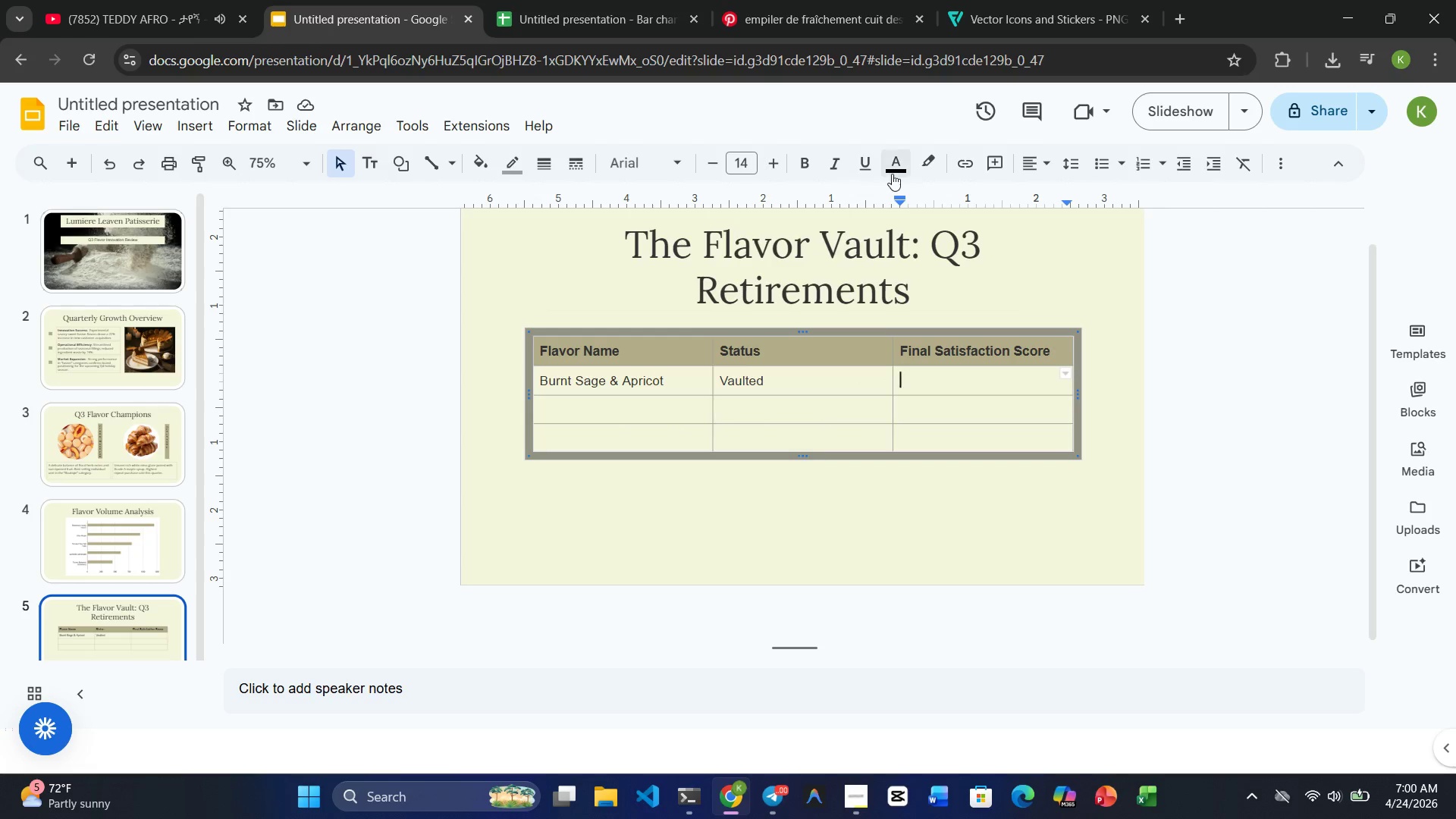 
left_click([898, 170])
 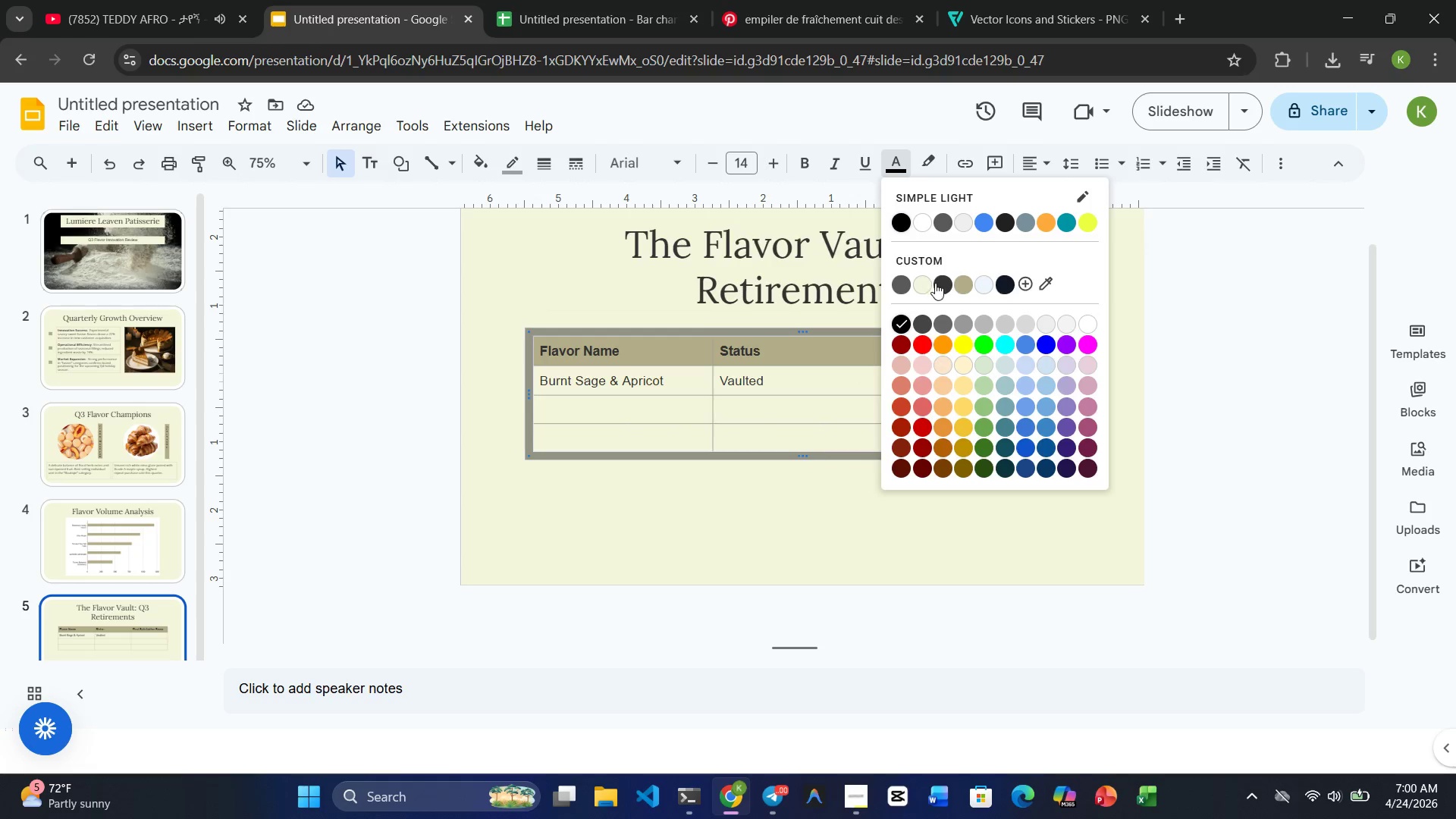 
left_click([949, 283])
 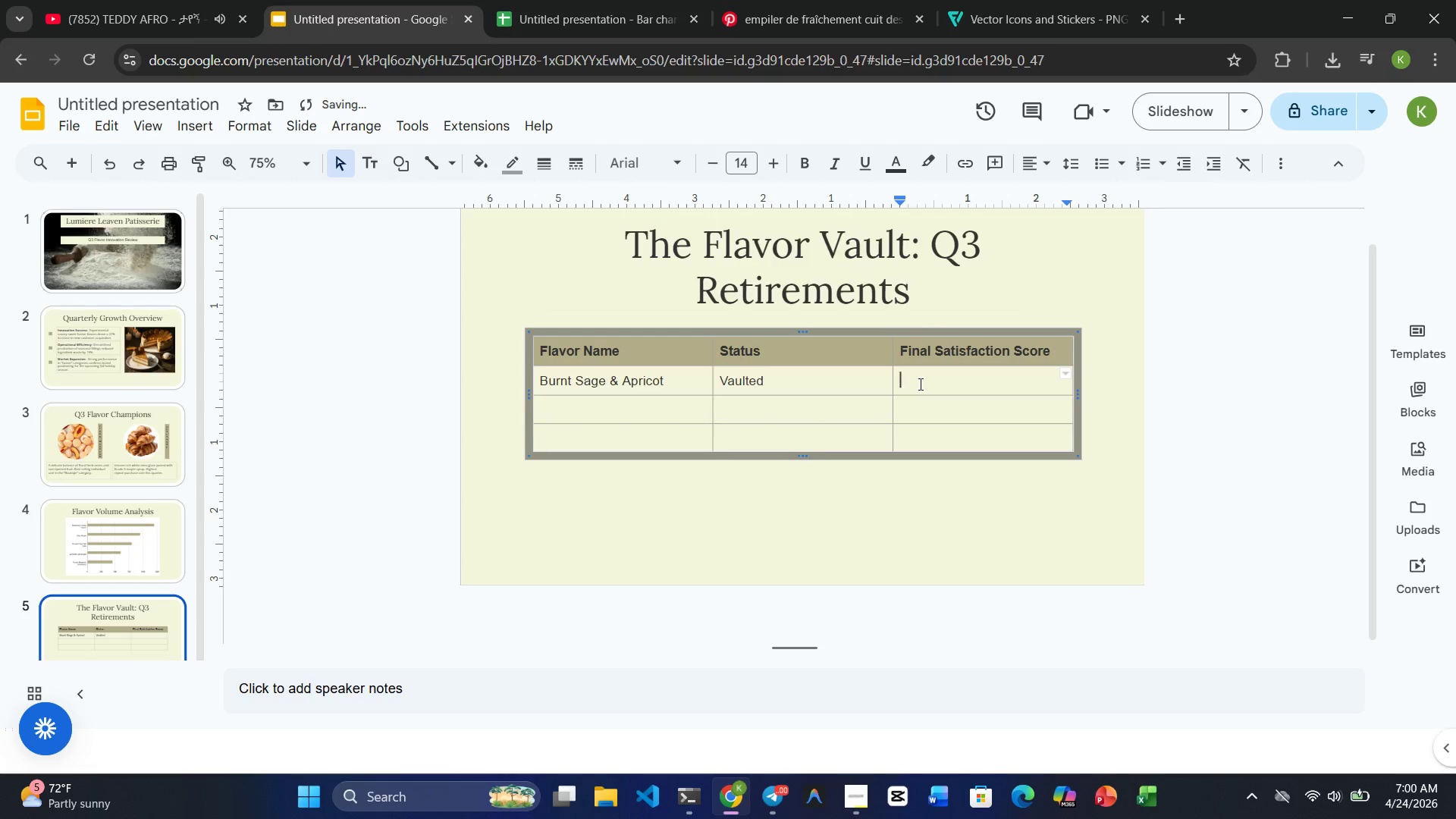 
key(4)
 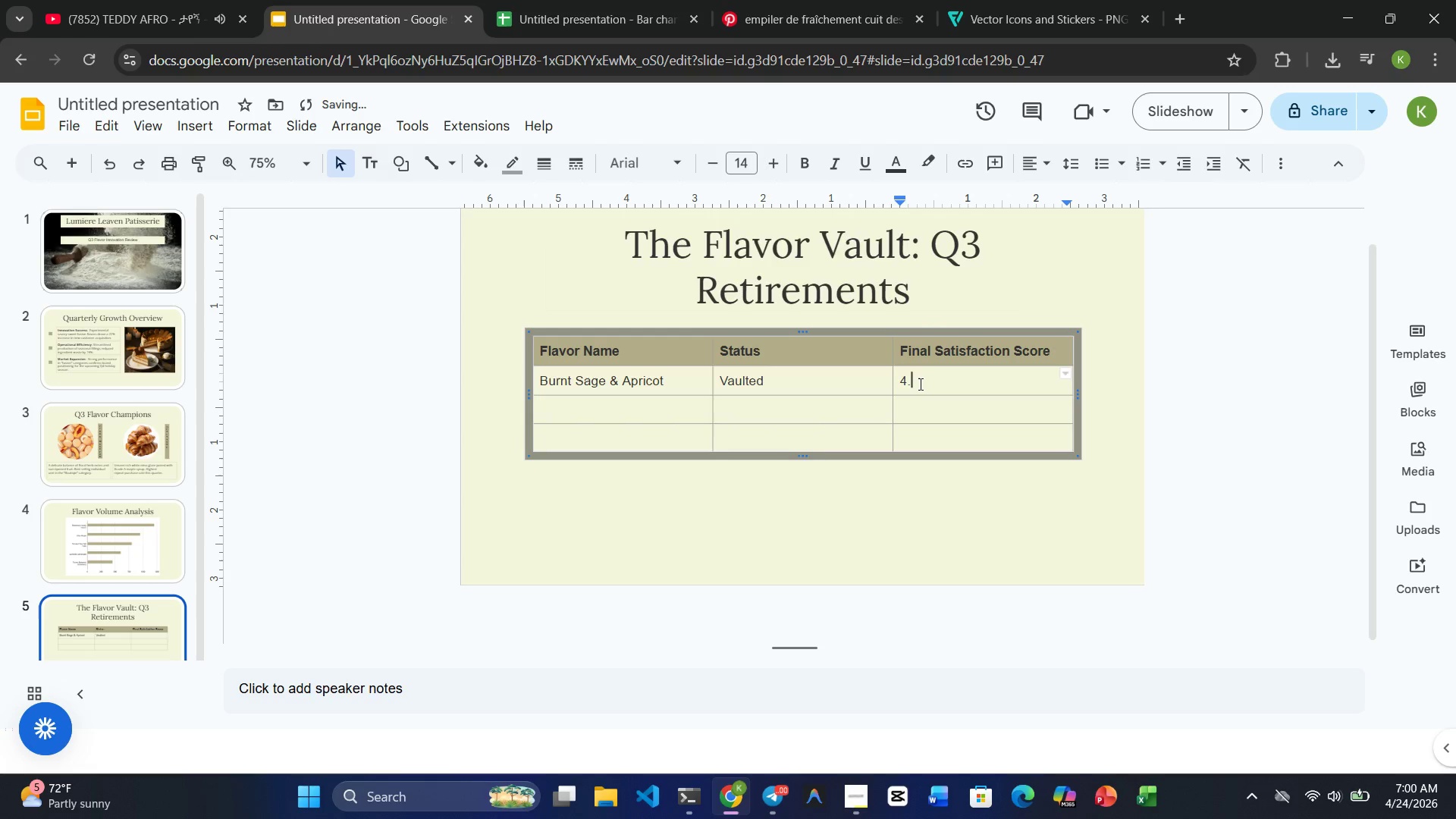 
key(Period)
 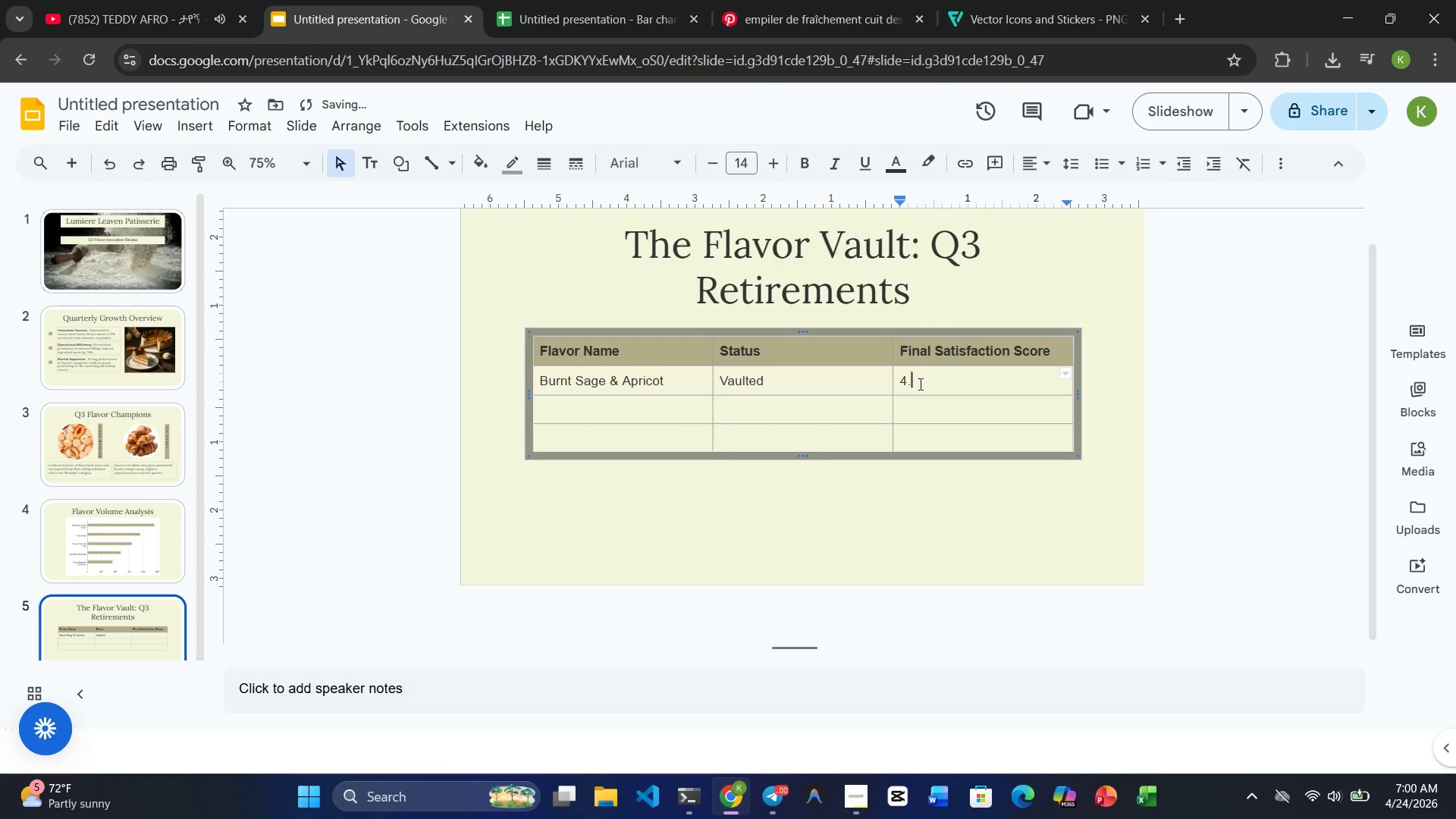 
key(2)
 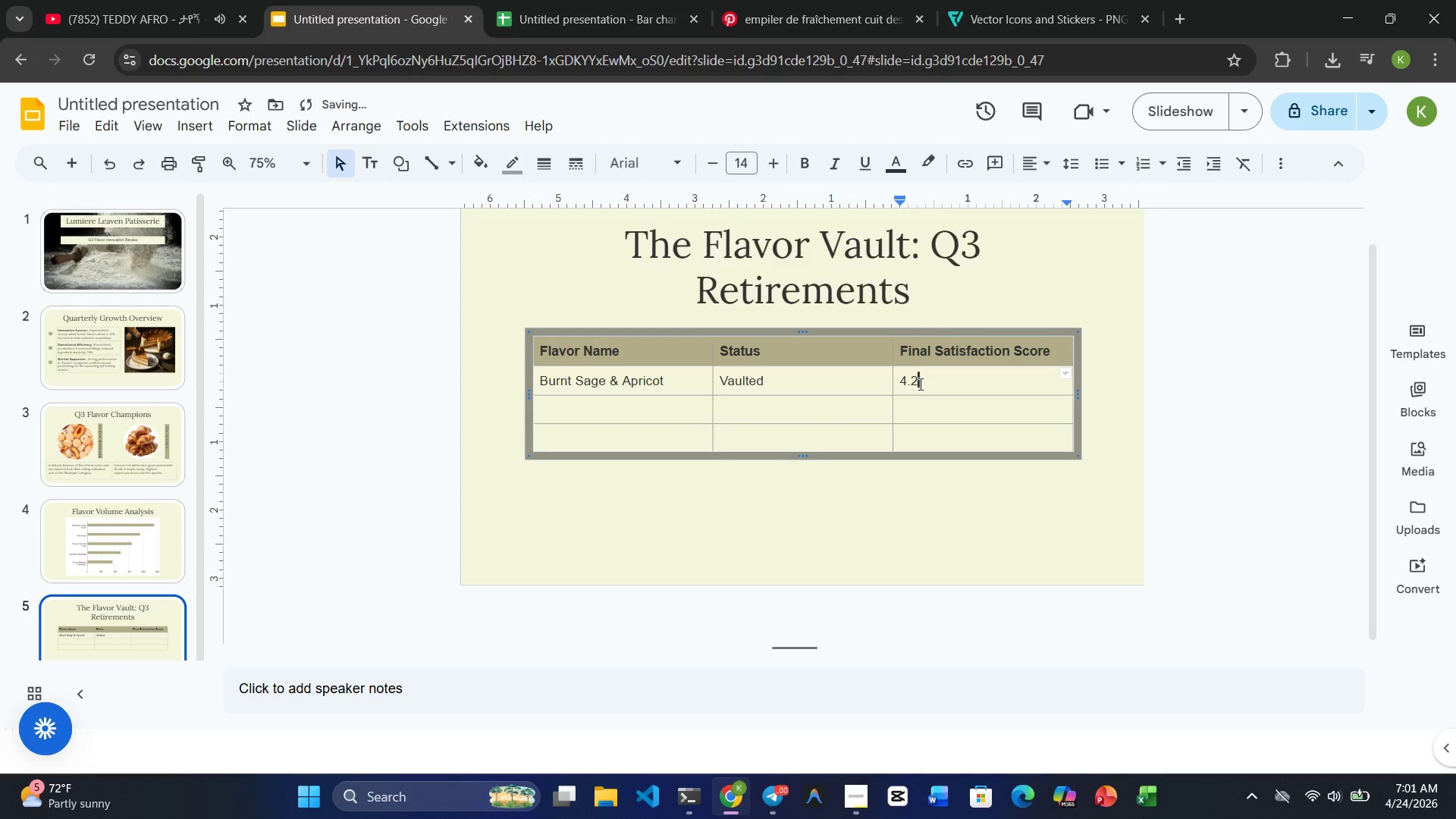 
key(NumpadDivide)
 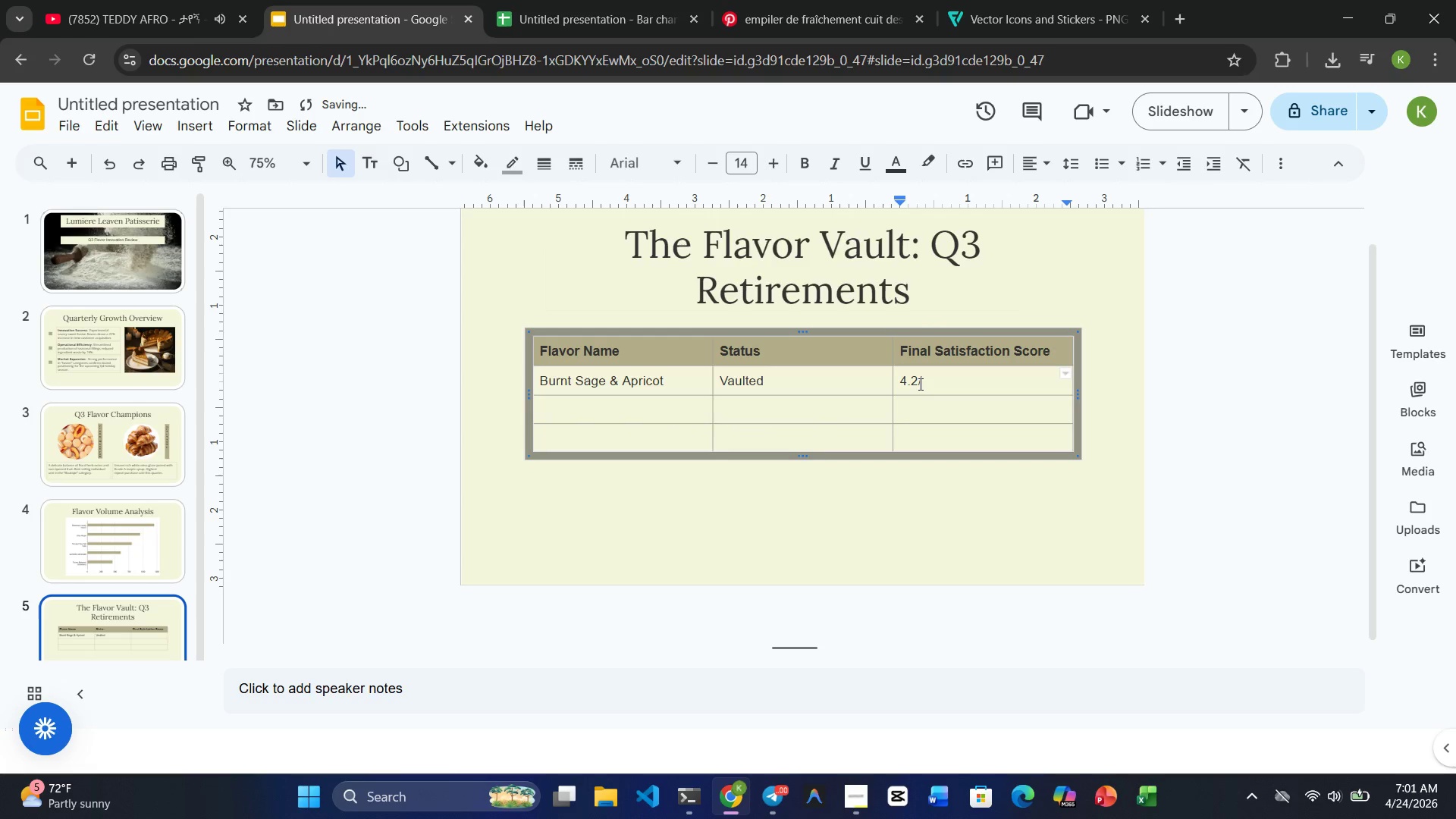 
key(Numpad5)
 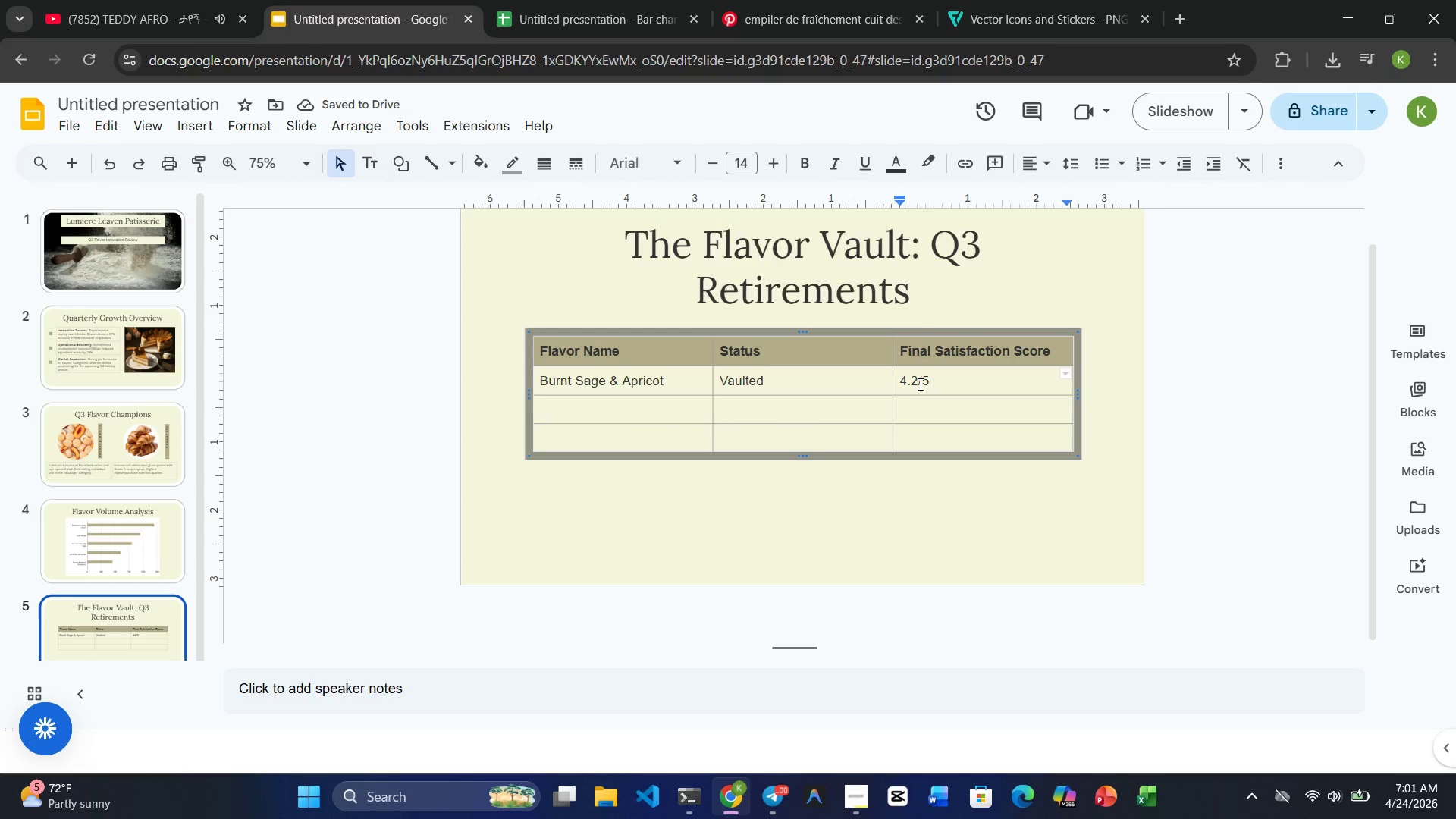 
key(NumpadDecimal)
 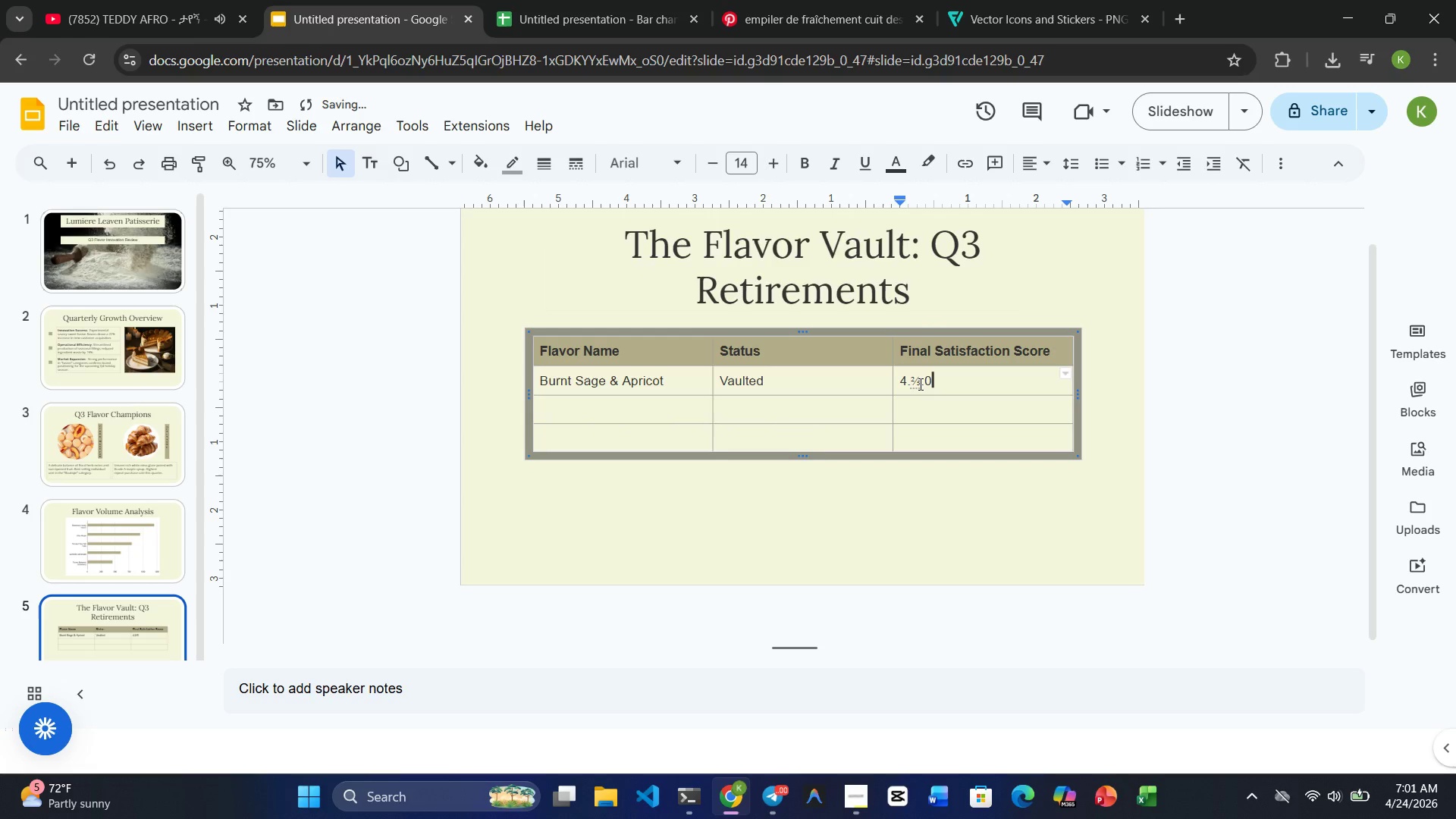 
key(Numpad0)
 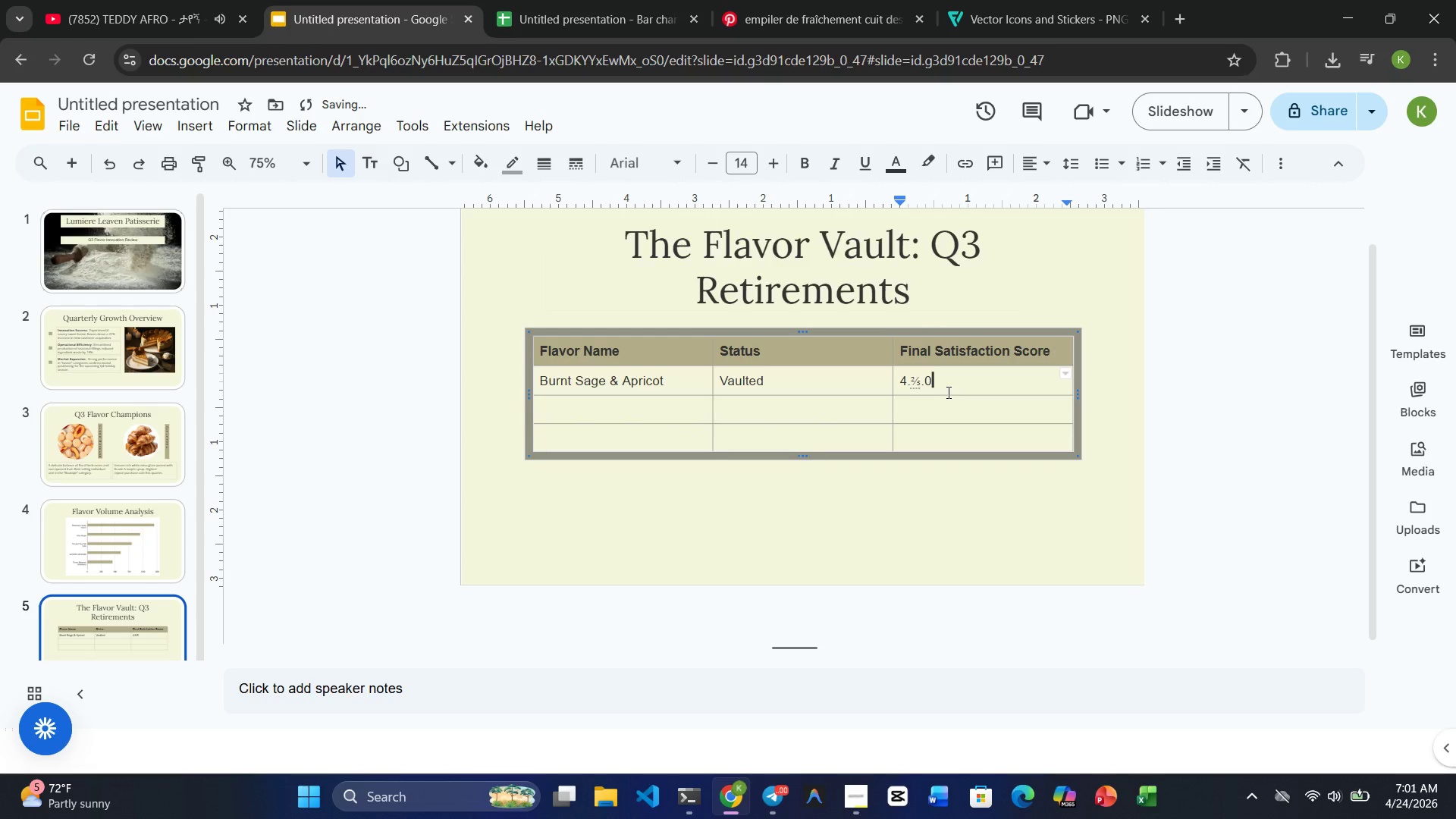 
key(Control+Z)
 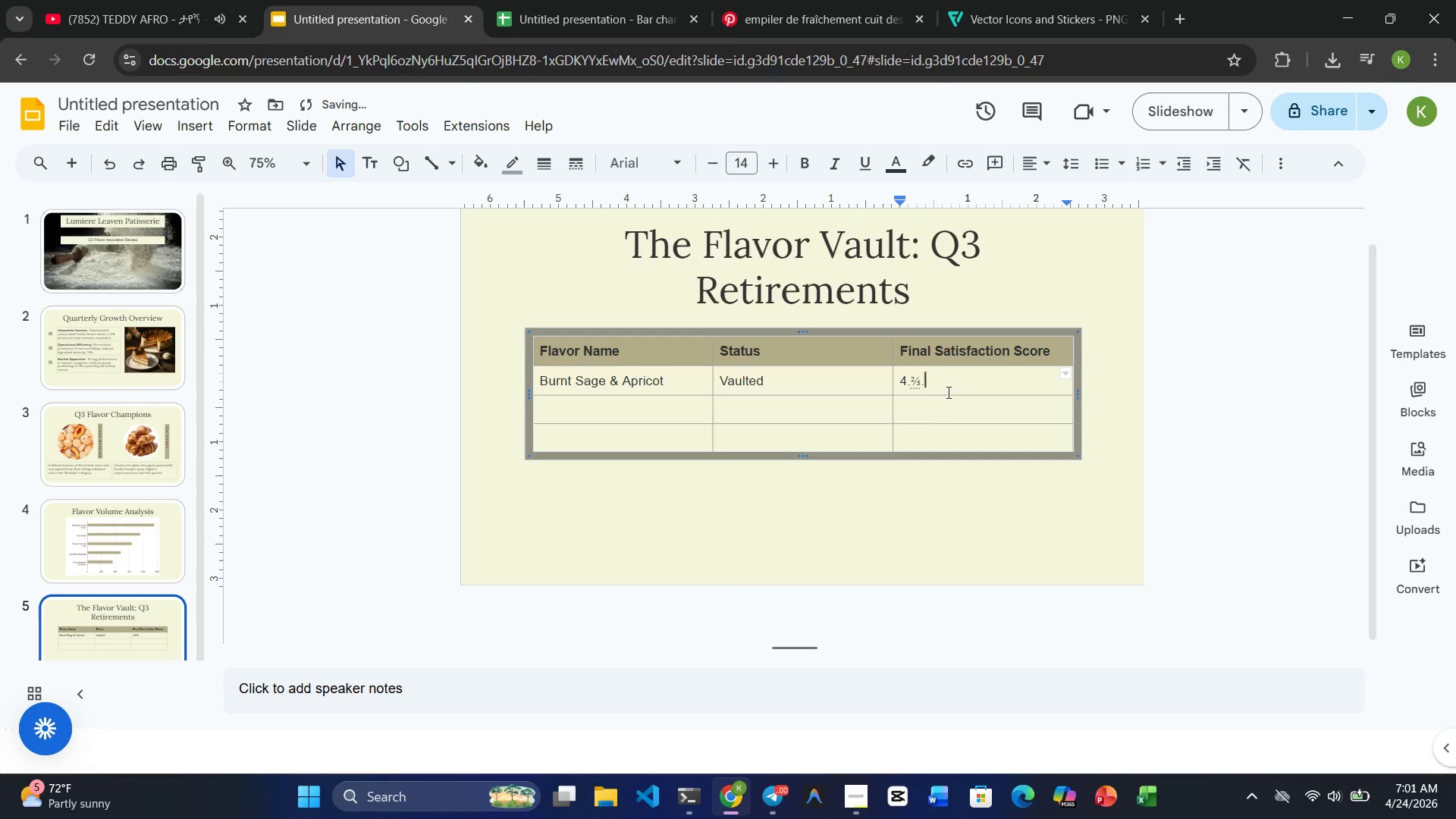 
key(Control+Z)
 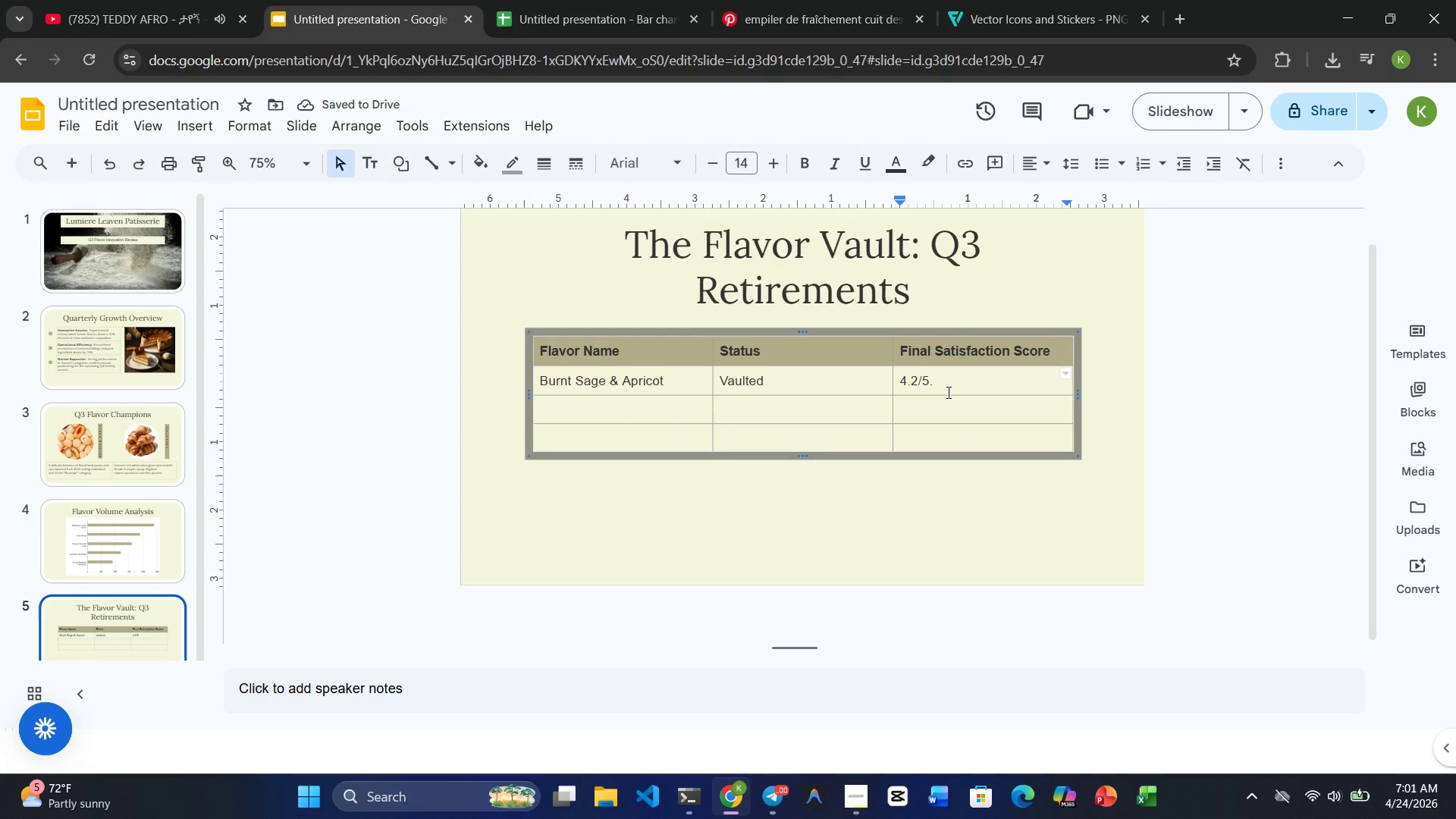 
key(0)
 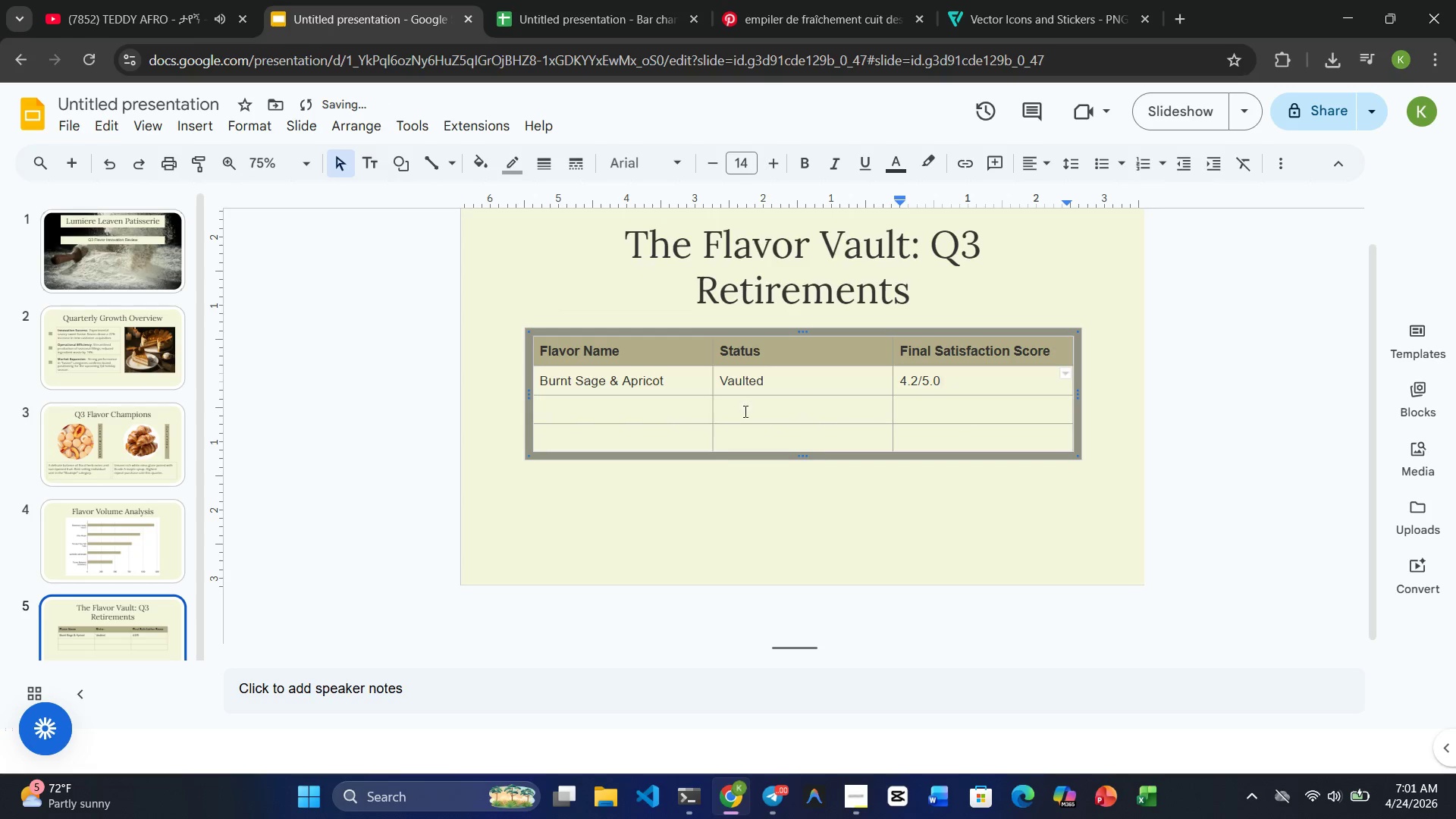 
left_click([632, 406])
 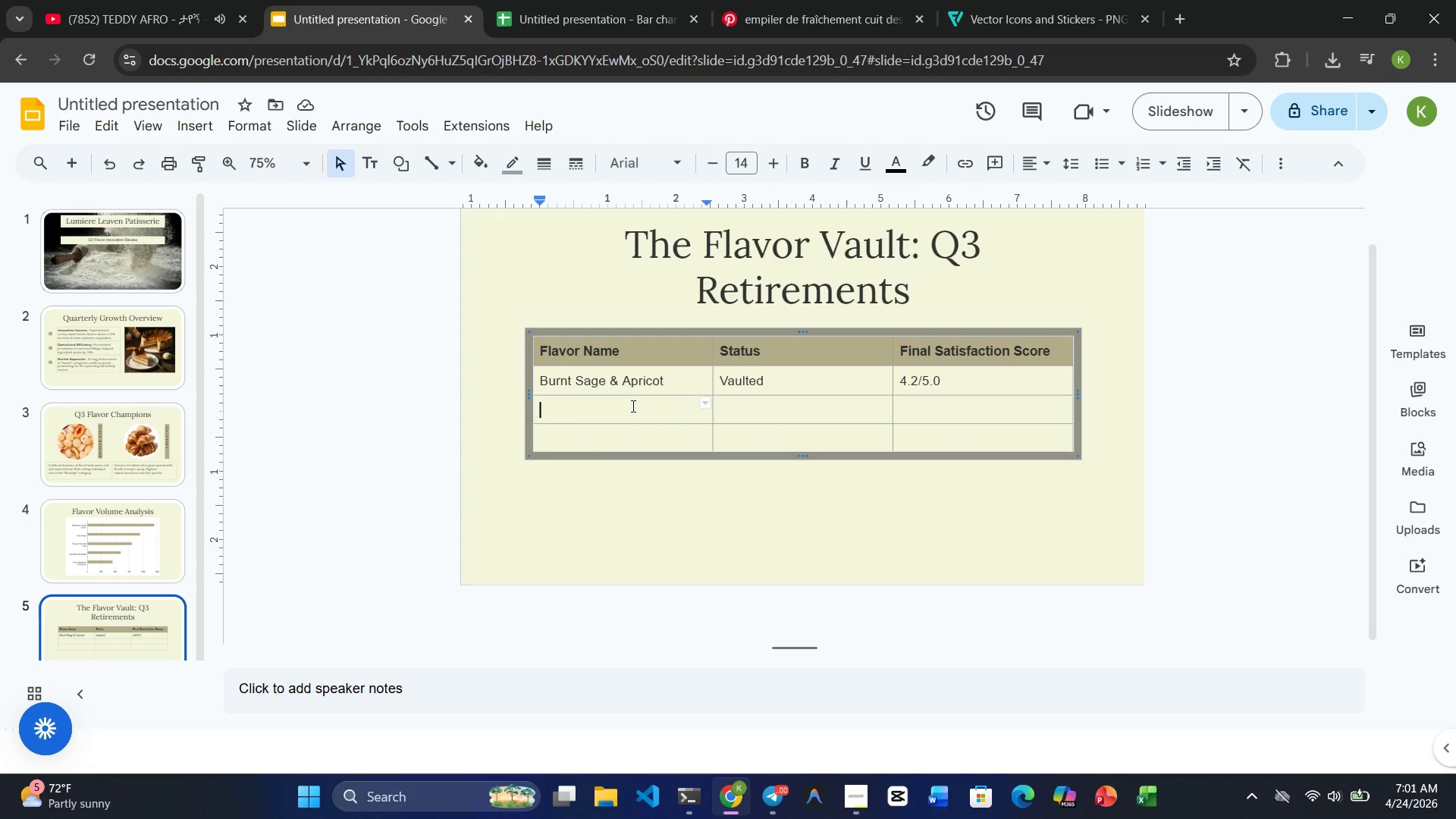 
wait(6.98)
 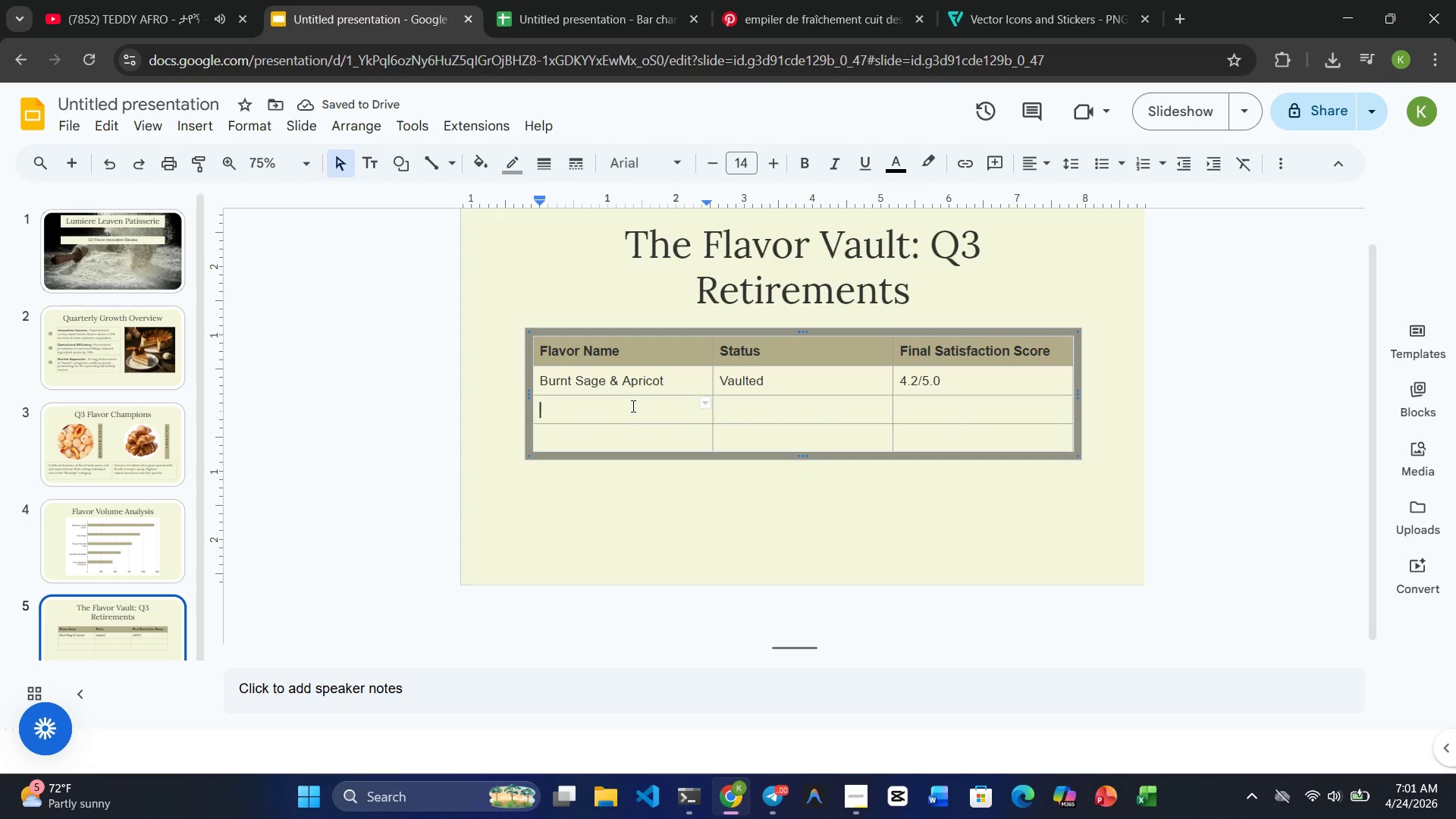 
type(Chili Dark Chocolate)
 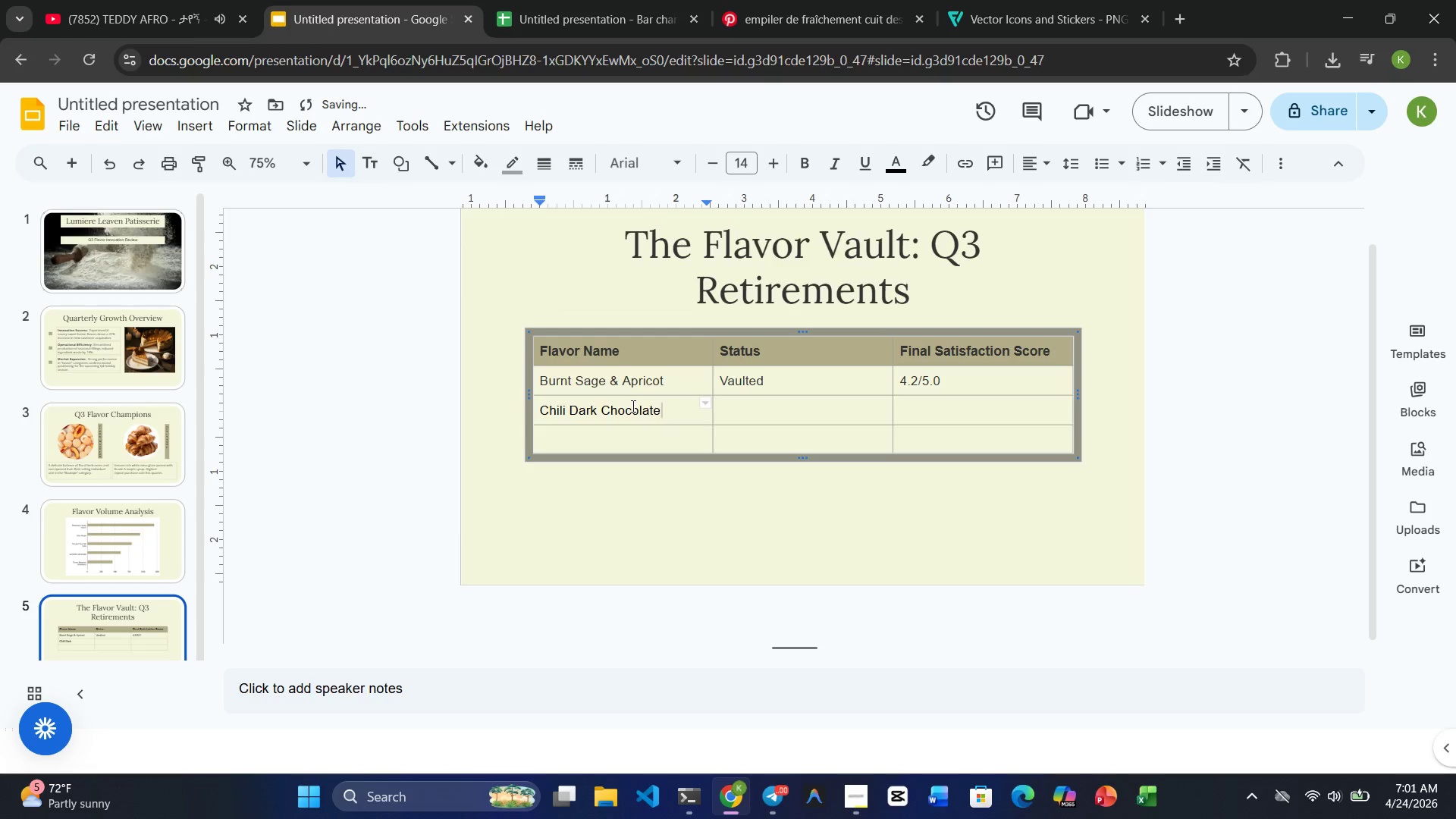 
left_click([753, 422])
 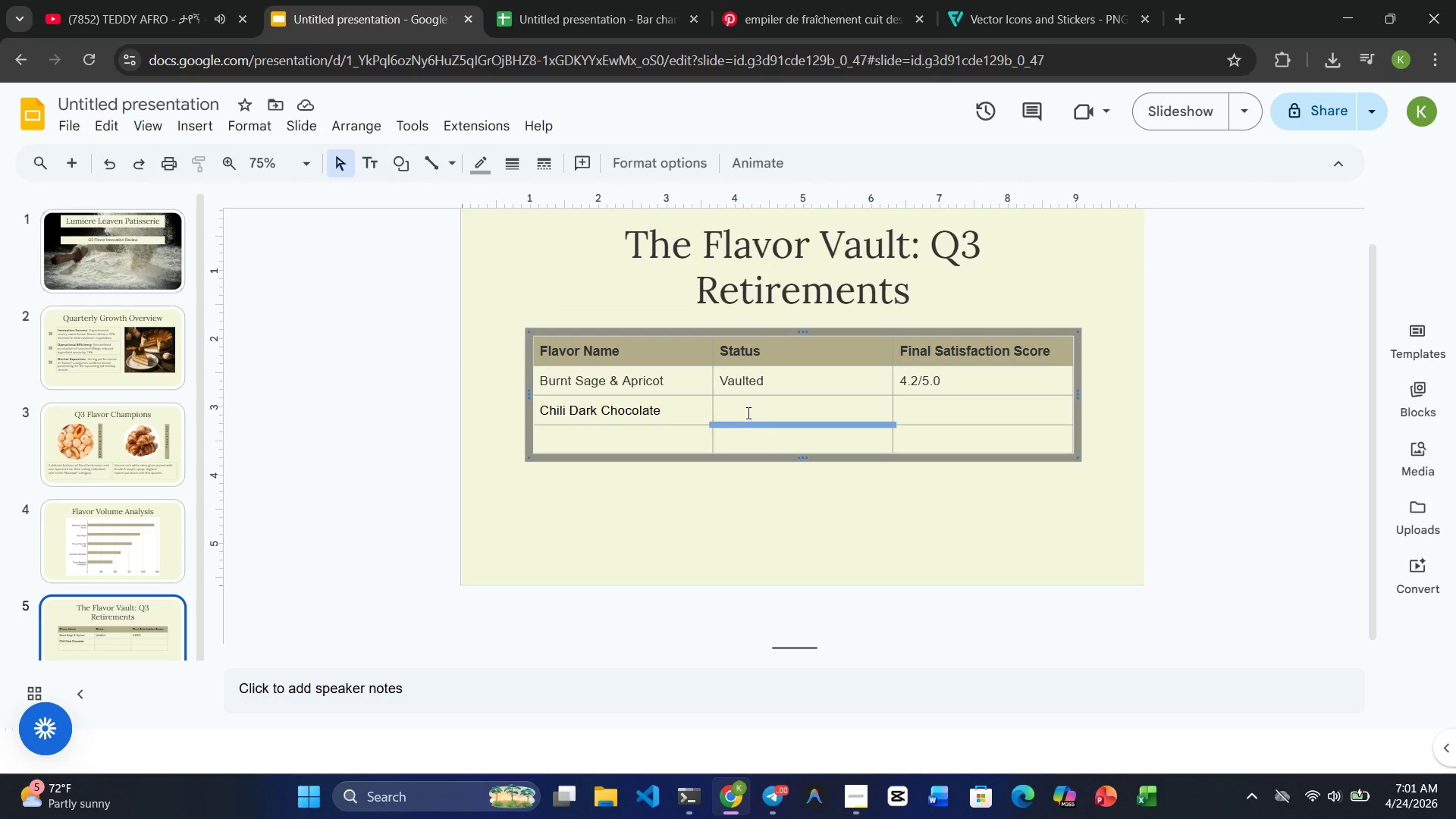 
left_click([744, 407])
 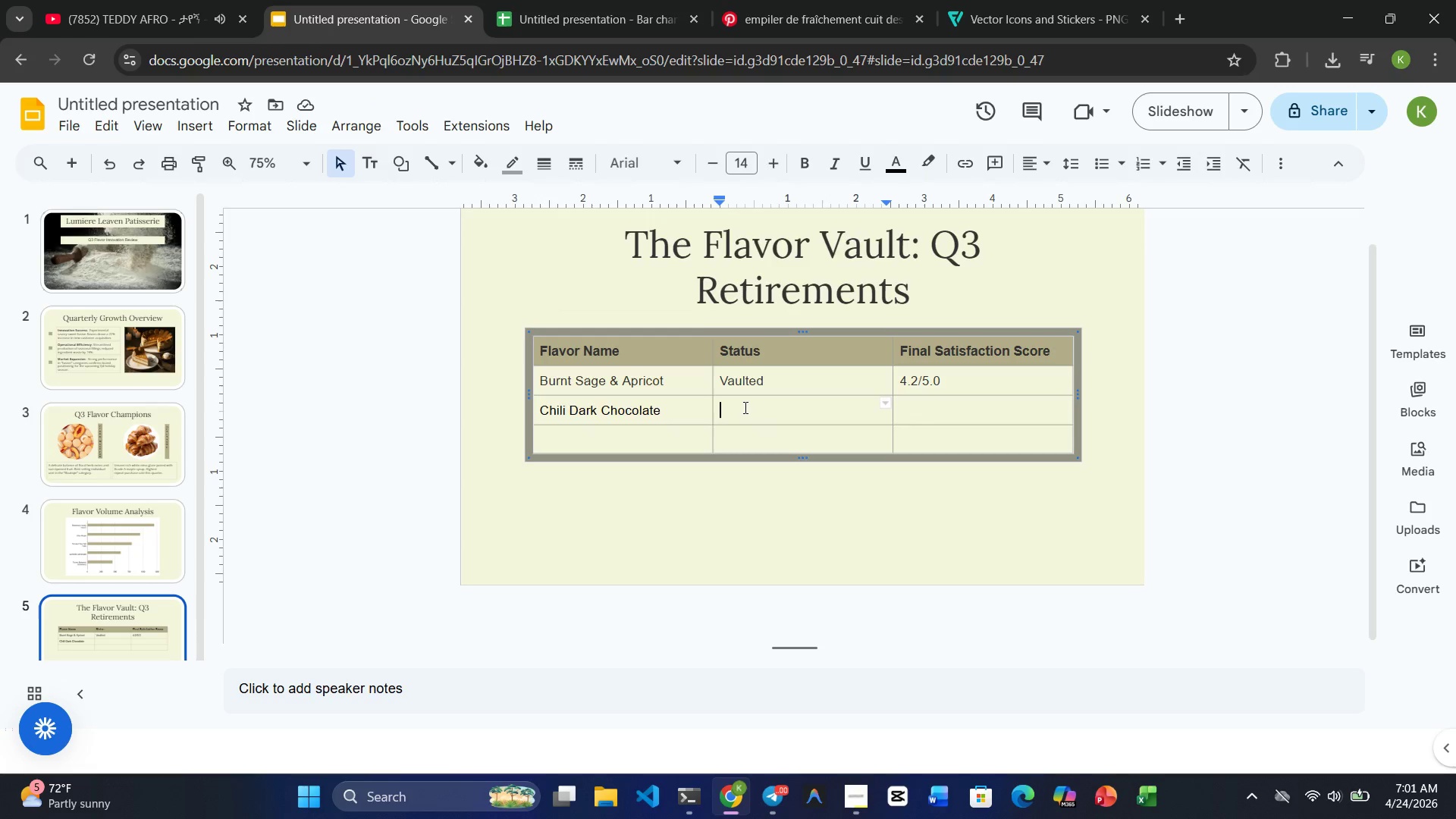 
type(Seasonal End)
 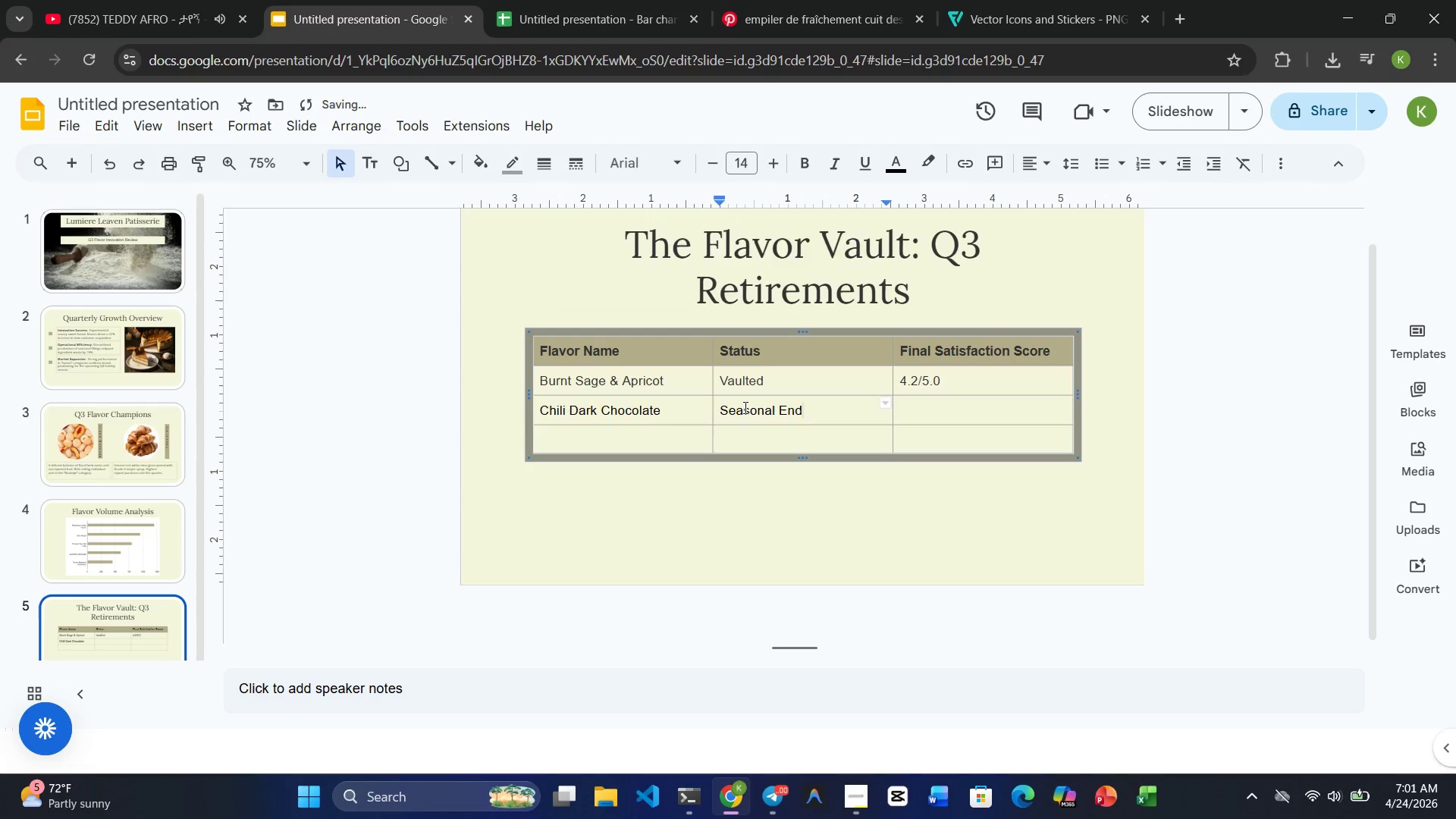 
double_click([744, 408])
 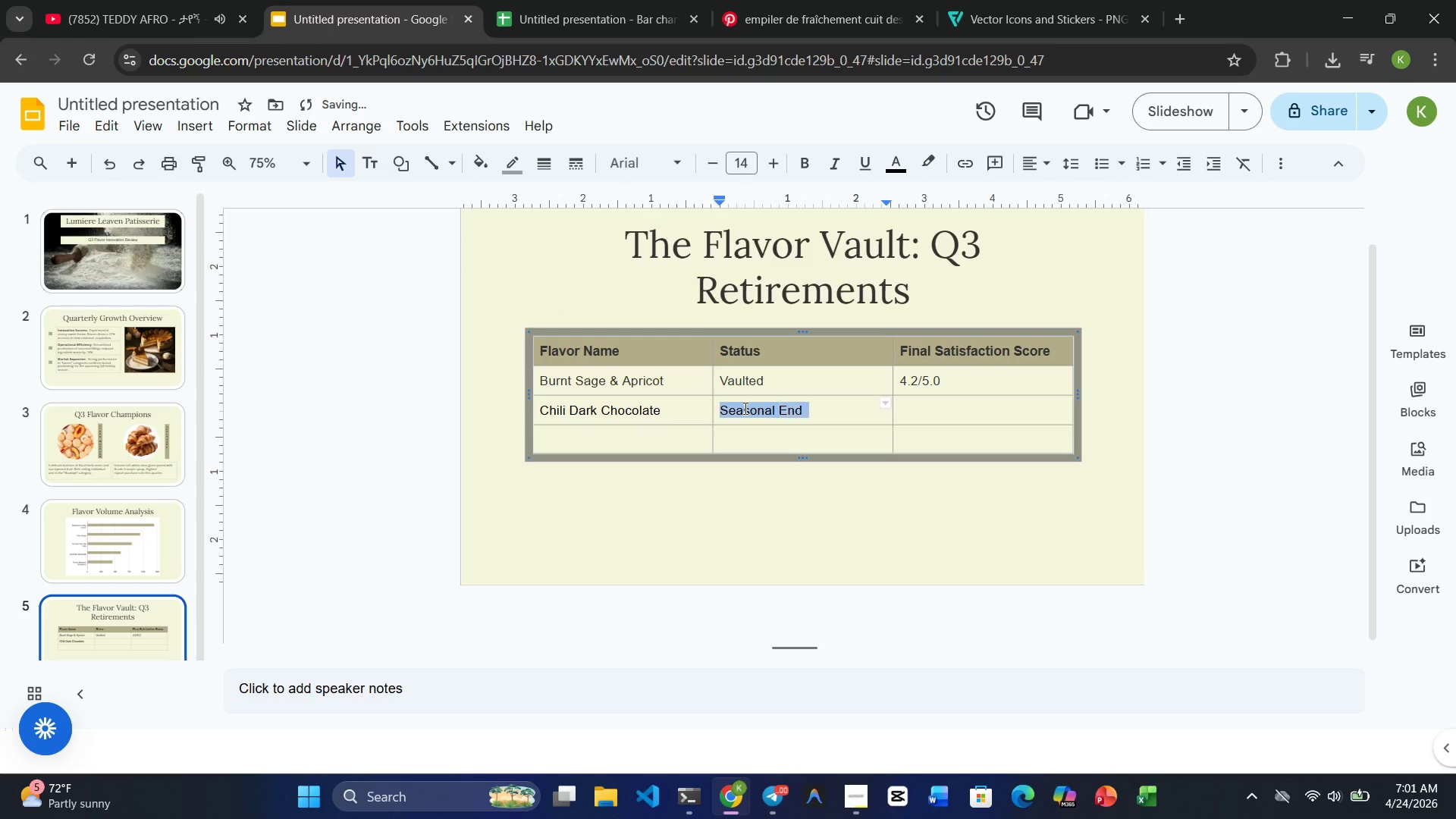 
triple_click([744, 408])
 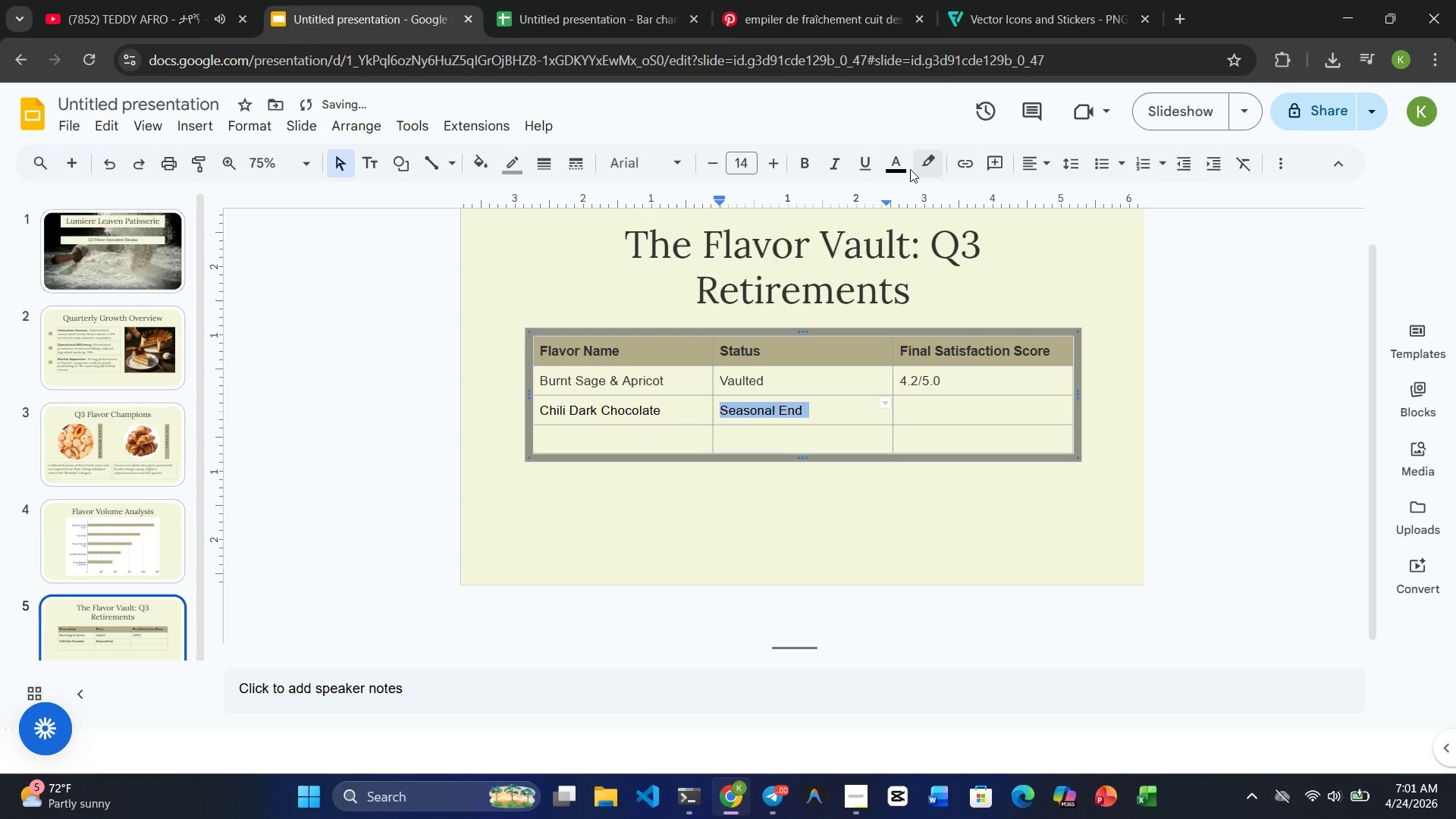 
left_click_drag(start_coordinate=[903, 169], to_coordinate=[940, 286])
 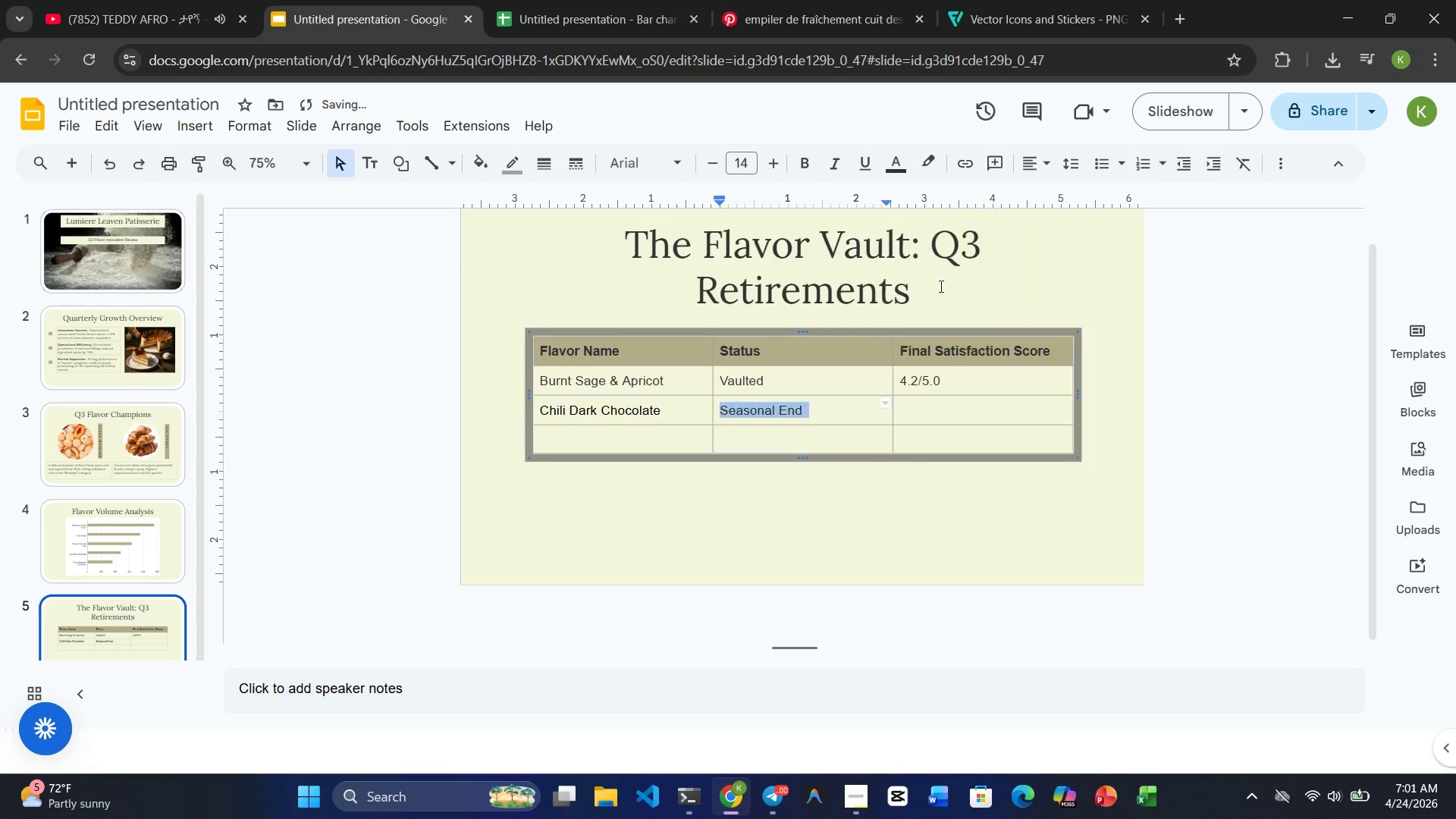 
left_click([940, 286])
 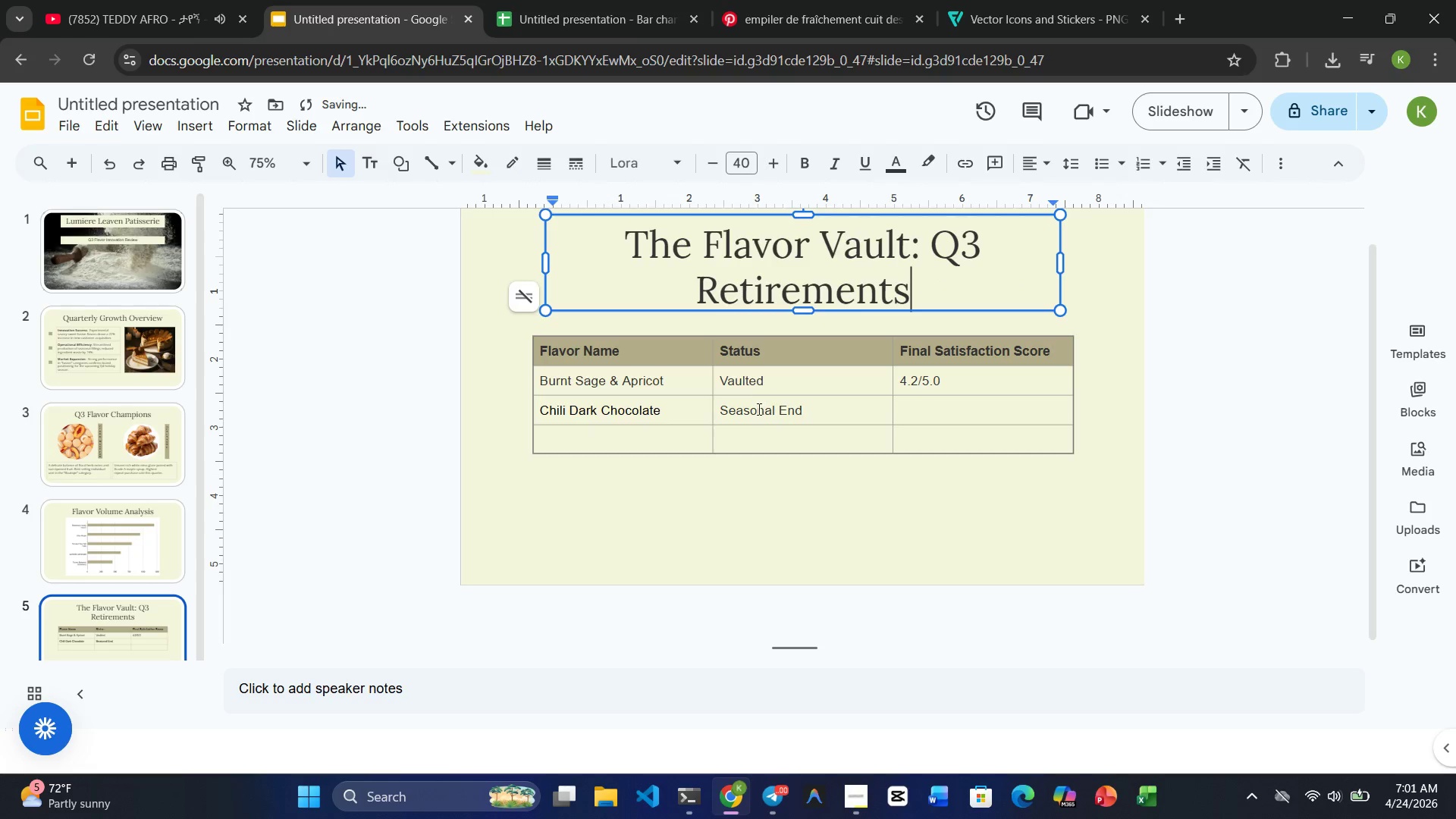 
double_click([758, 410])
 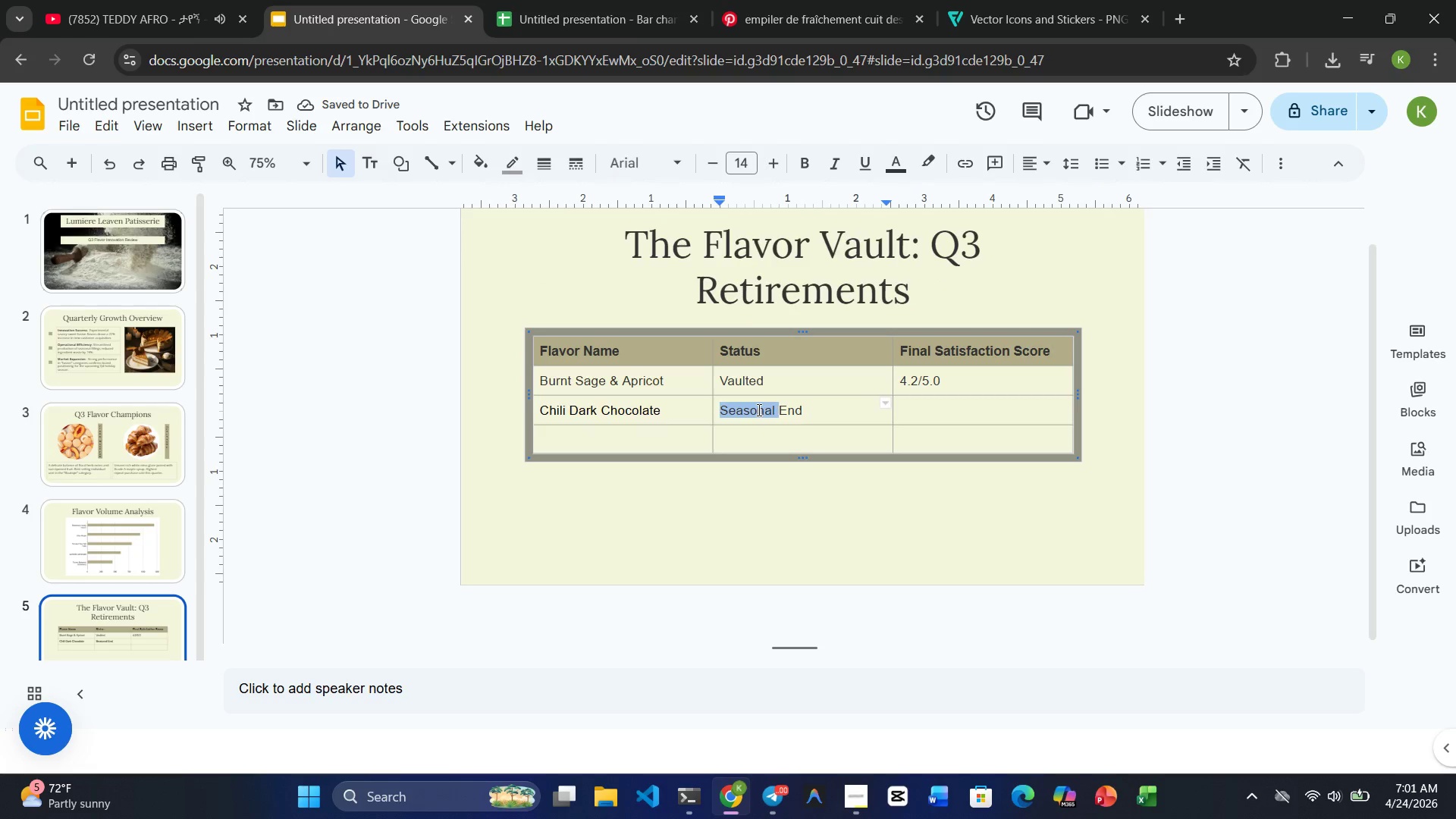 
double_click([758, 410])
 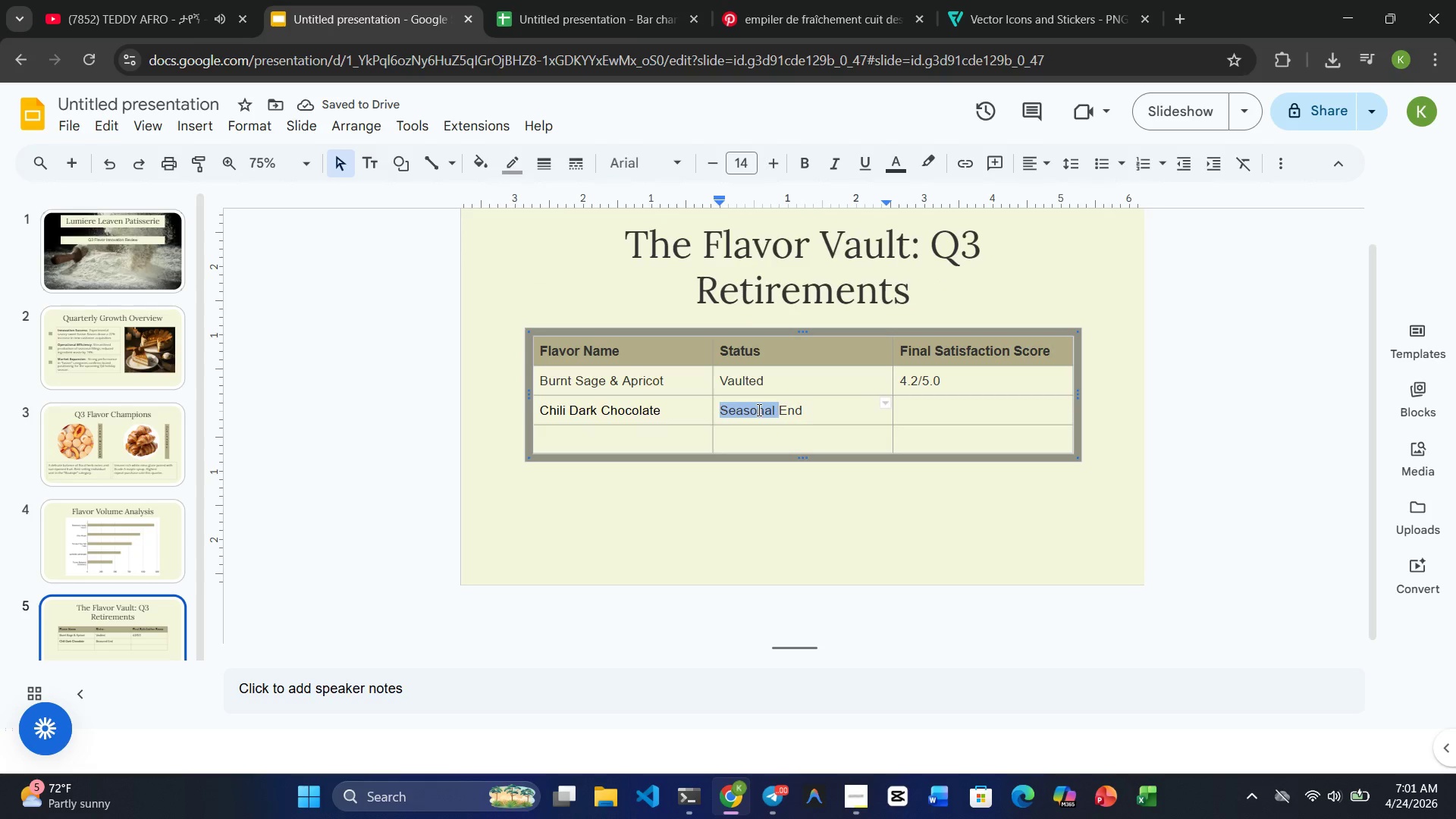 
triple_click([758, 410])
 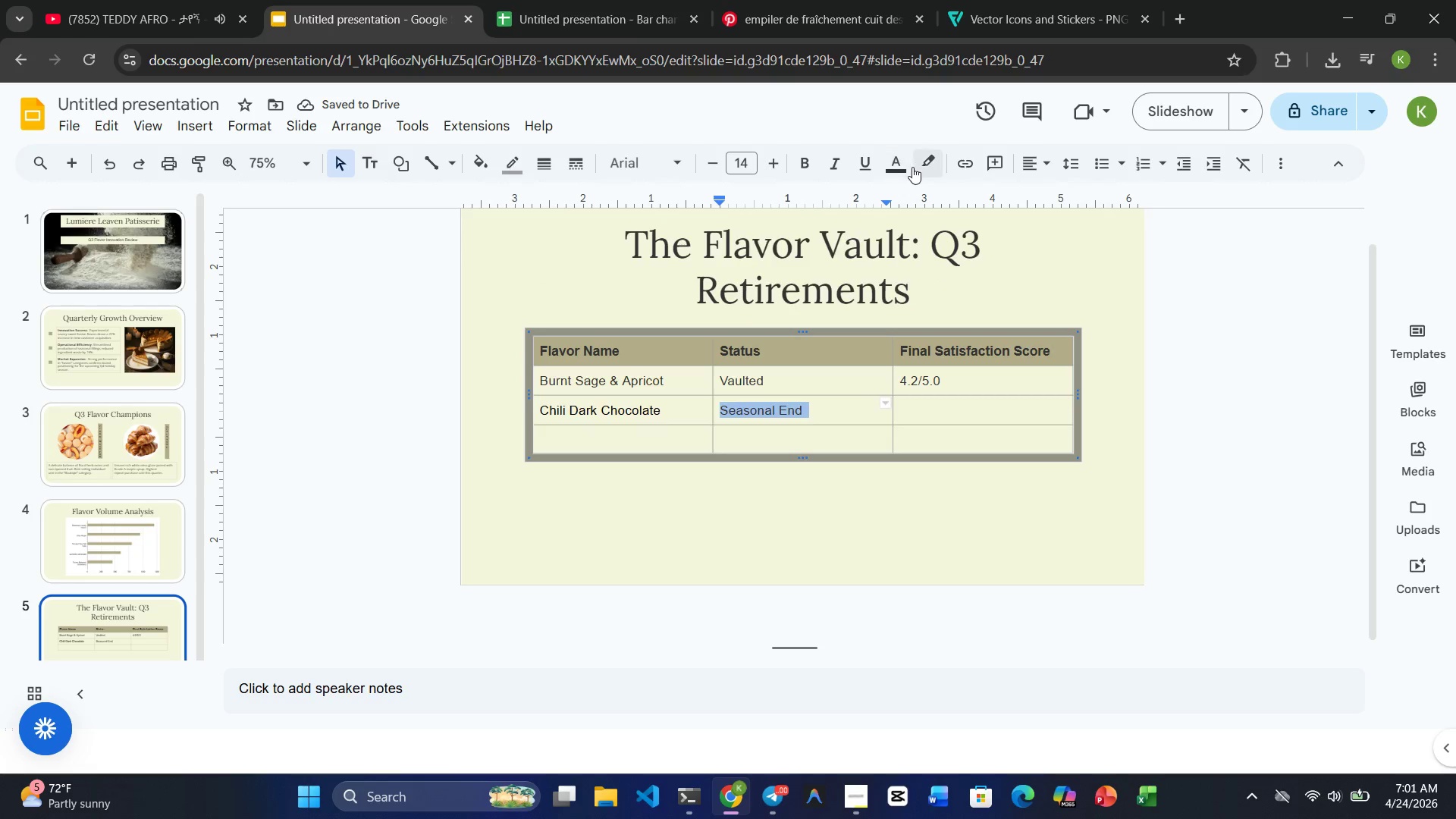 
left_click([904, 166])
 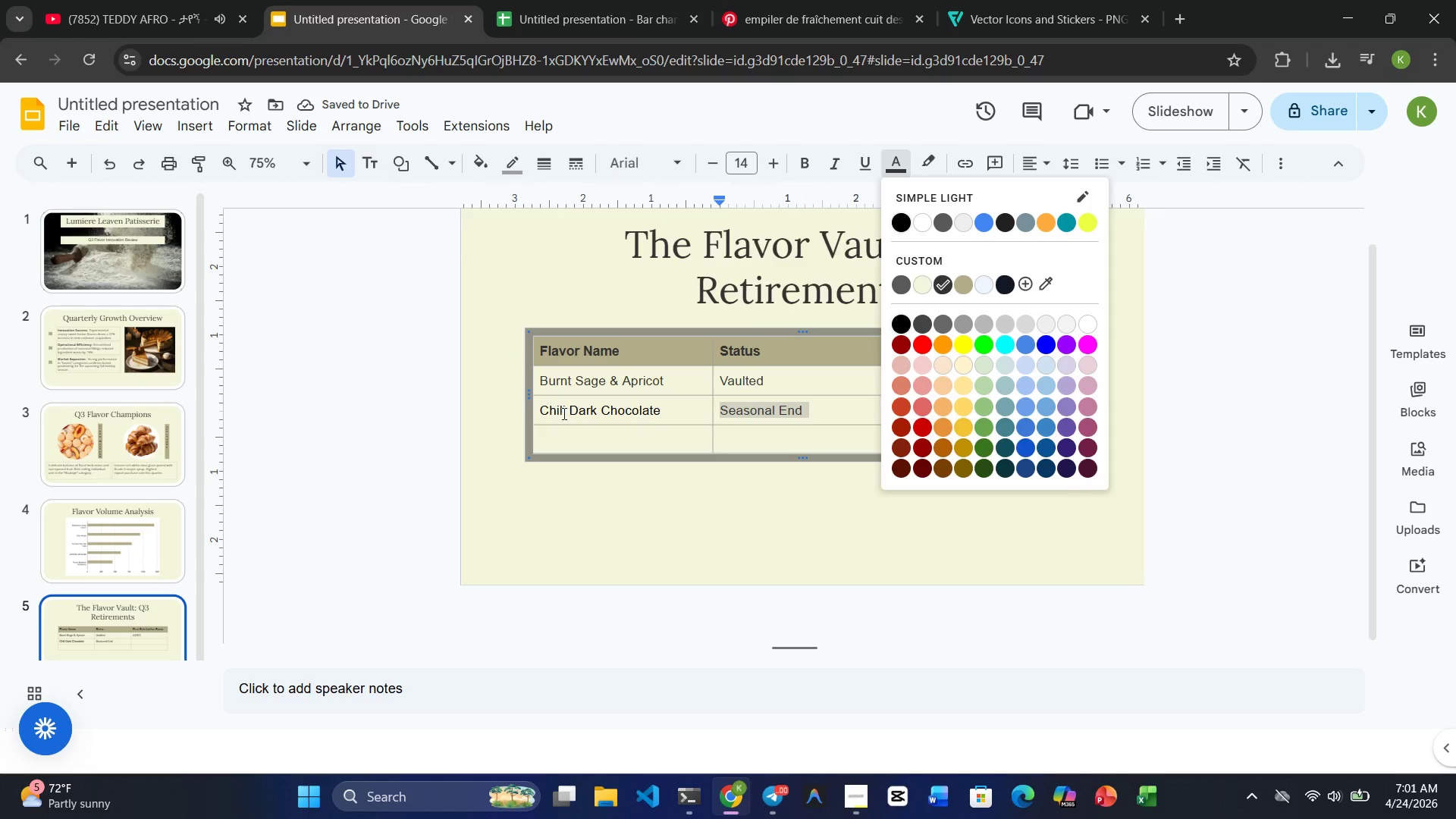 
double_click([563, 414])
 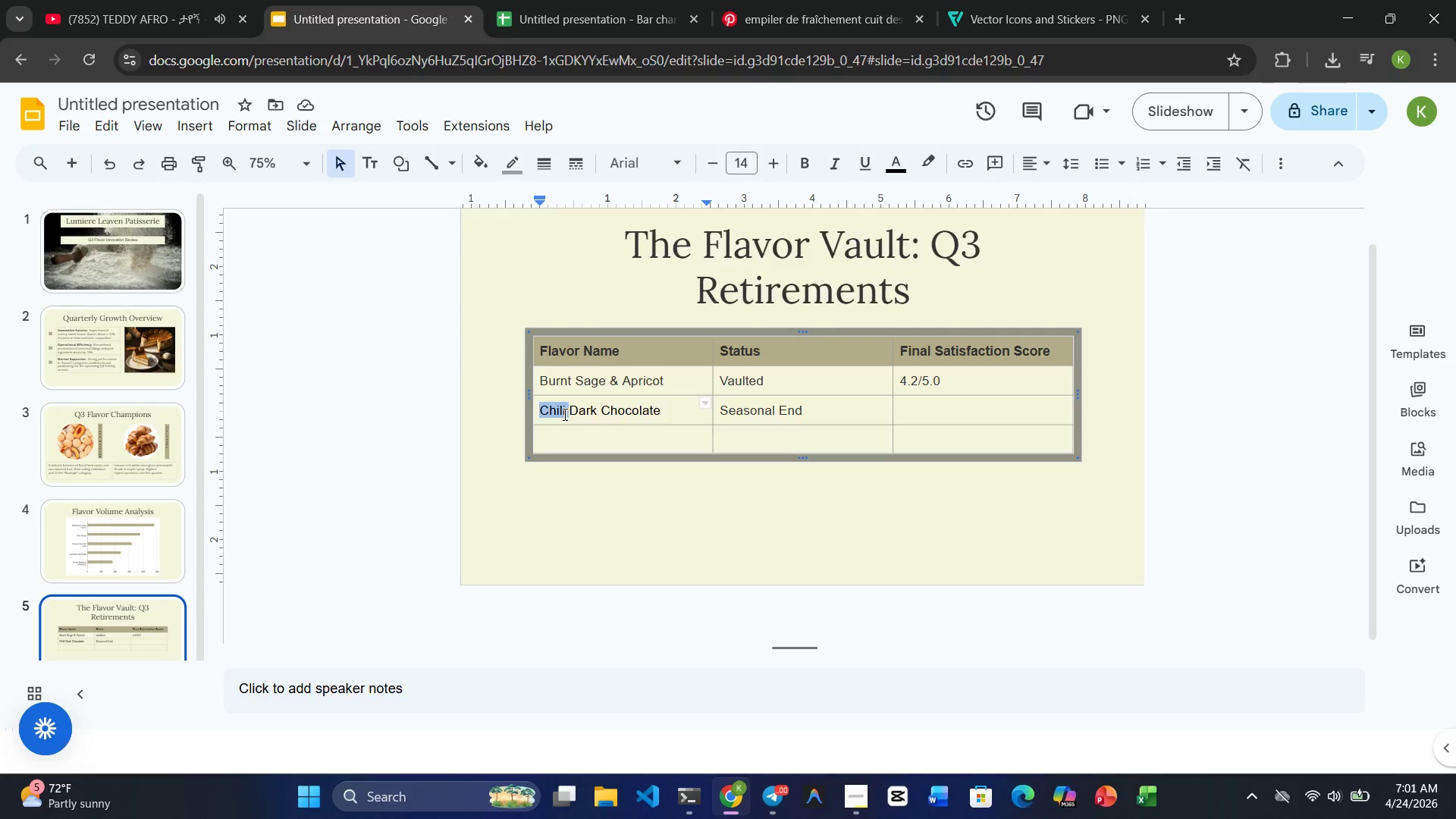 
triple_click([563, 414])
 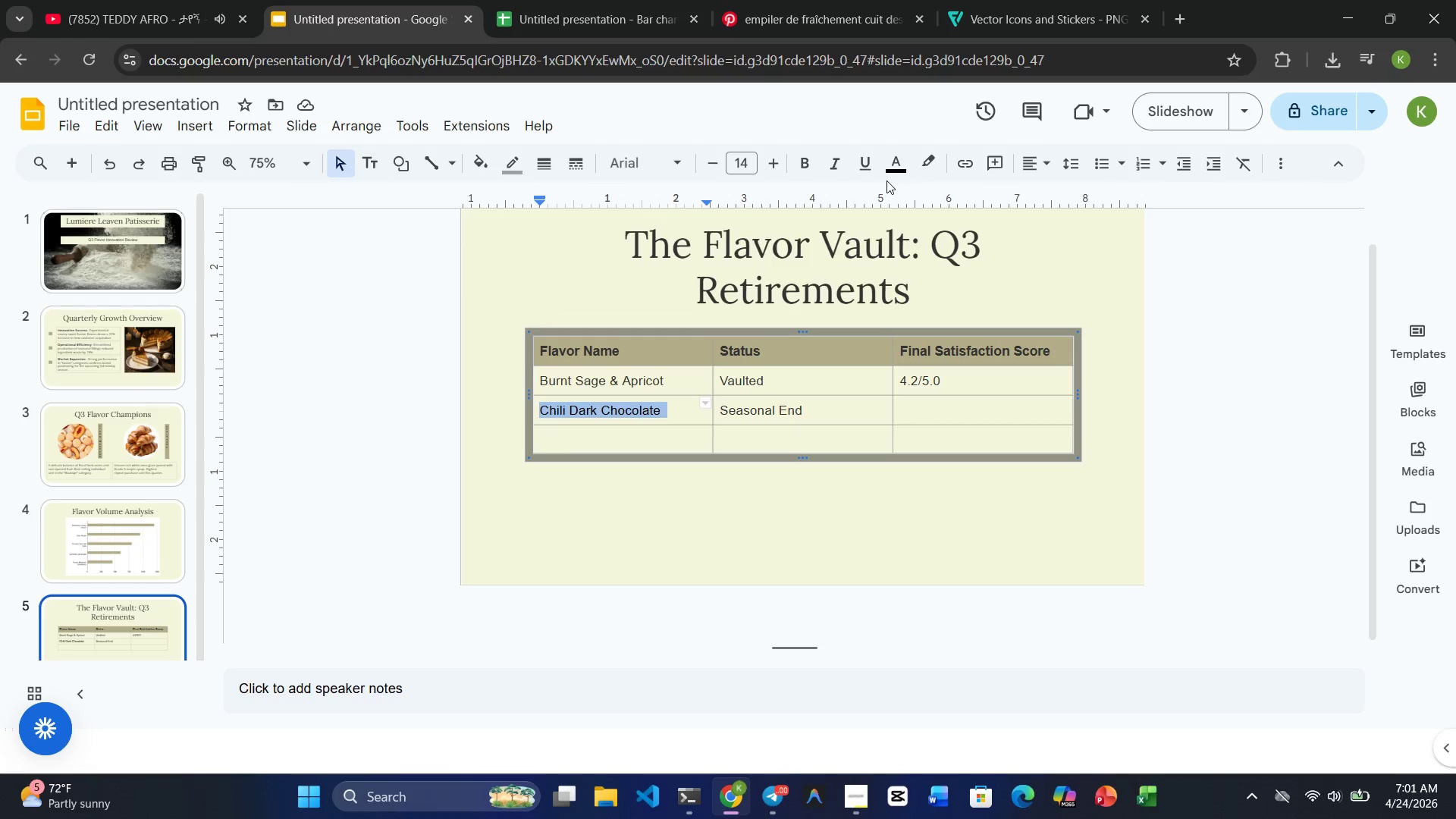 
left_click([891, 175])
 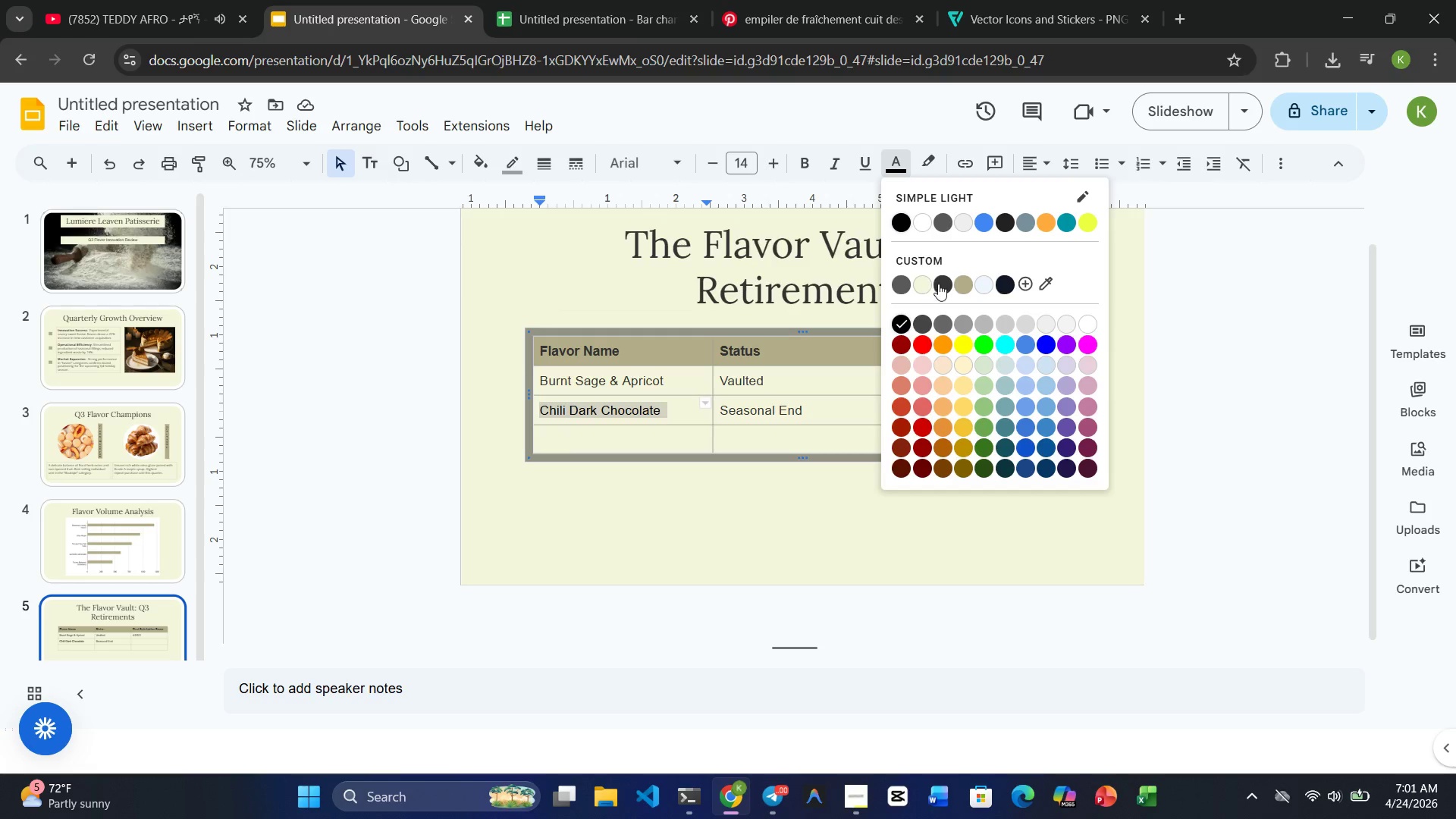 
left_click([940, 284])
 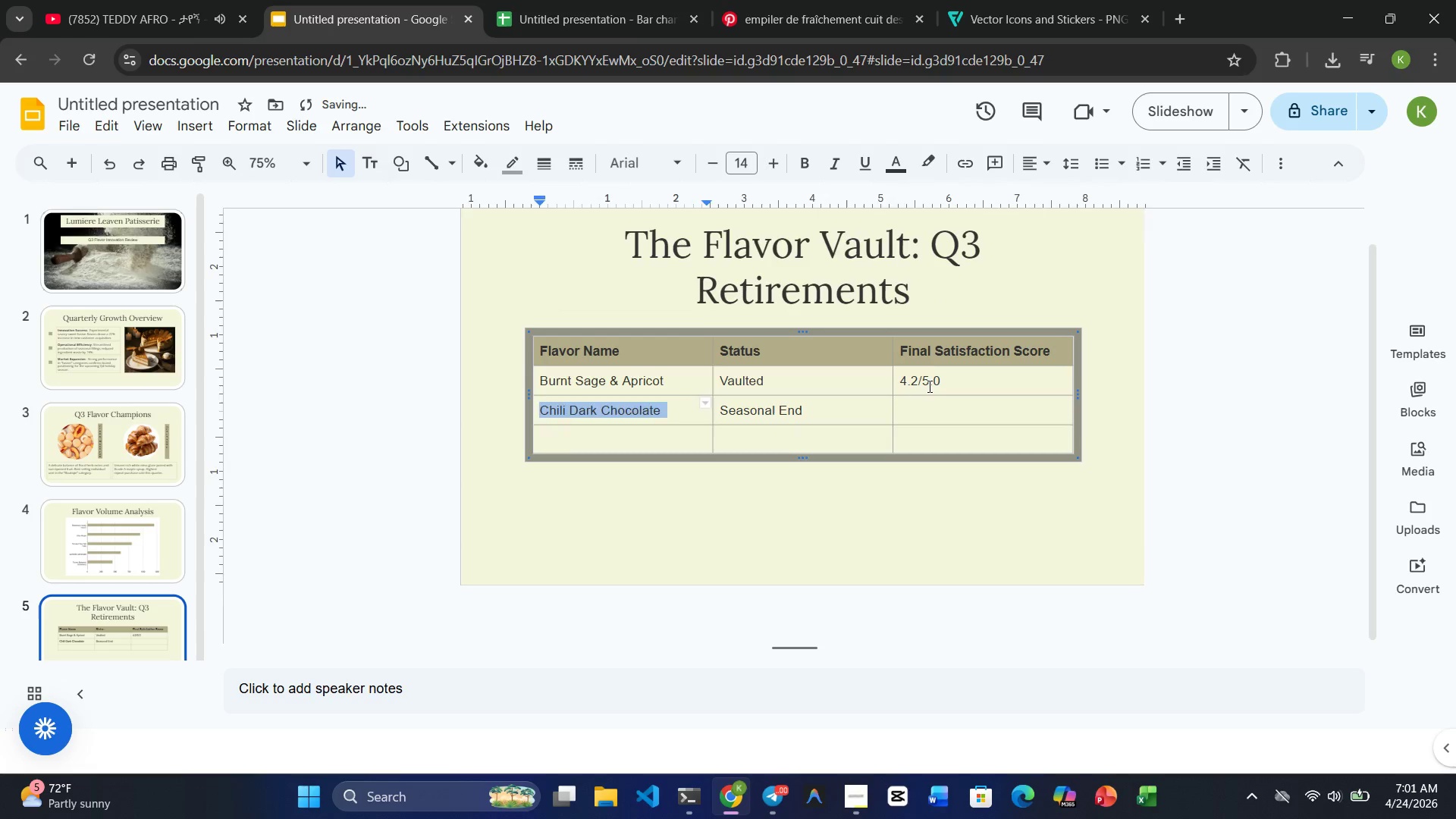 
double_click([928, 386])
 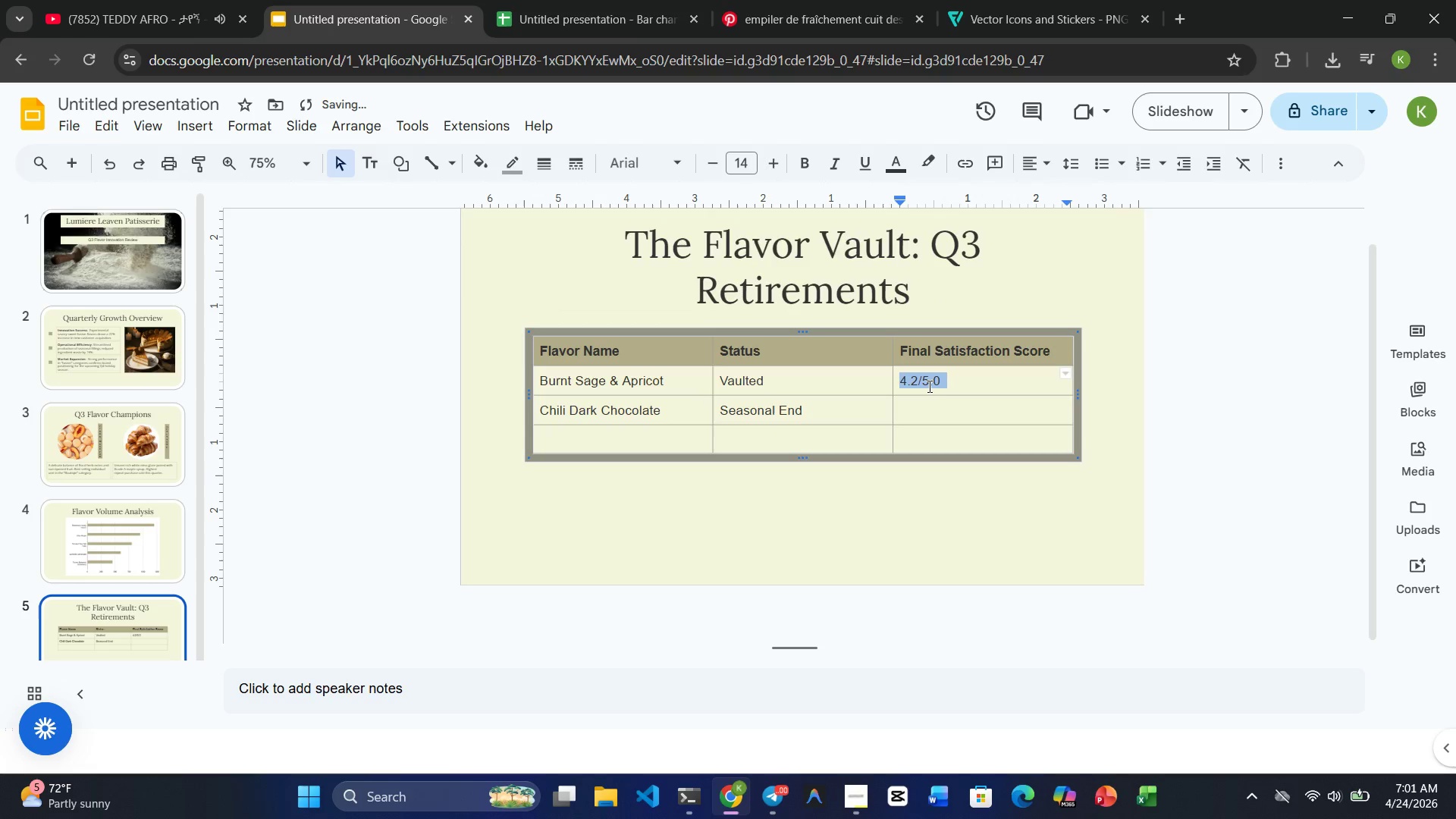 
triple_click([928, 386])
 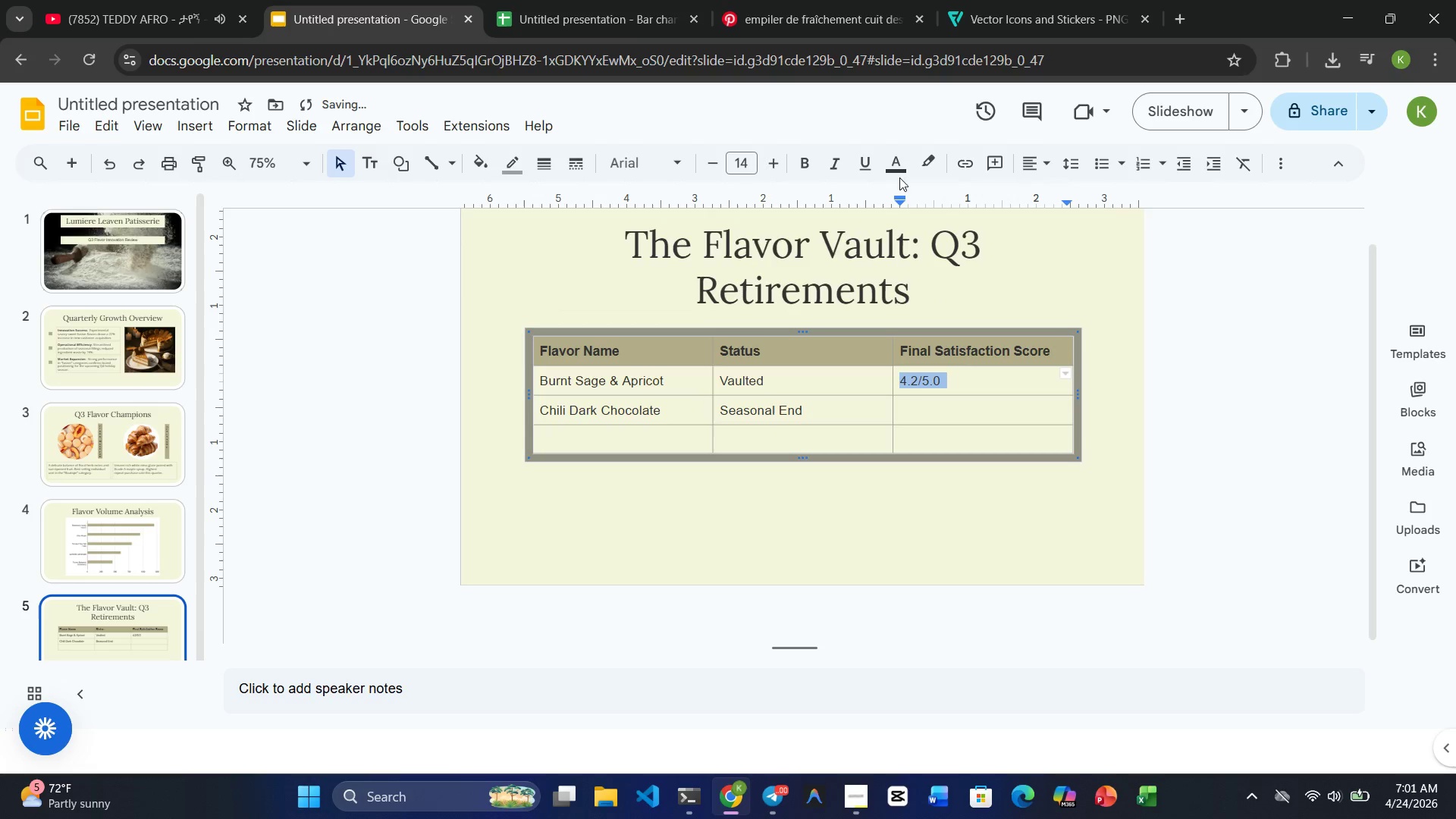 
left_click([895, 171])
 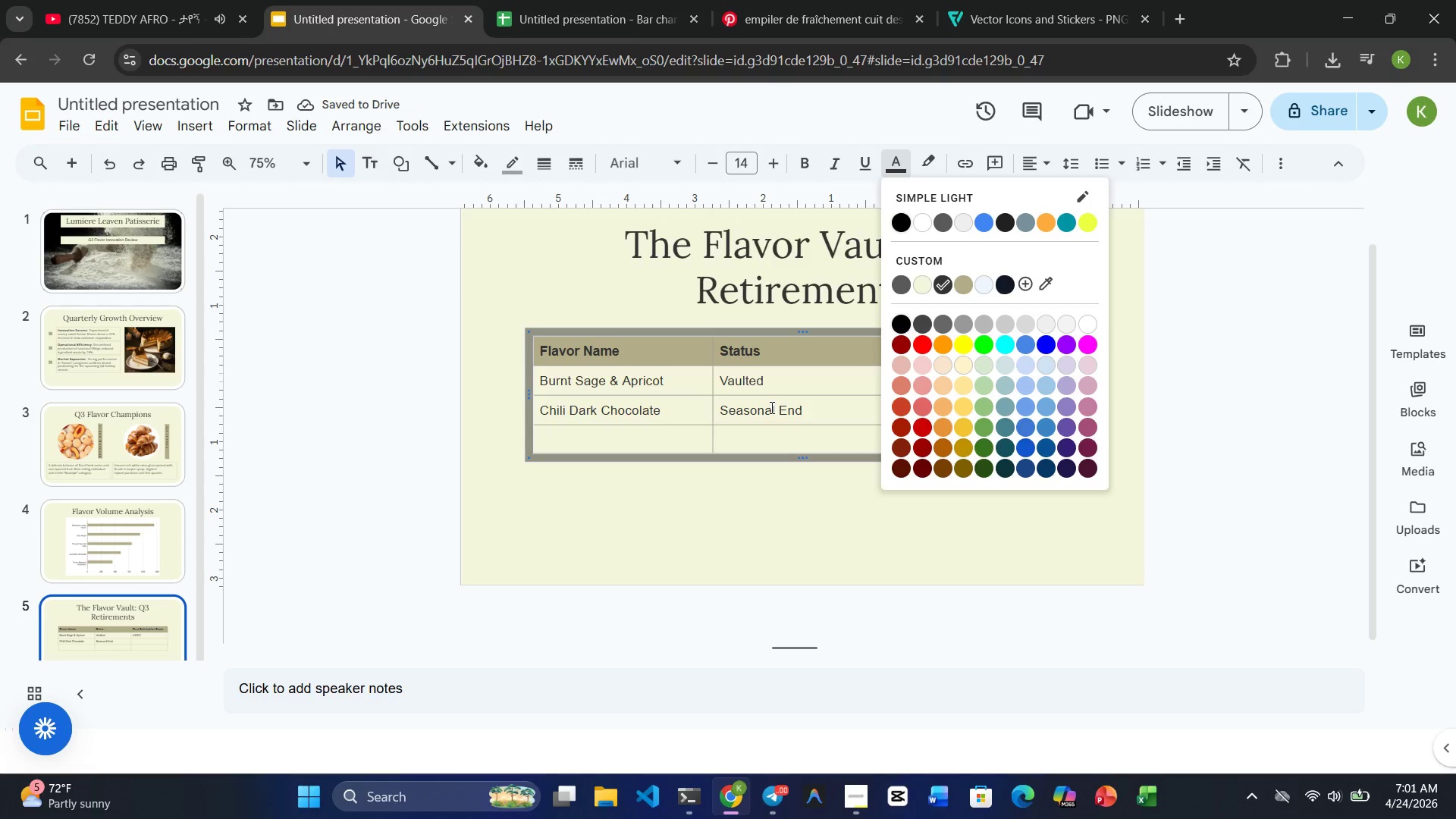 
left_click([772, 414])
 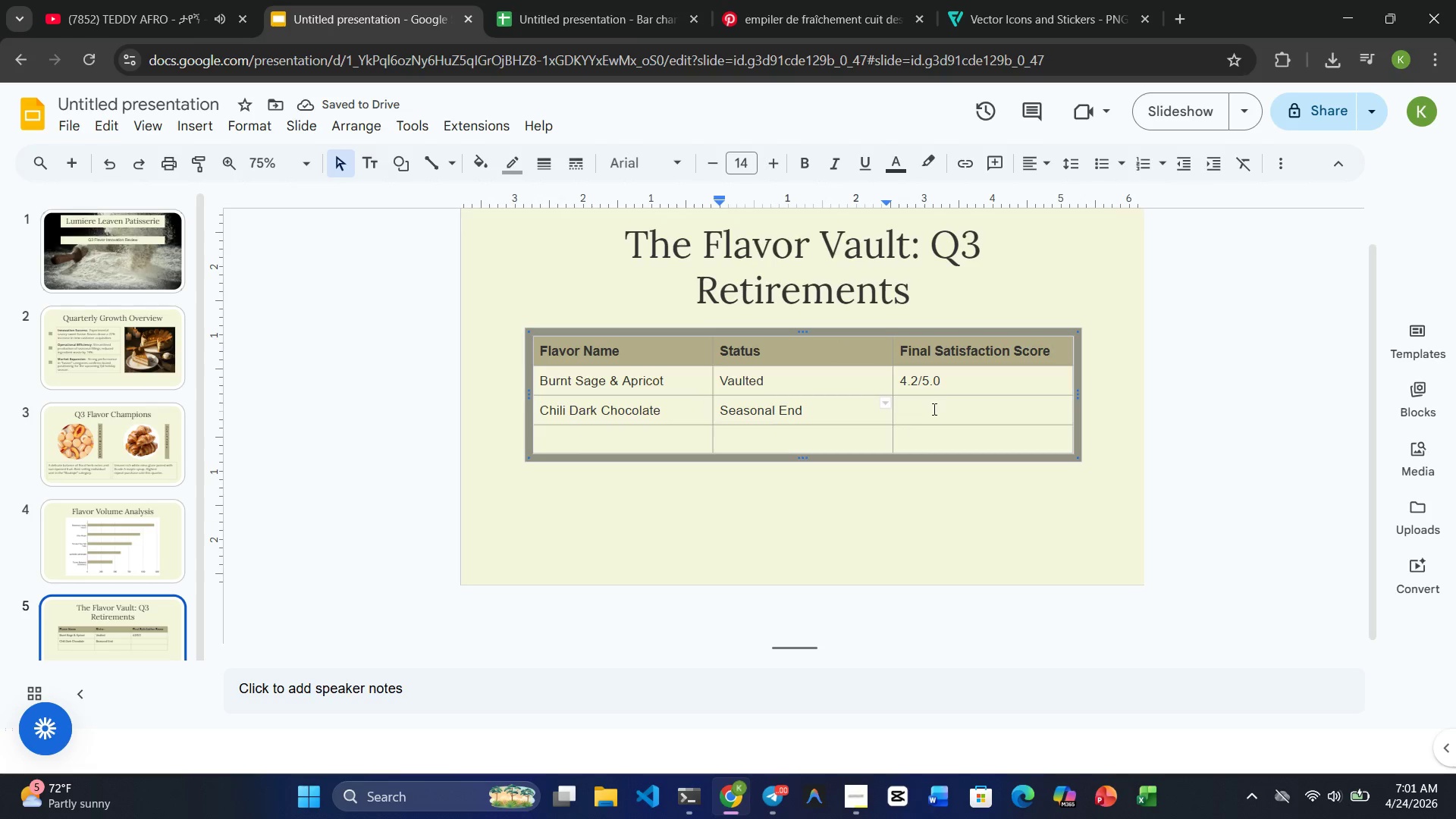 
left_click([944, 405])
 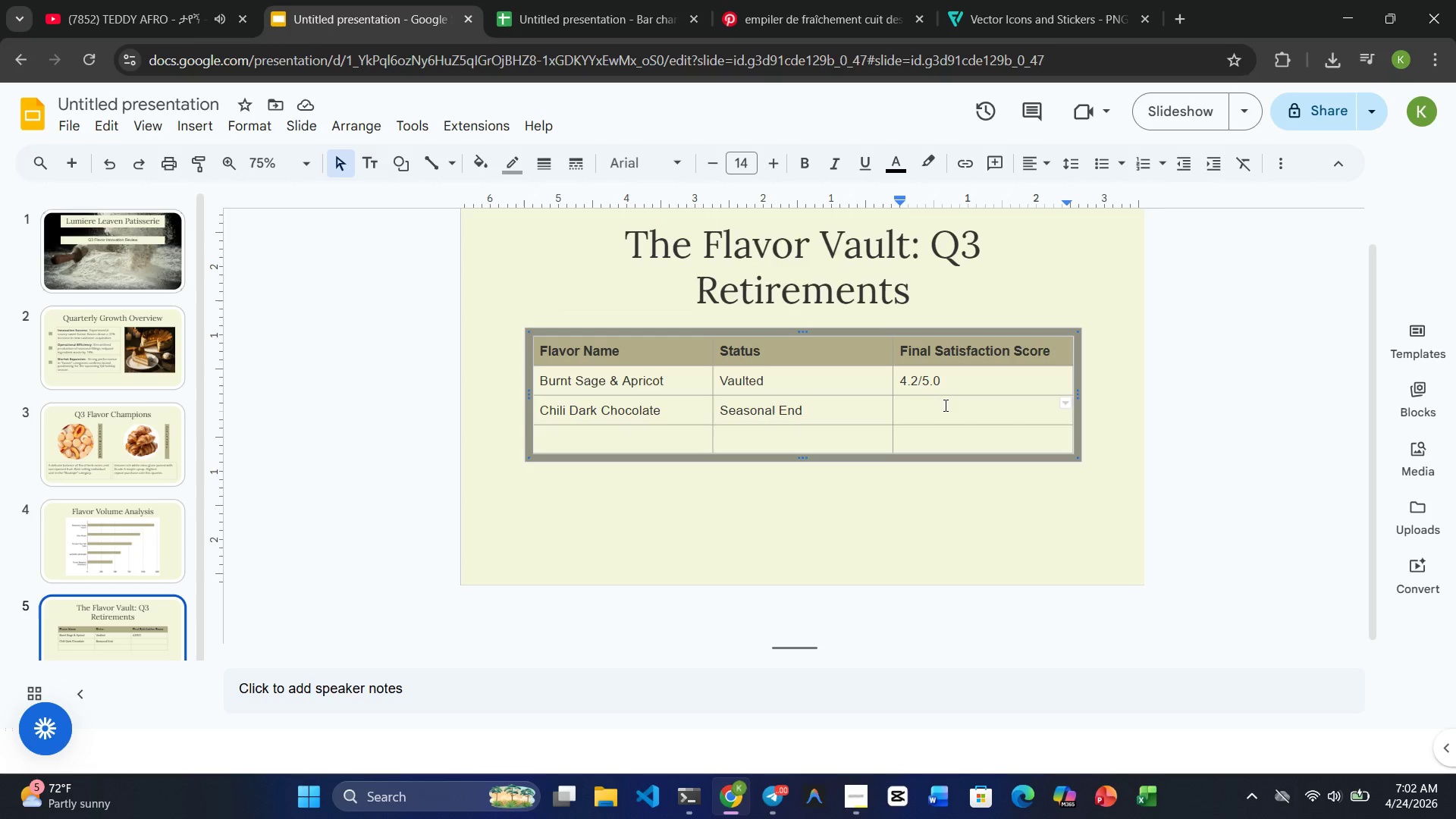 
wait(12.92)
 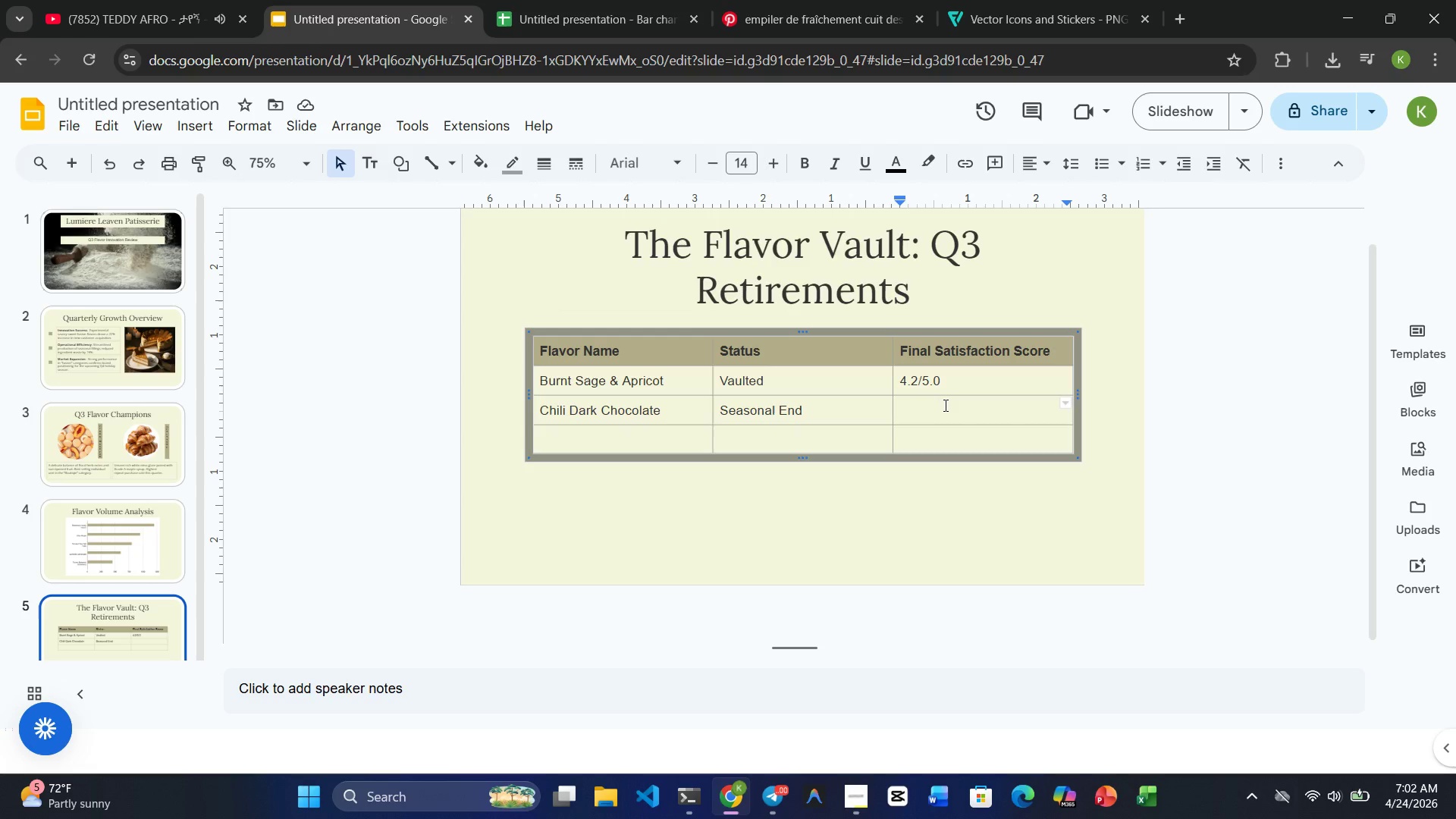 
key(Numpad3)
 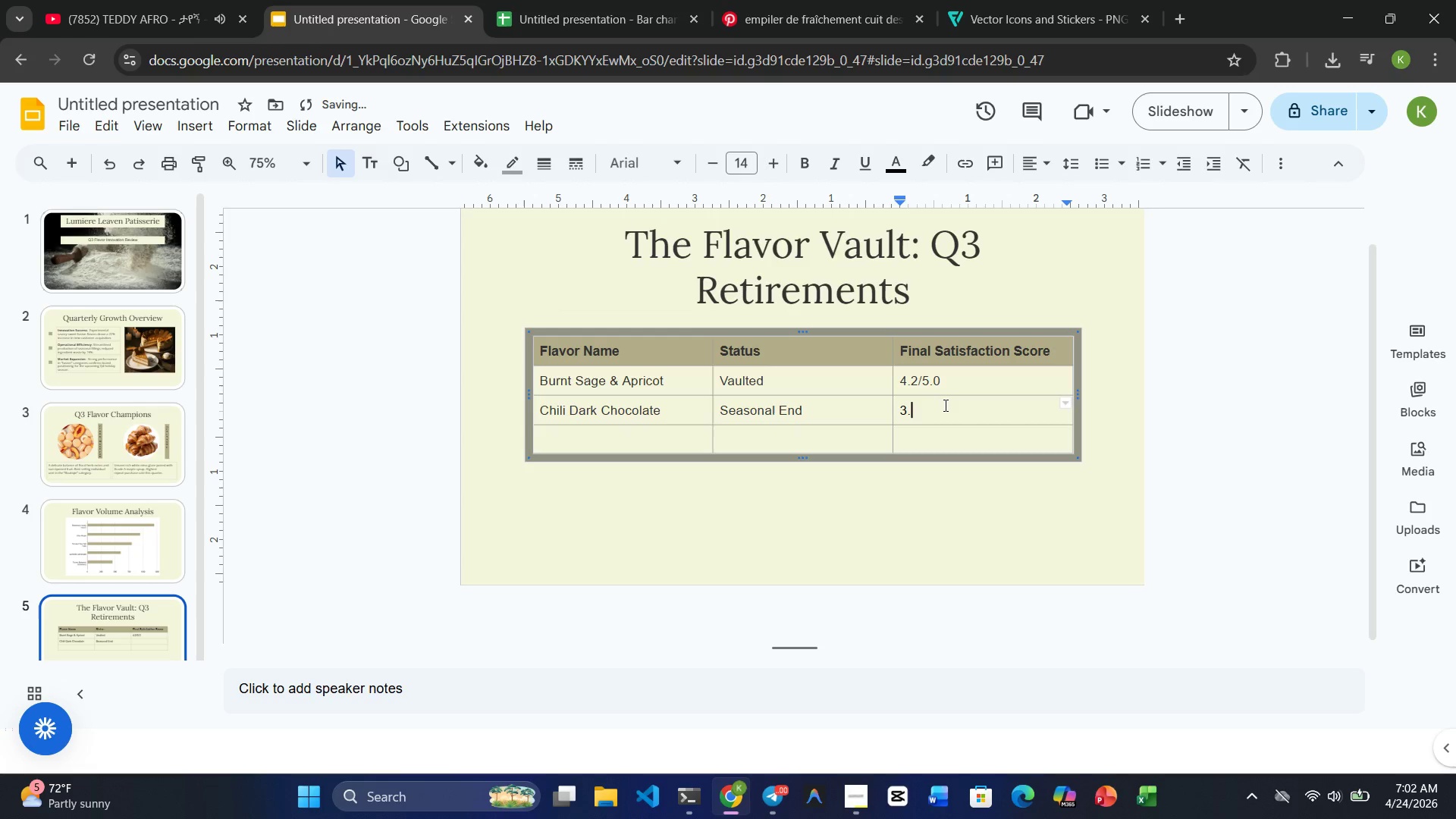 
key(NumpadDecimal)
 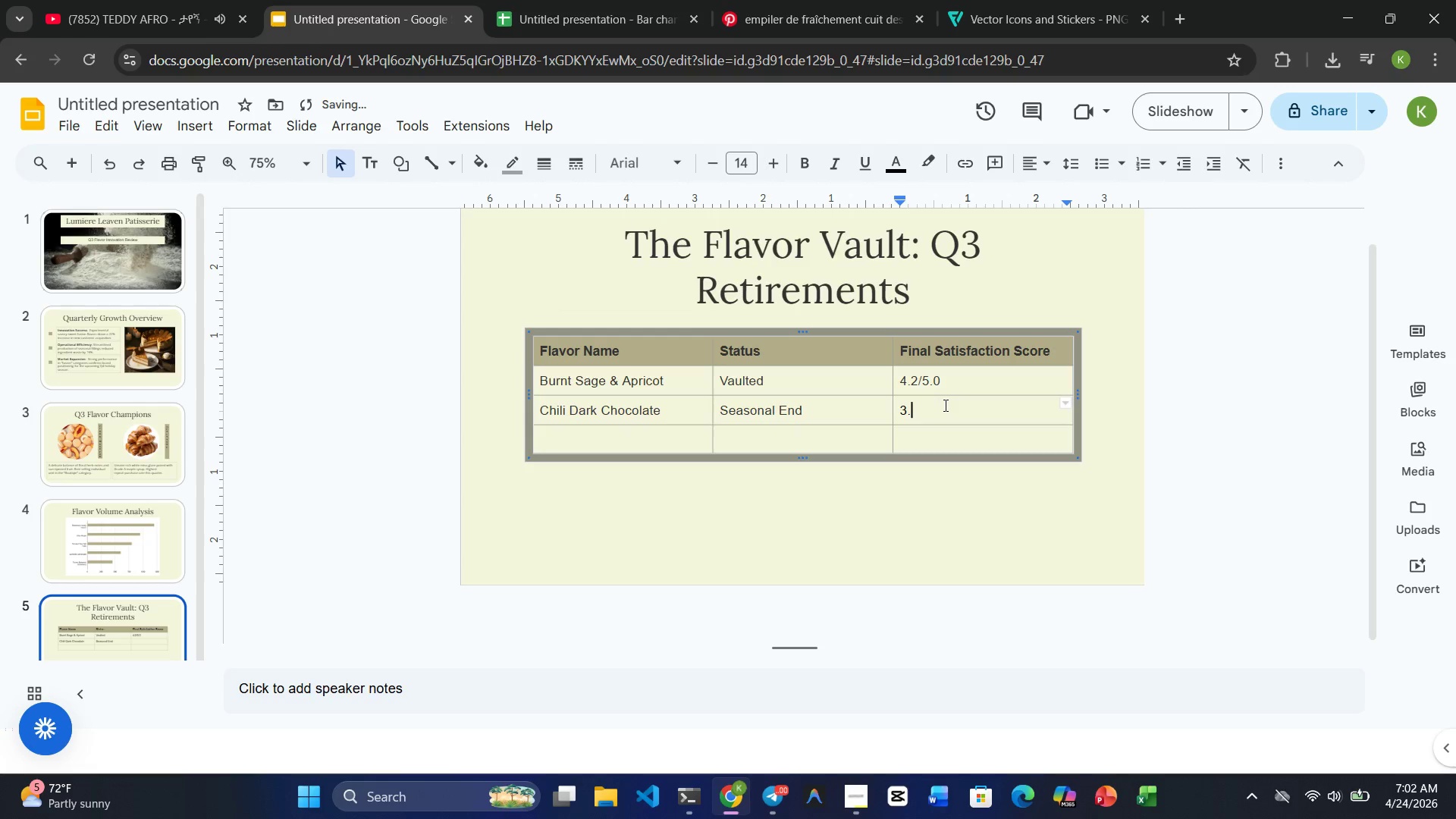 
key(Numpad9)
 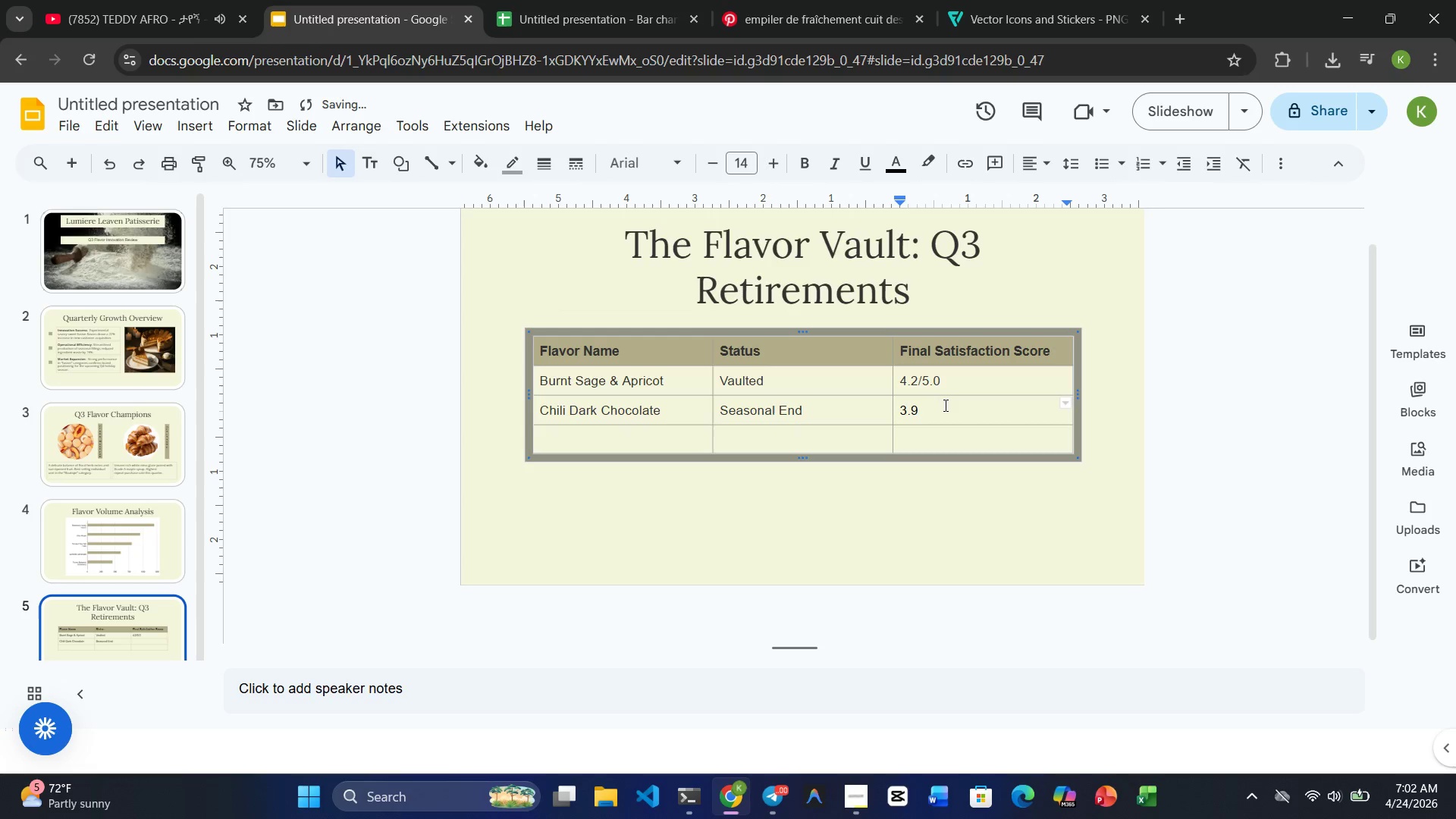 
key(NumpadDivide)
 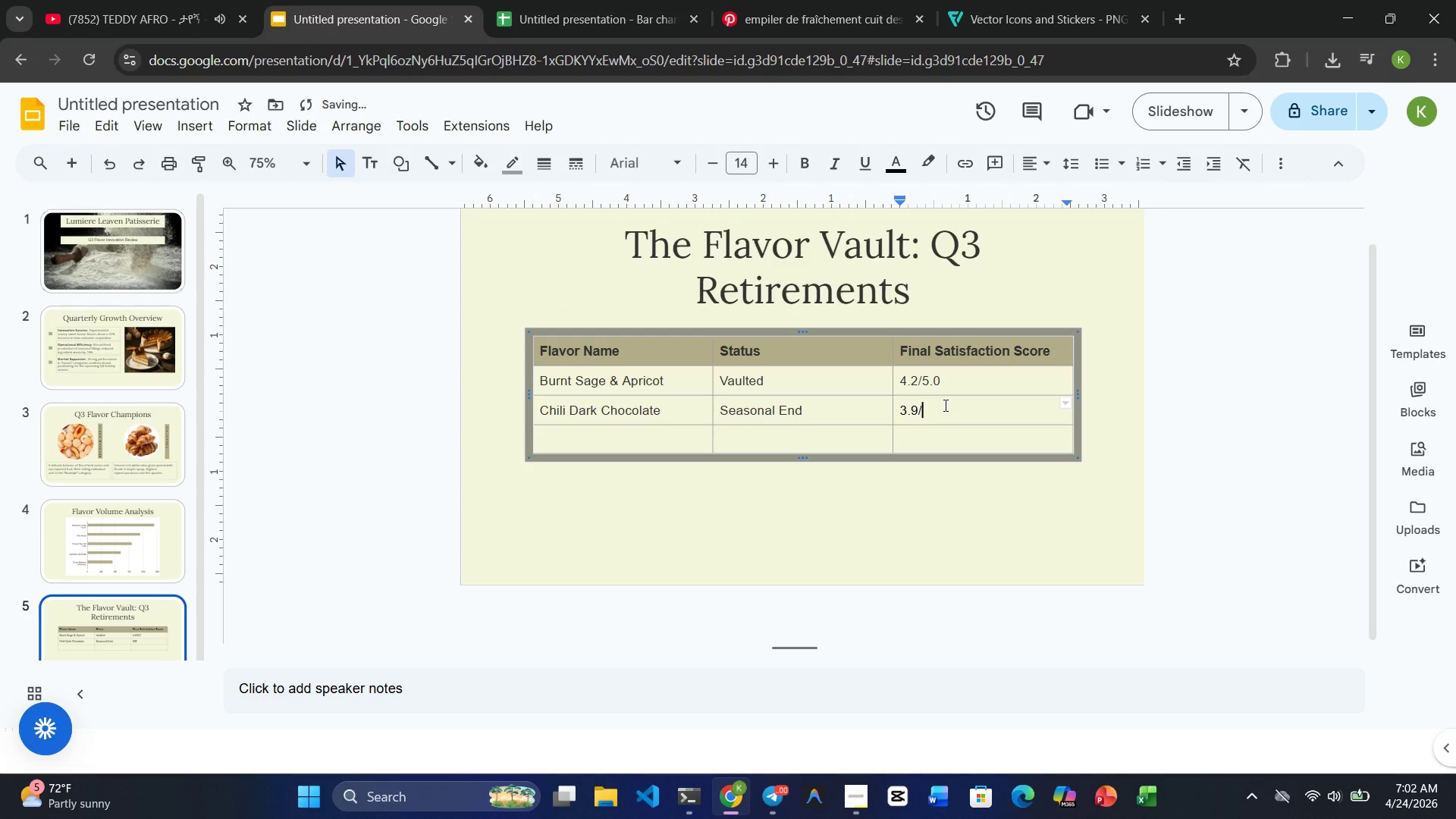 
key(Numpad5)
 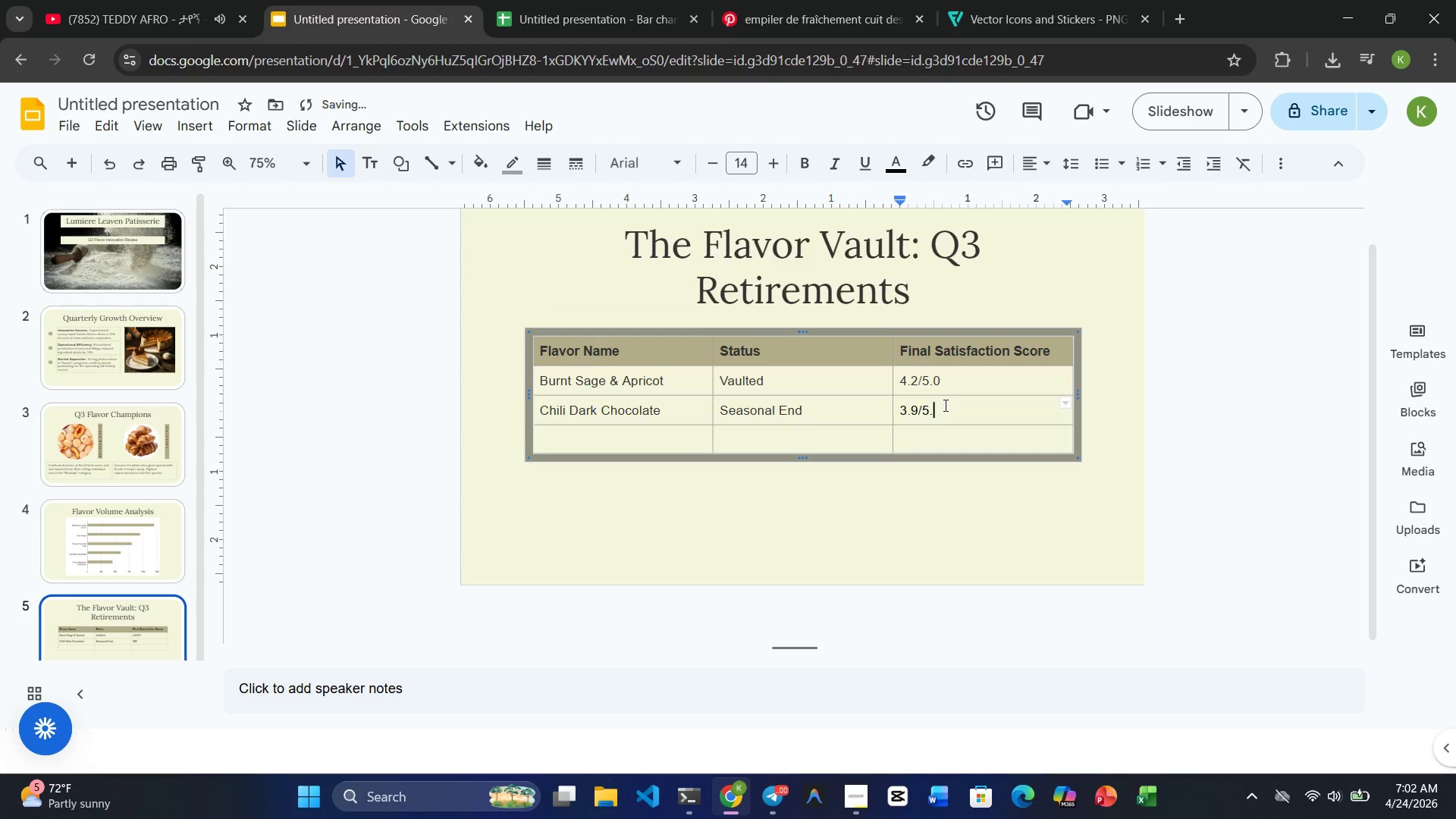 
key(NumpadDecimal)
 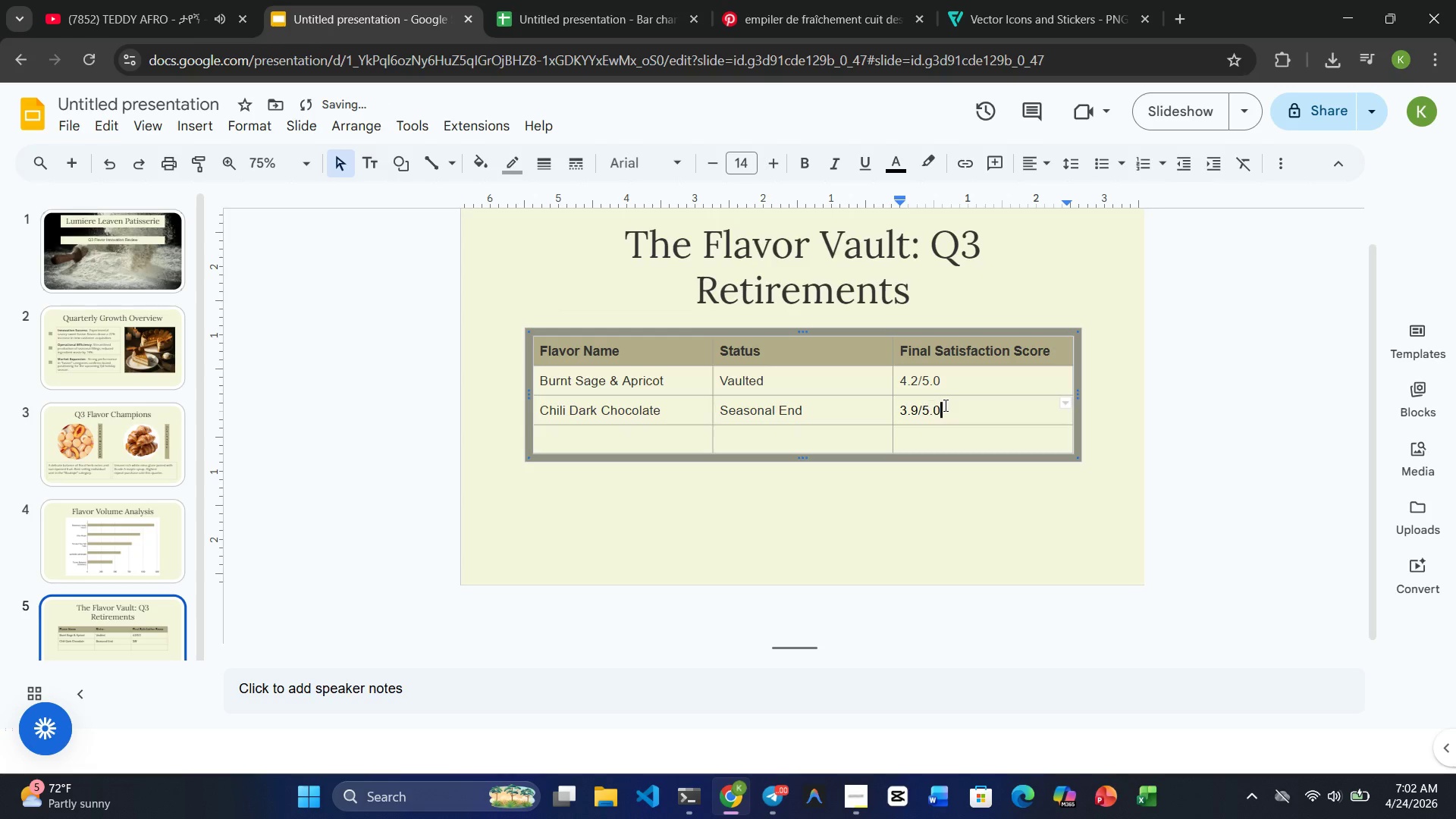 
key(Numpad0)
 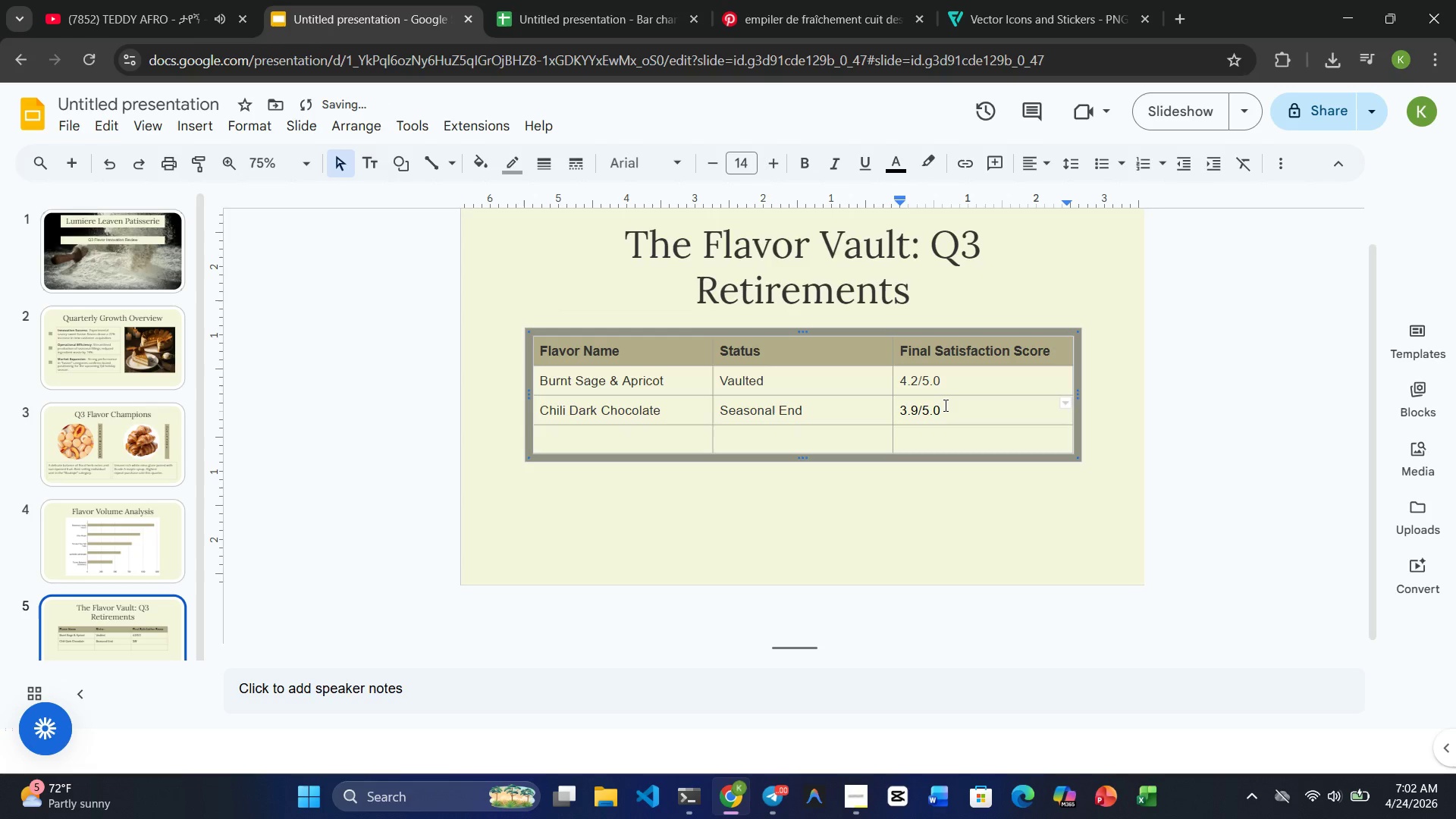 
key(Mute)
 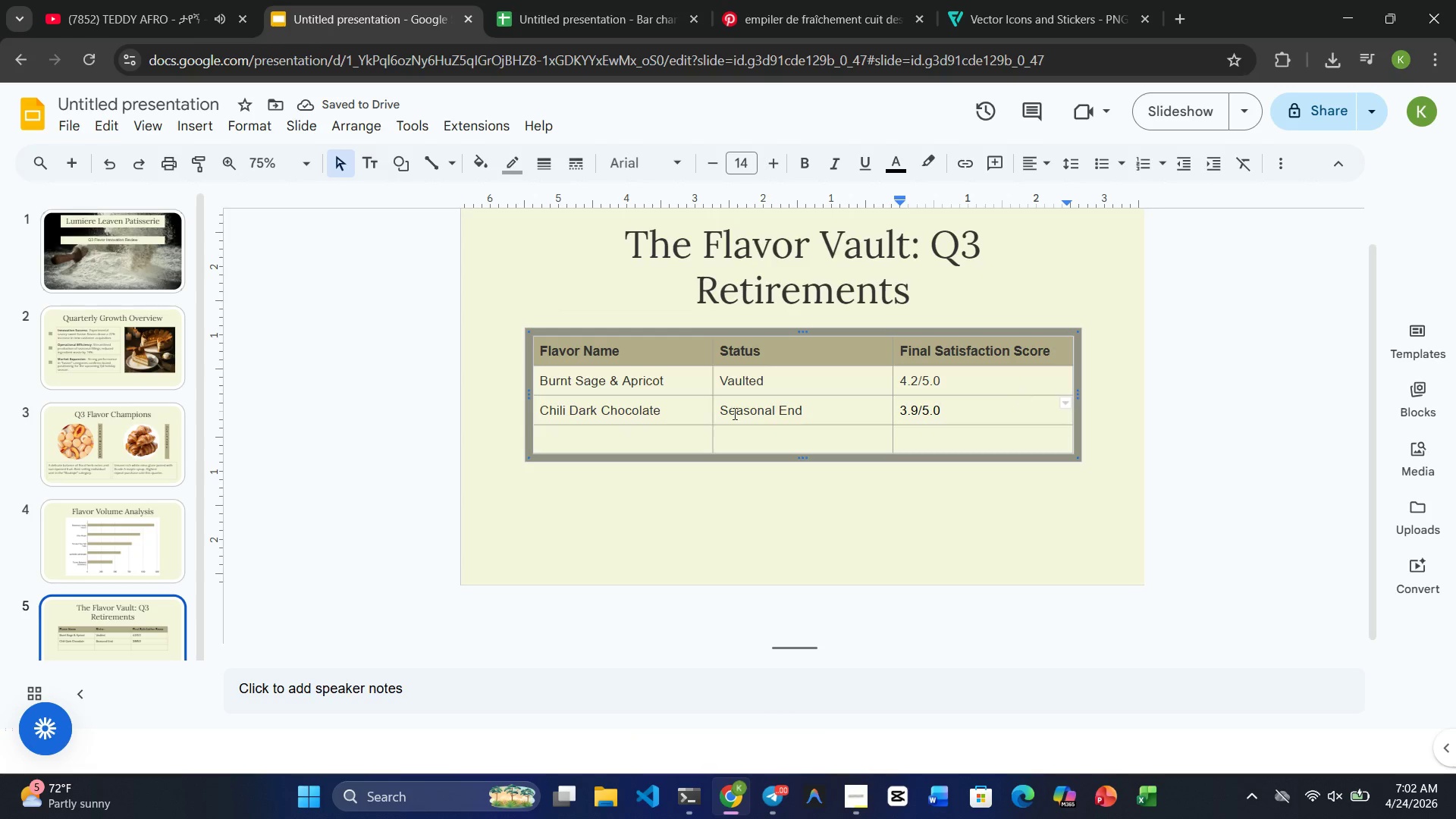 
left_click([570, 438])
 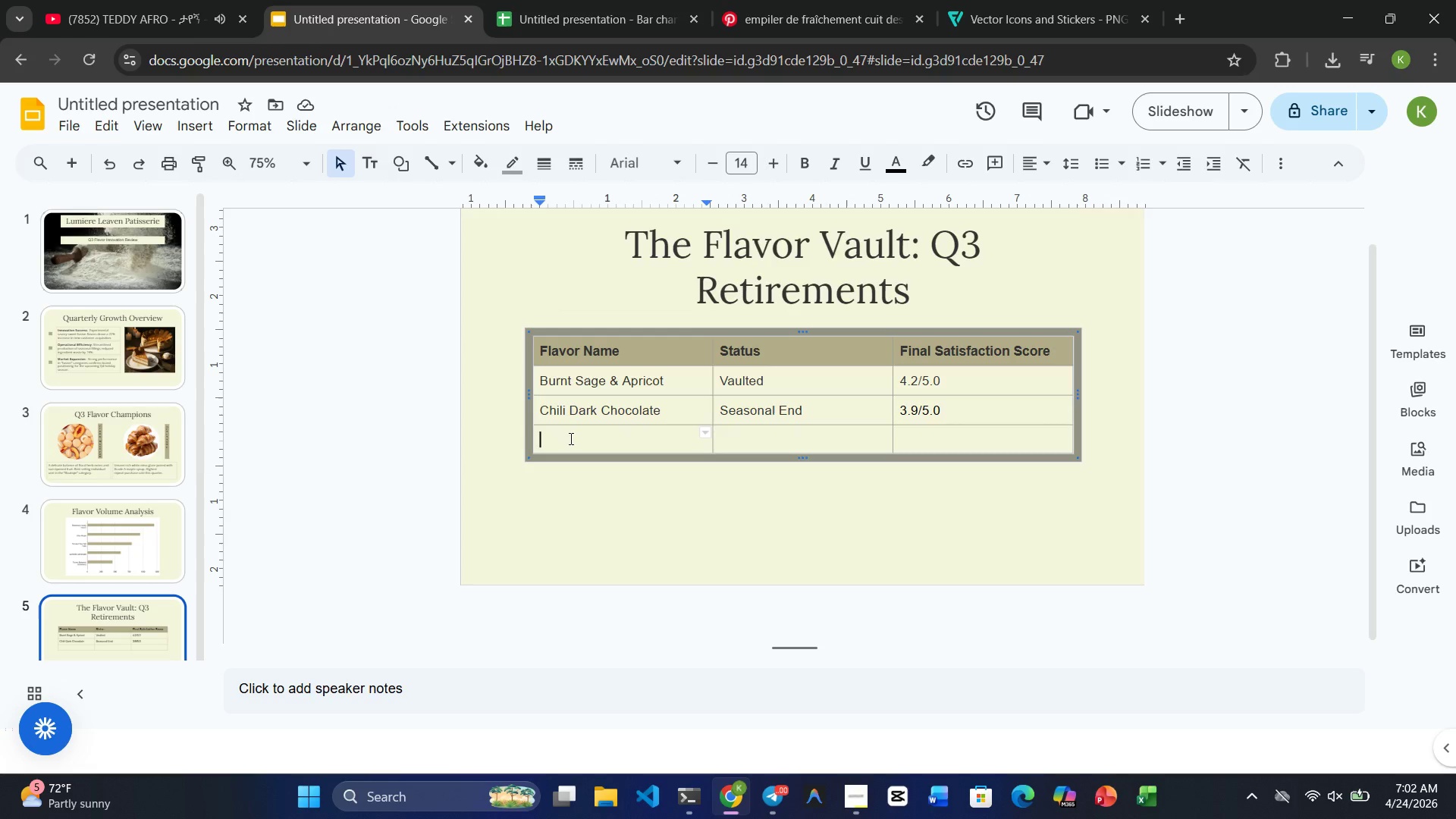 
wait(9.77)
 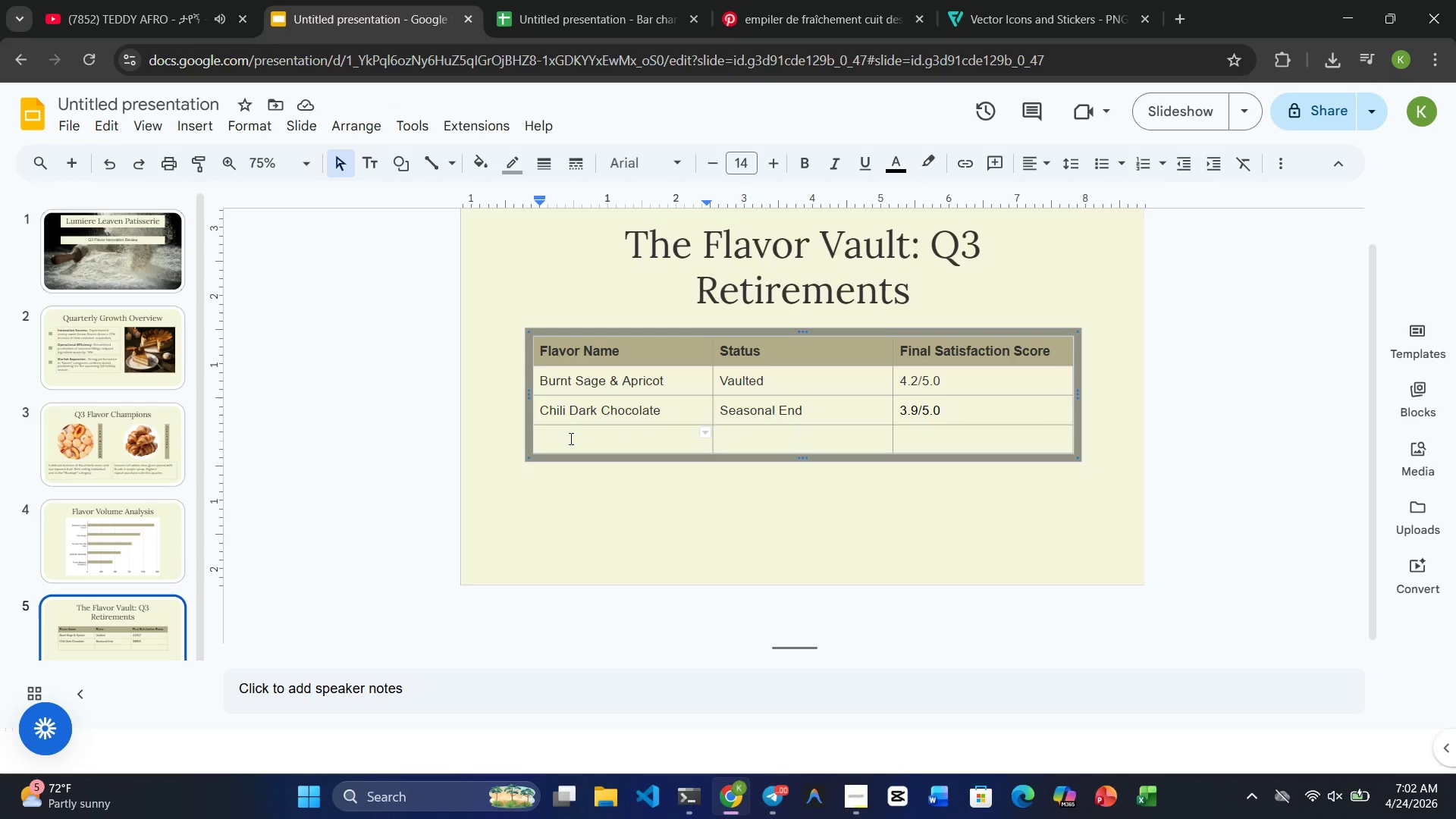 
type(Olive Oil & fig)
key(Backspace)
key(Backspace)
key(Backspace)
type(Fig)
 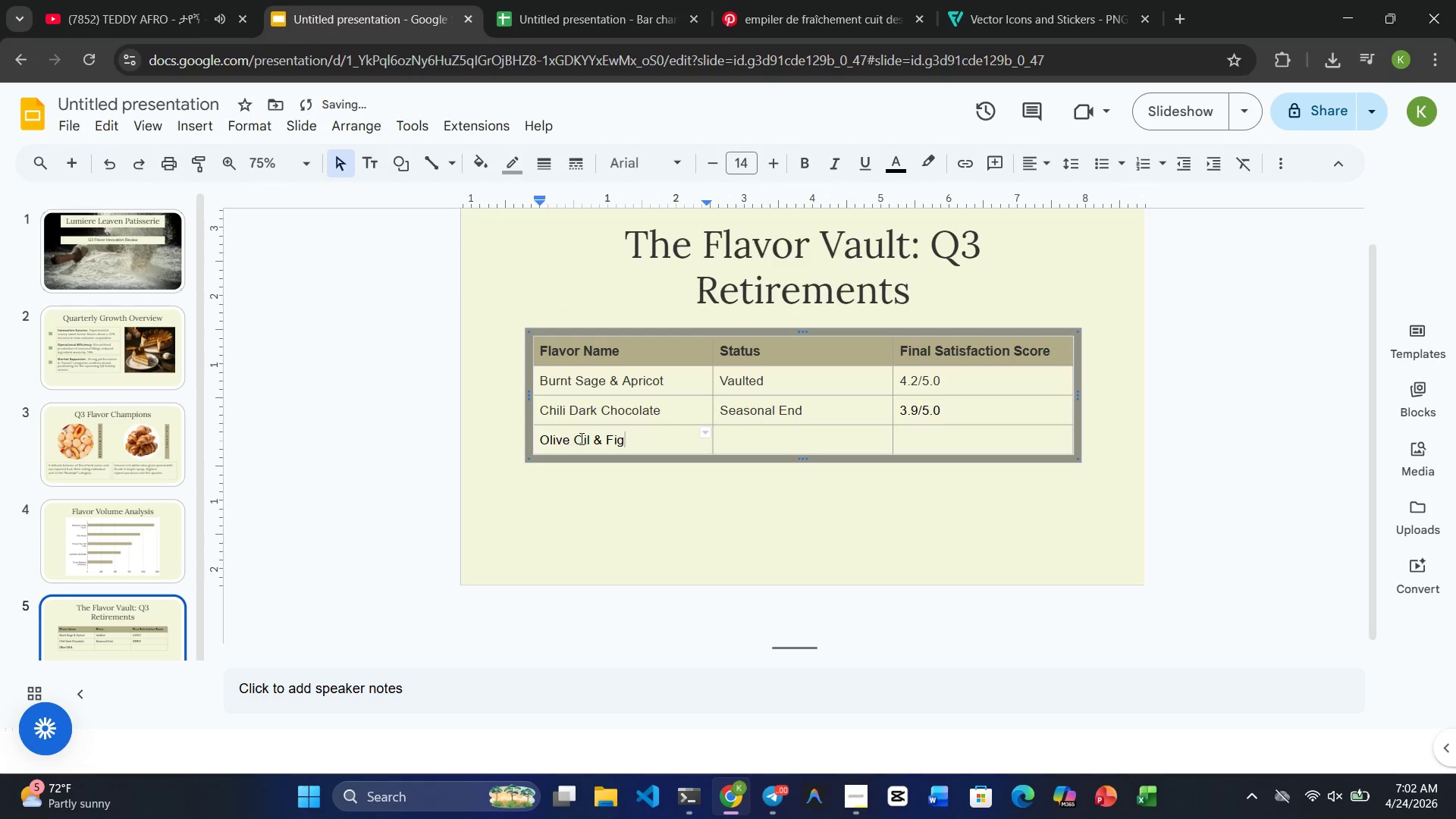 
left_click_drag(start_coordinate=[630, 441], to_coordinate=[542, 441])
 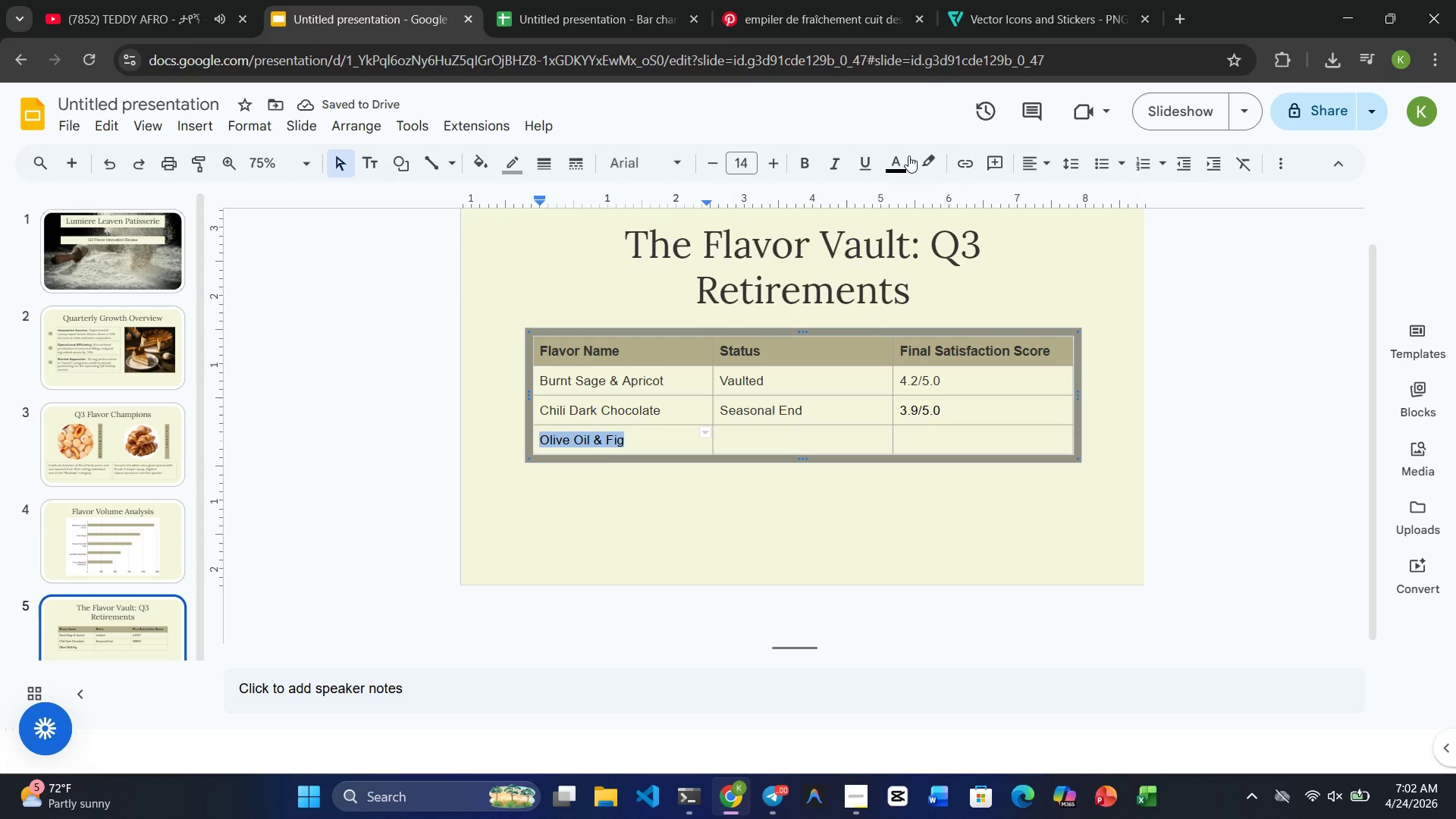 
left_click([882, 171])
 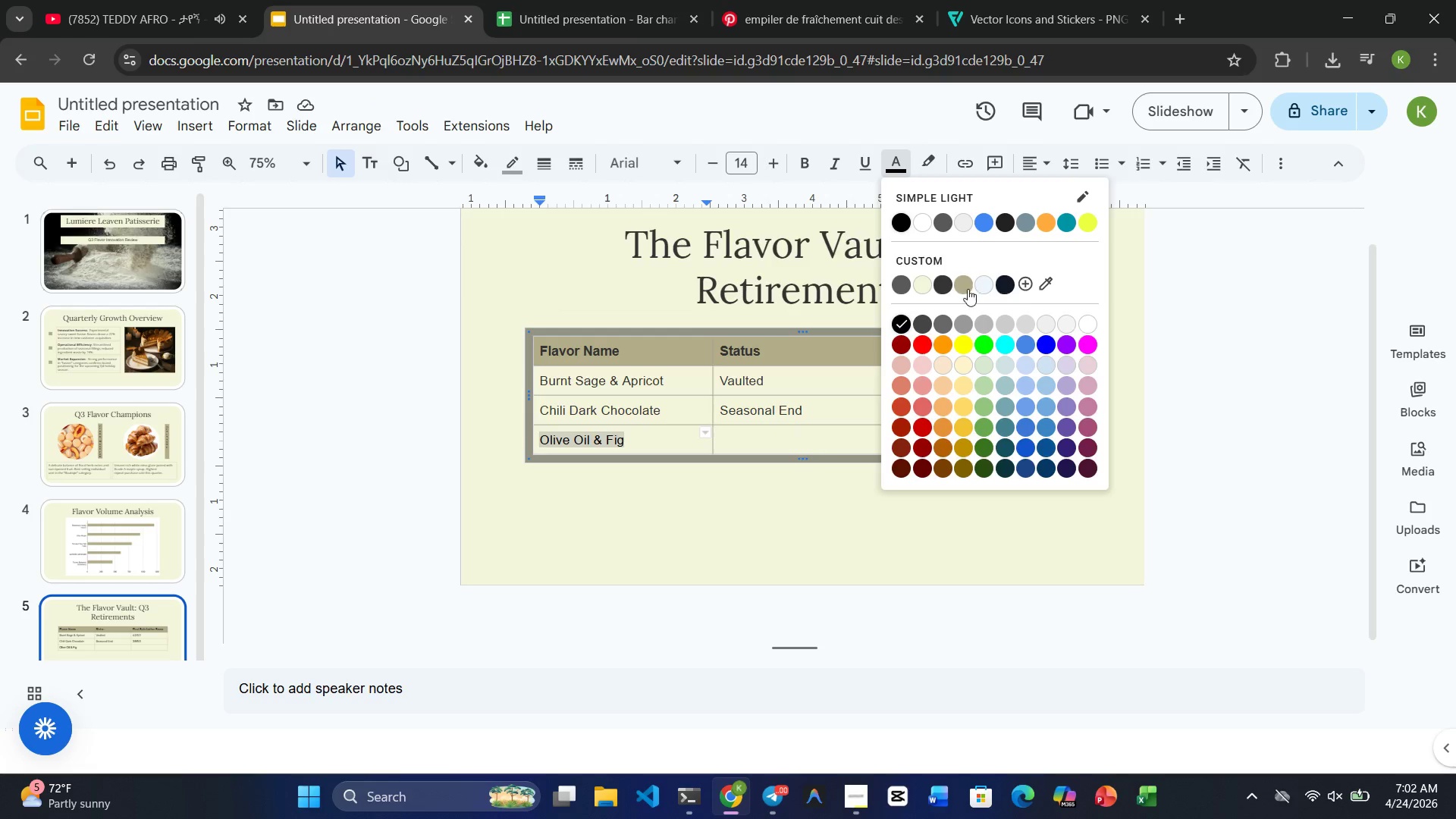 
left_click([946, 284])
 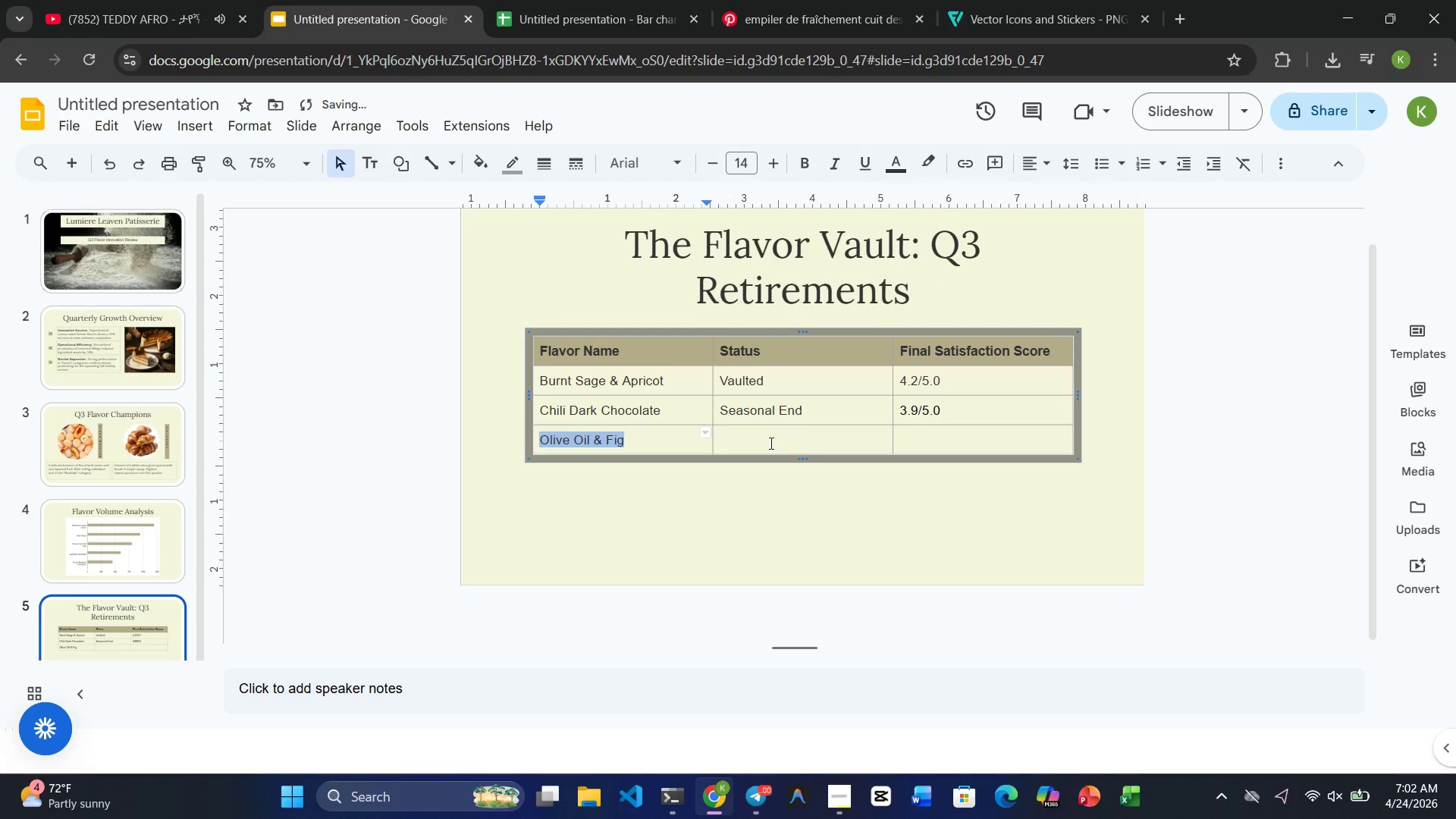 
left_click([770, 443])
 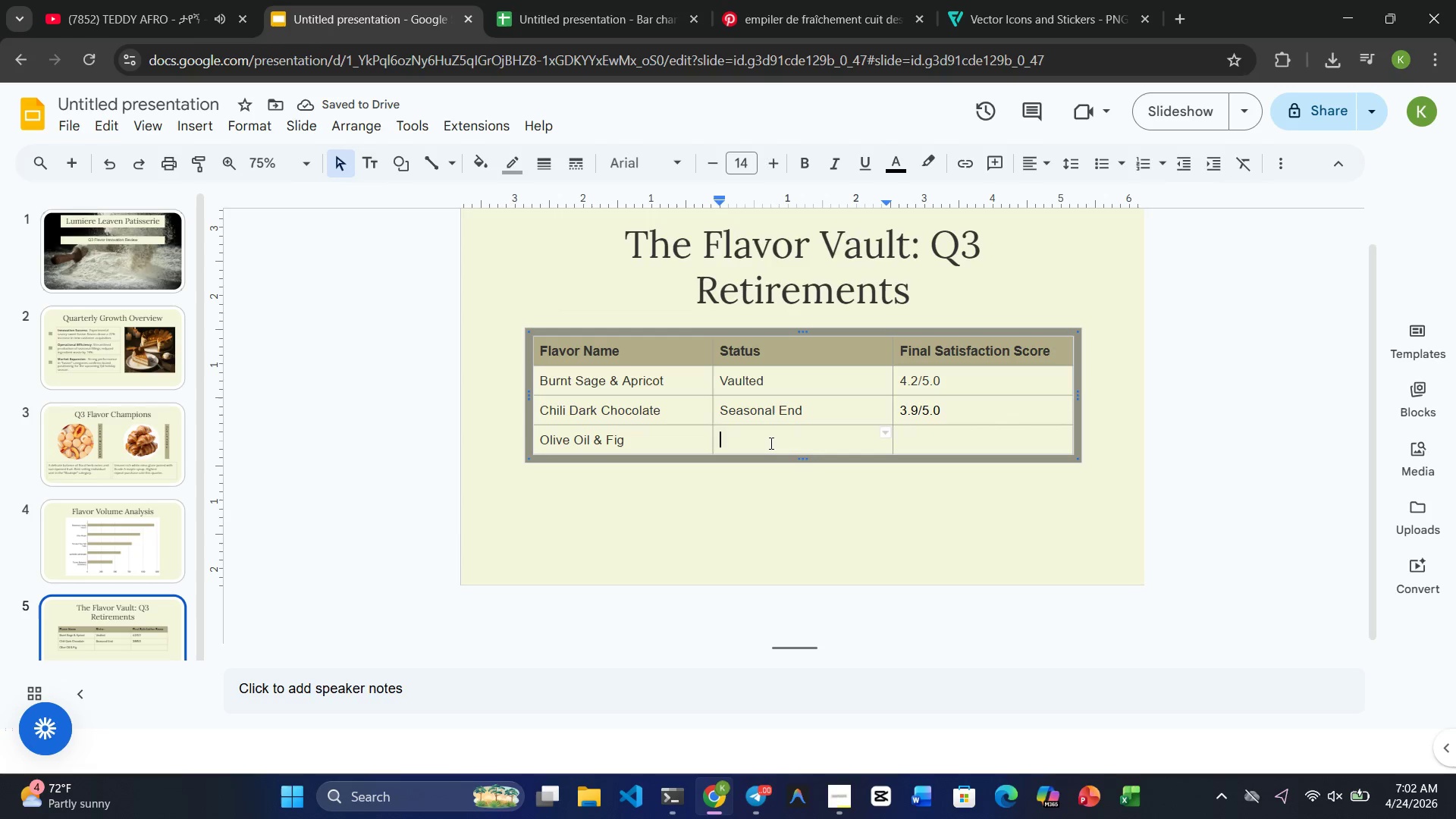 
type(v)
key(Backspace)
type(Vaulted[Mute])
 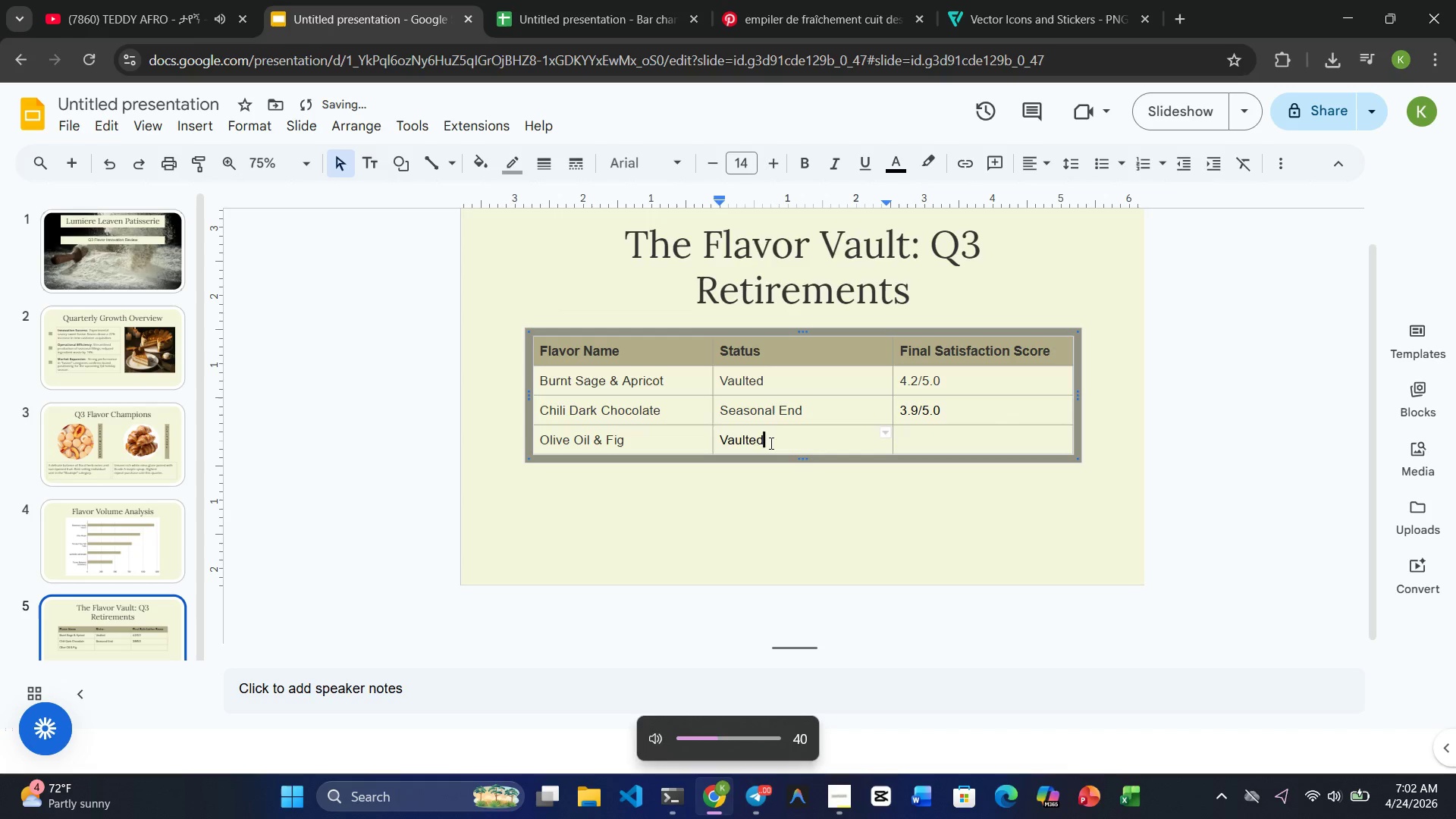 
left_click([770, 443])
 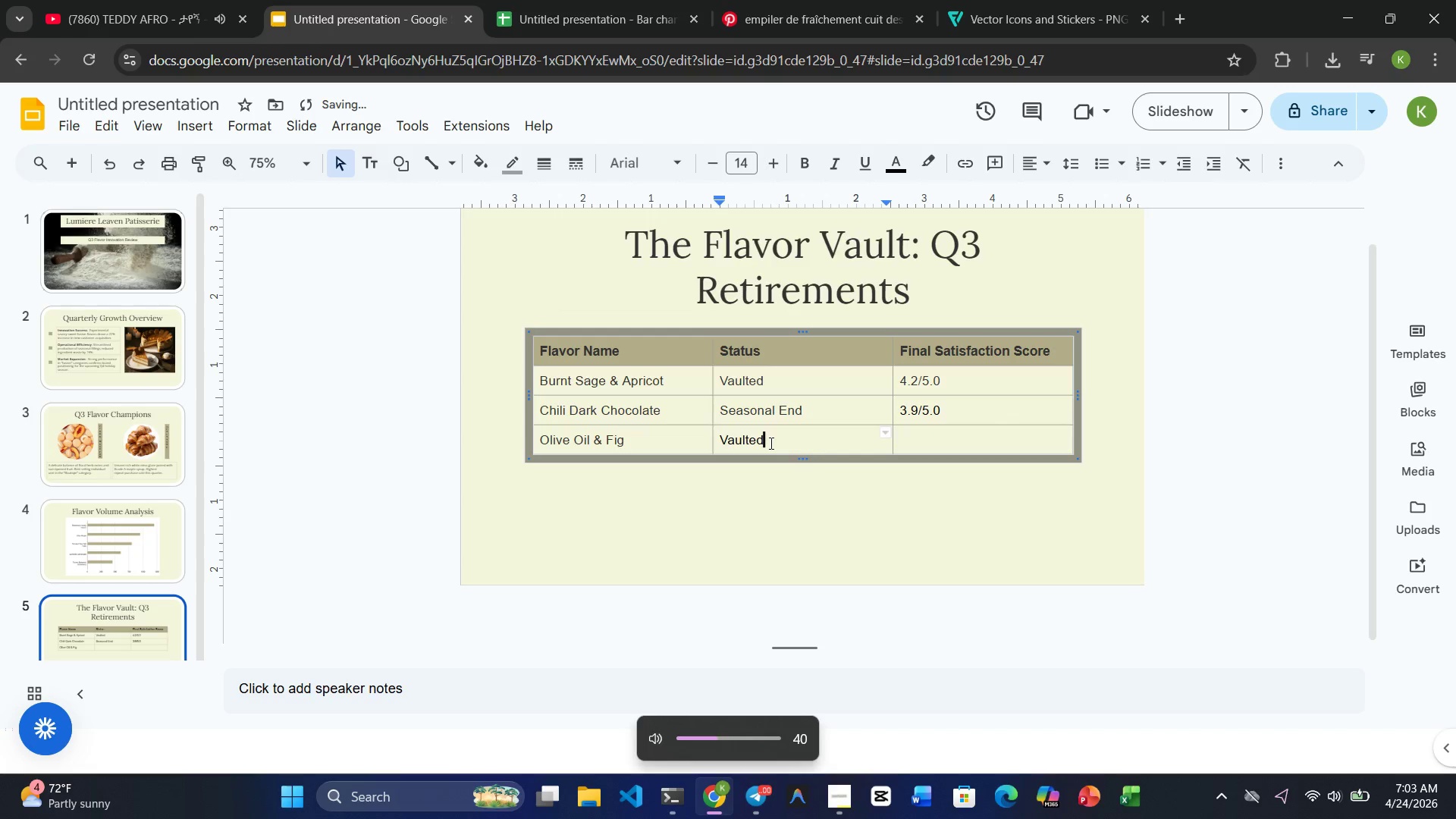 
left_click_drag(start_coordinate=[770, 443], to_coordinate=[730, 443])
 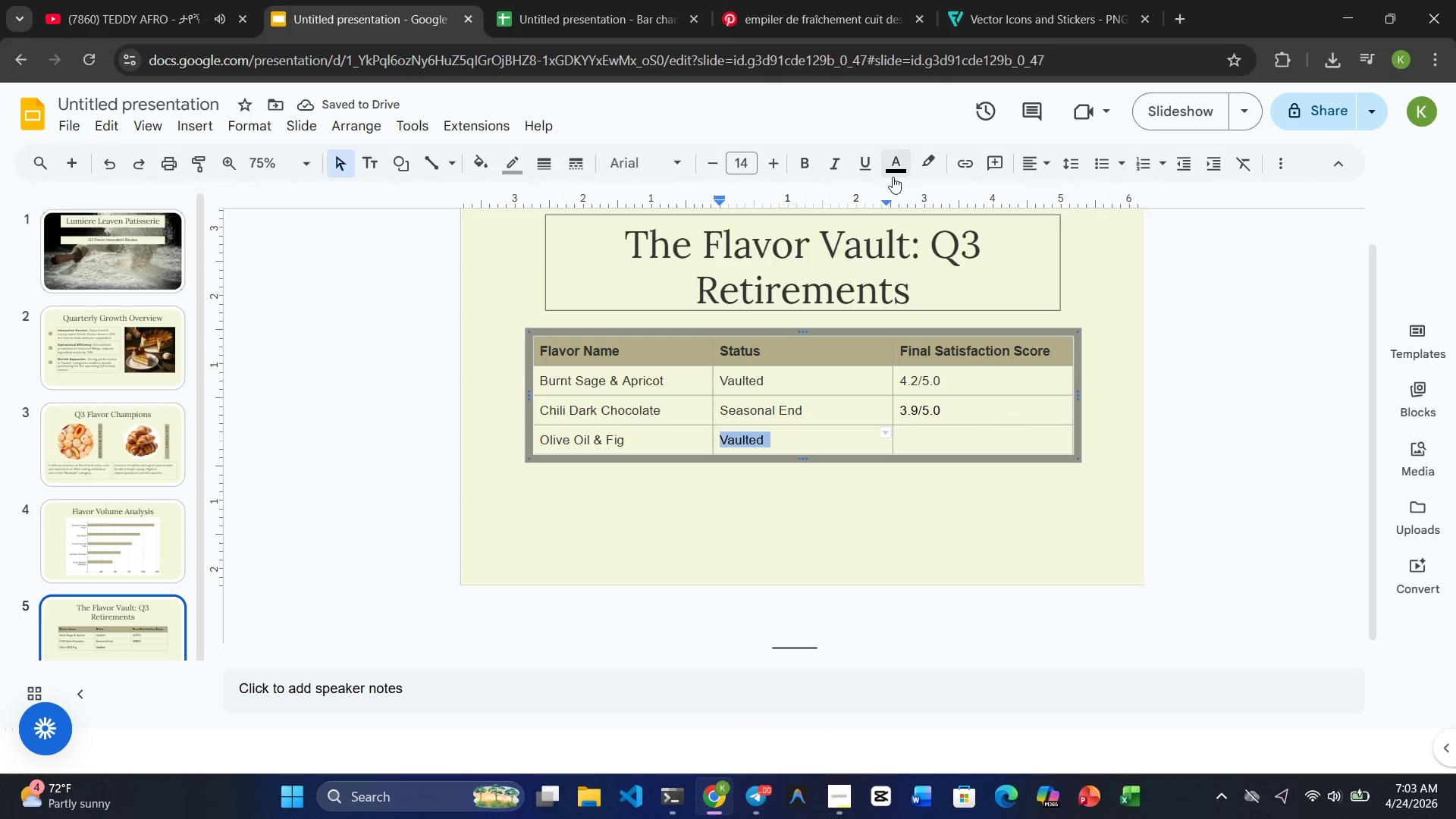 
left_click([893, 176])
 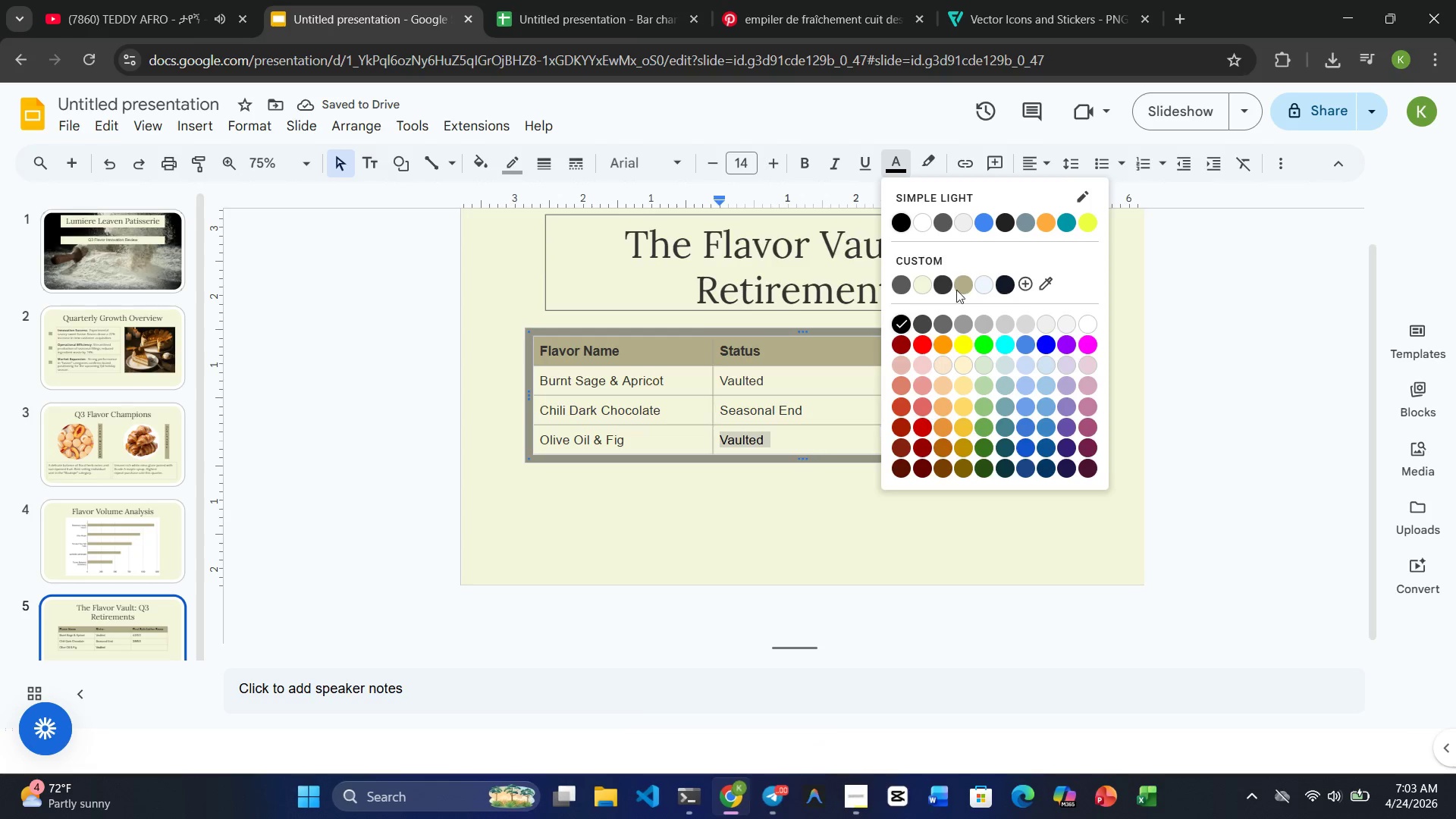 
left_click([946, 281])
 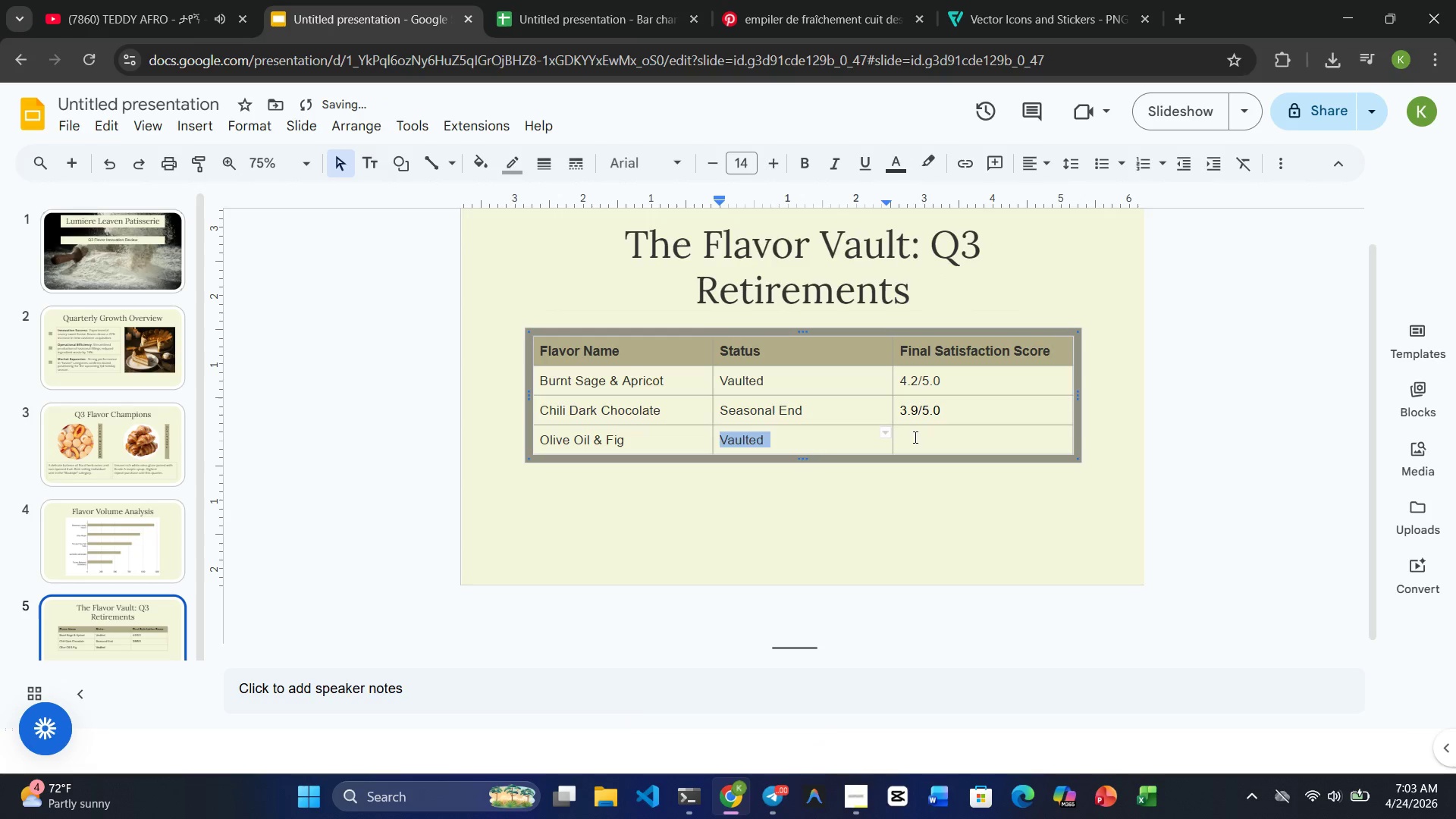 
left_click([914, 438])
 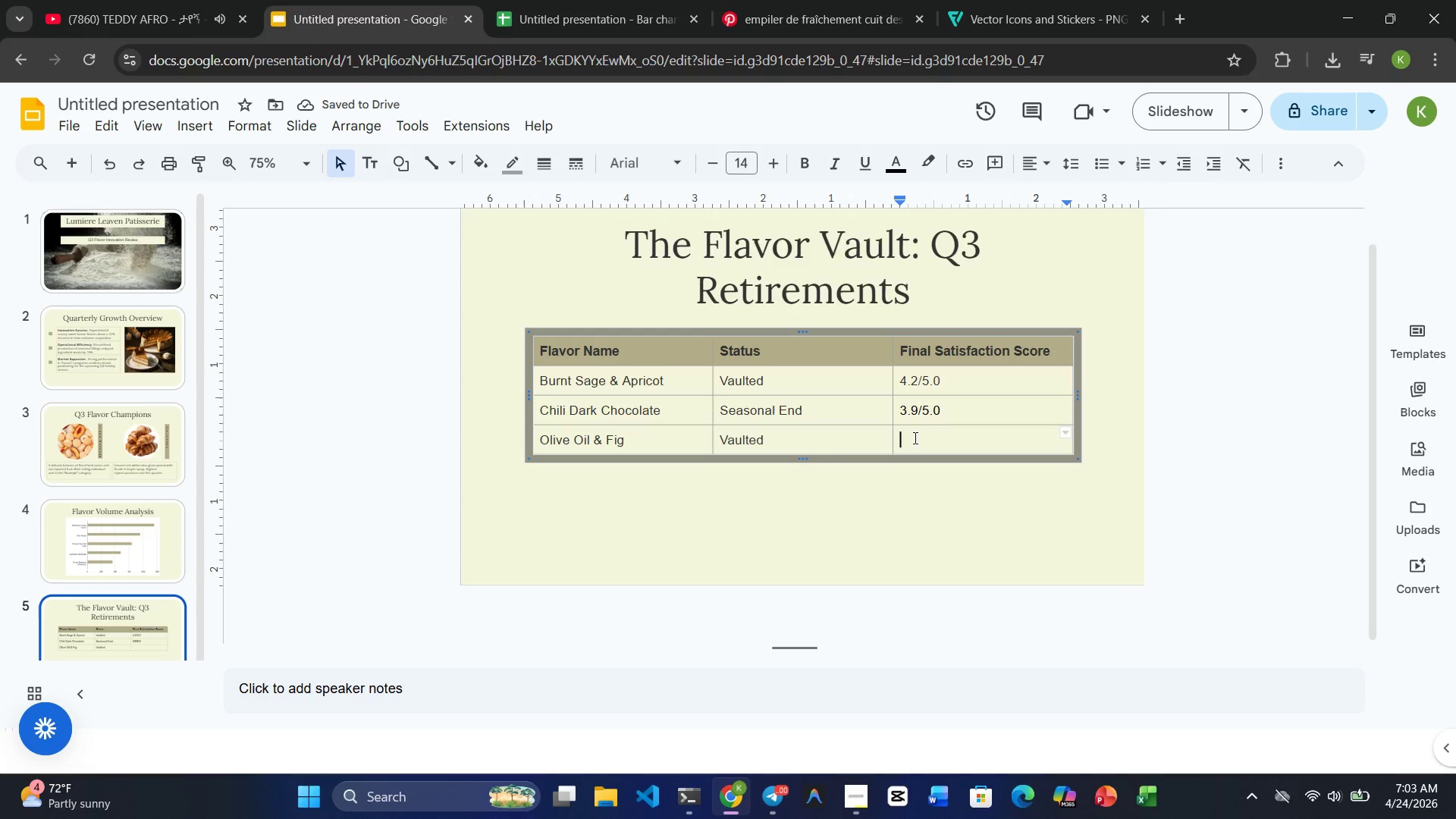 
key(4)
 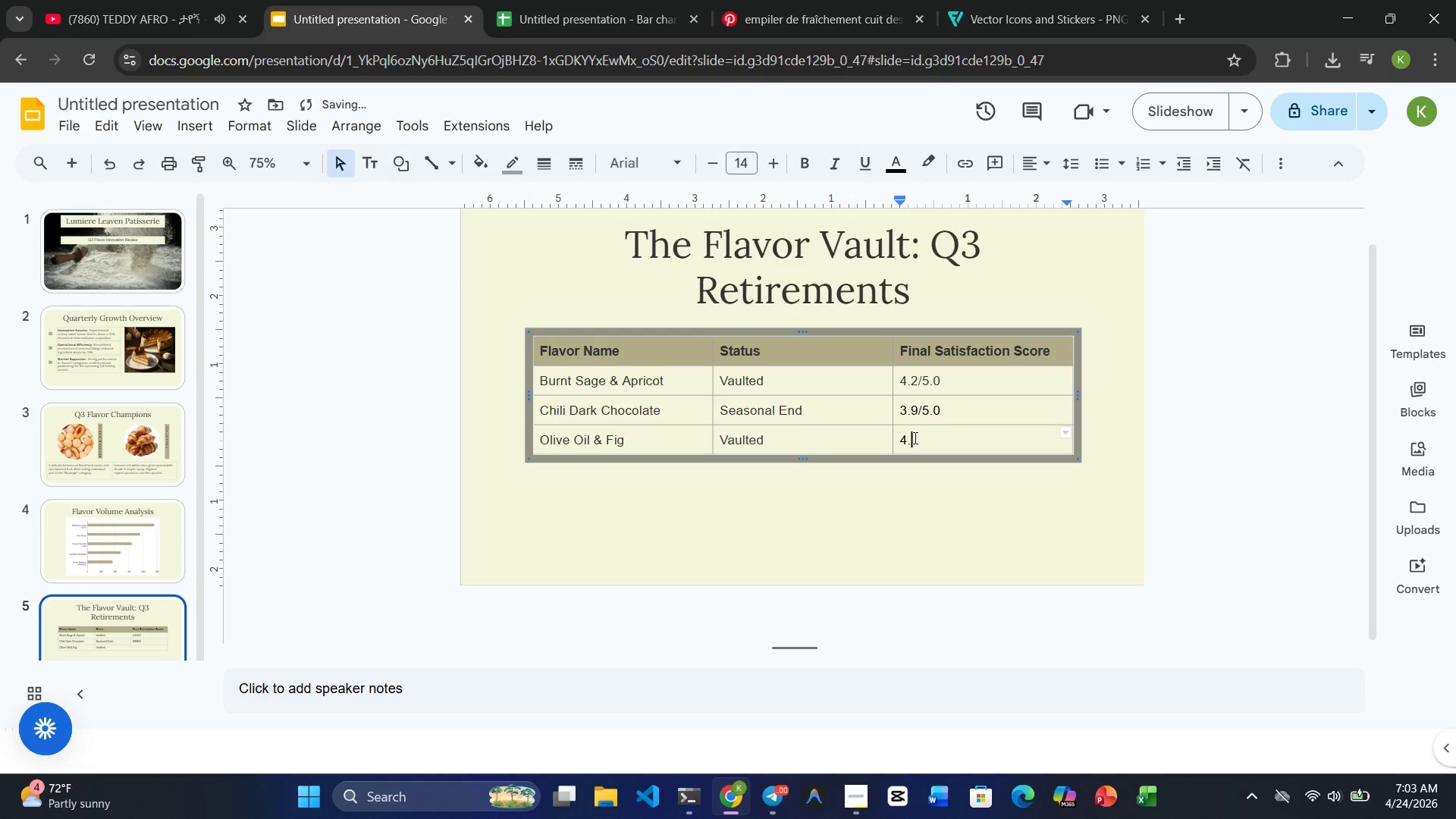 
key(Period)
 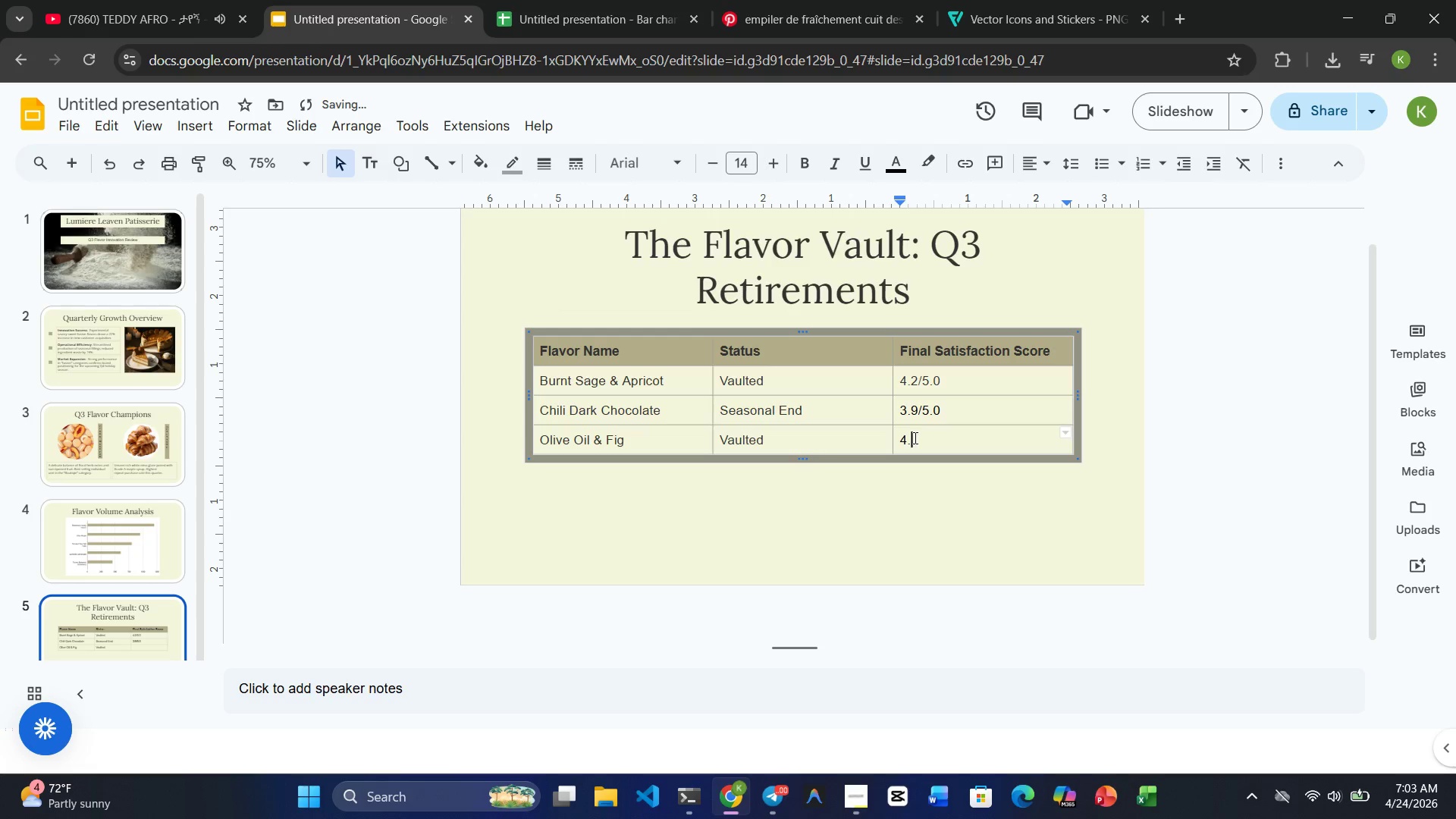 
key(5)
 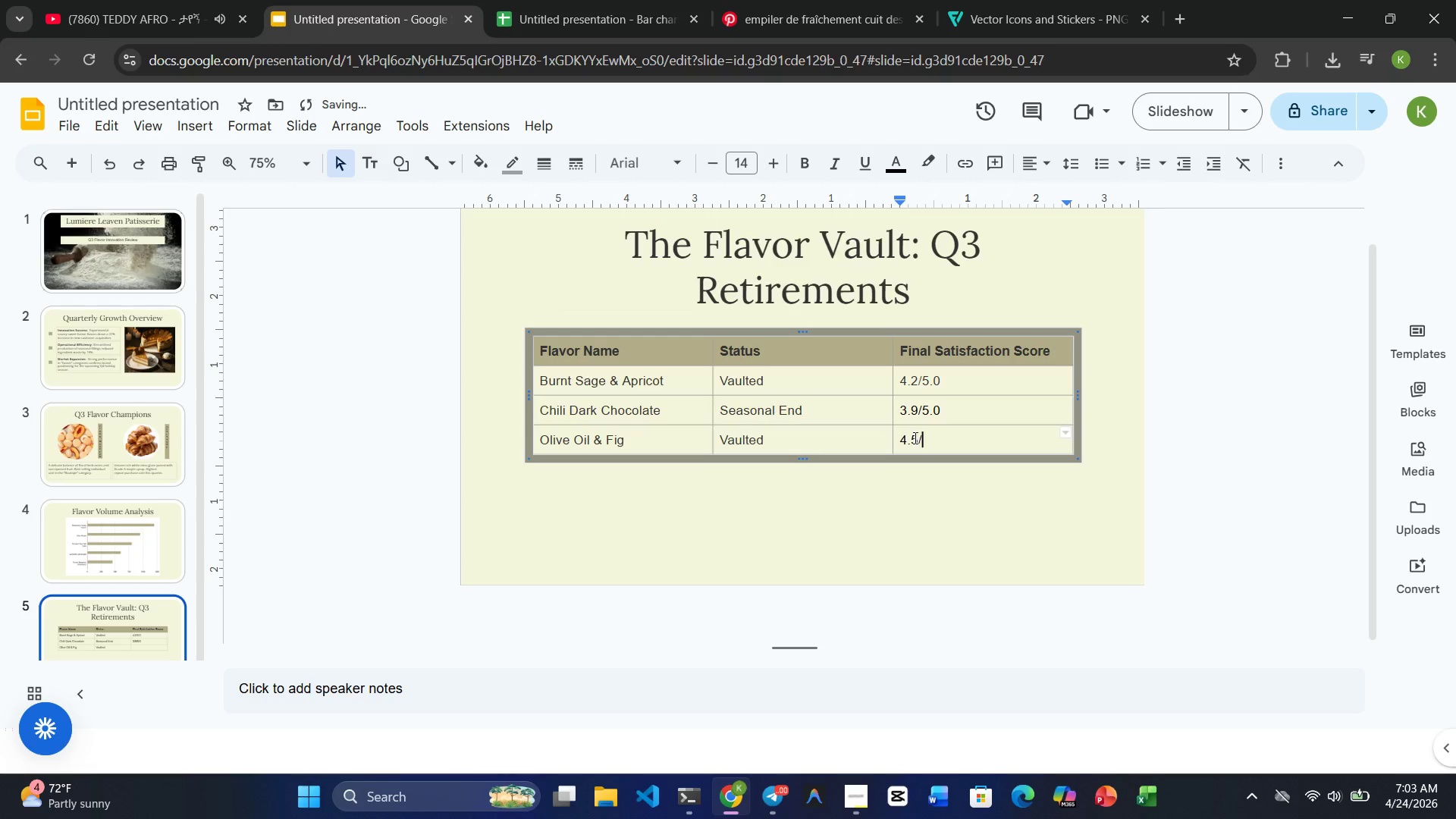 
key(Slash)
 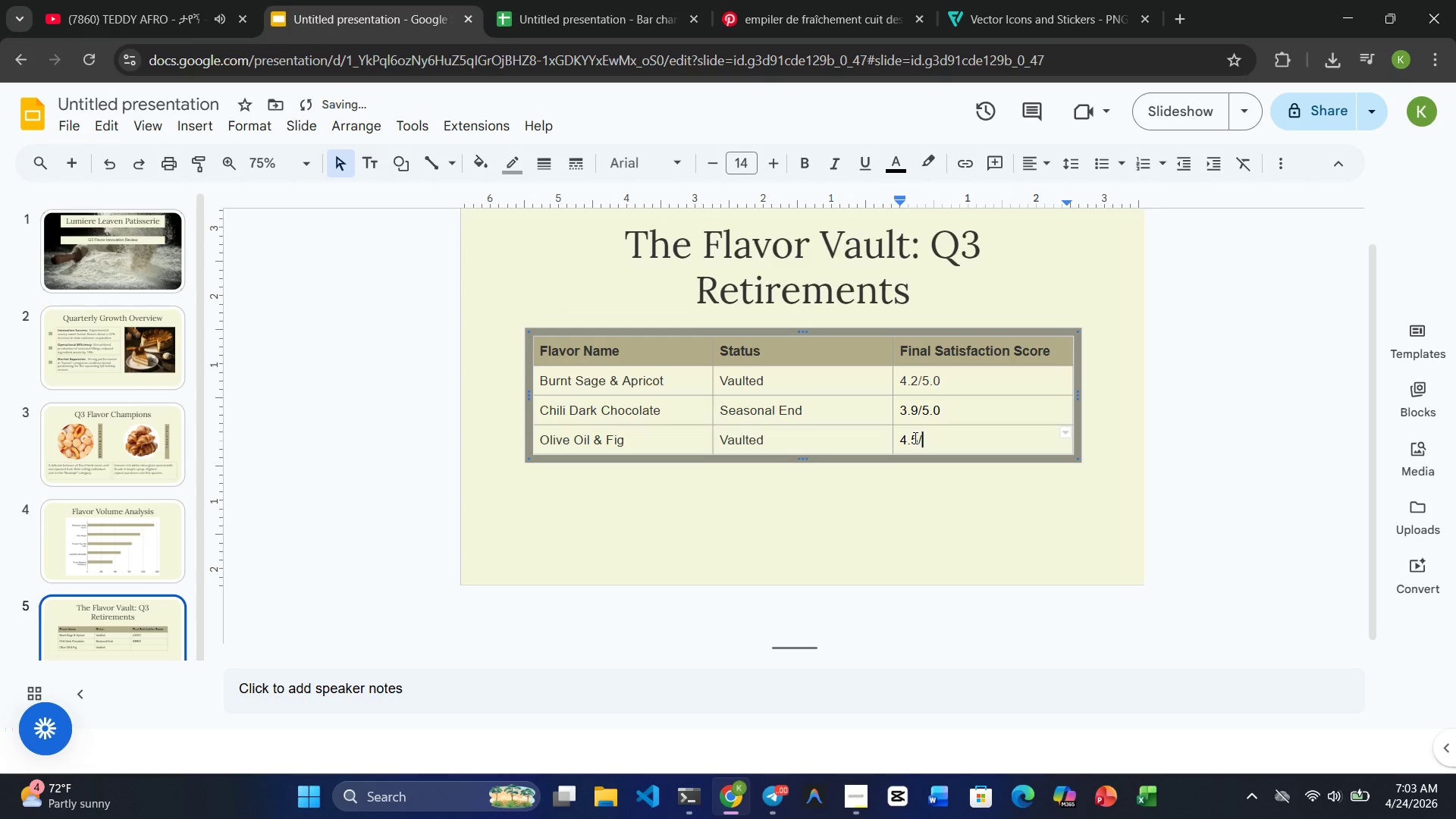 
key(Numpad5)
 